 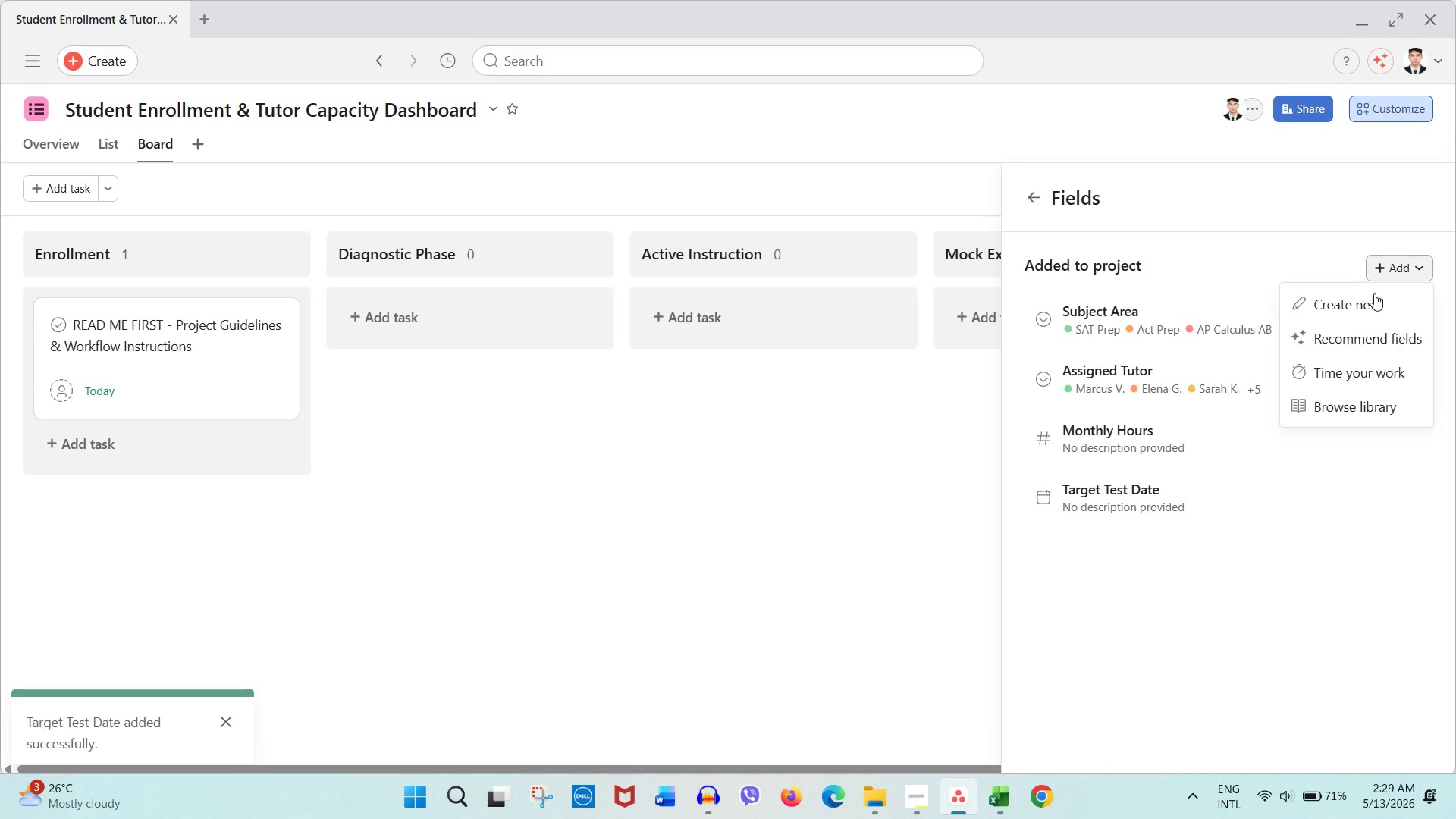 
left_click([1367, 310])
 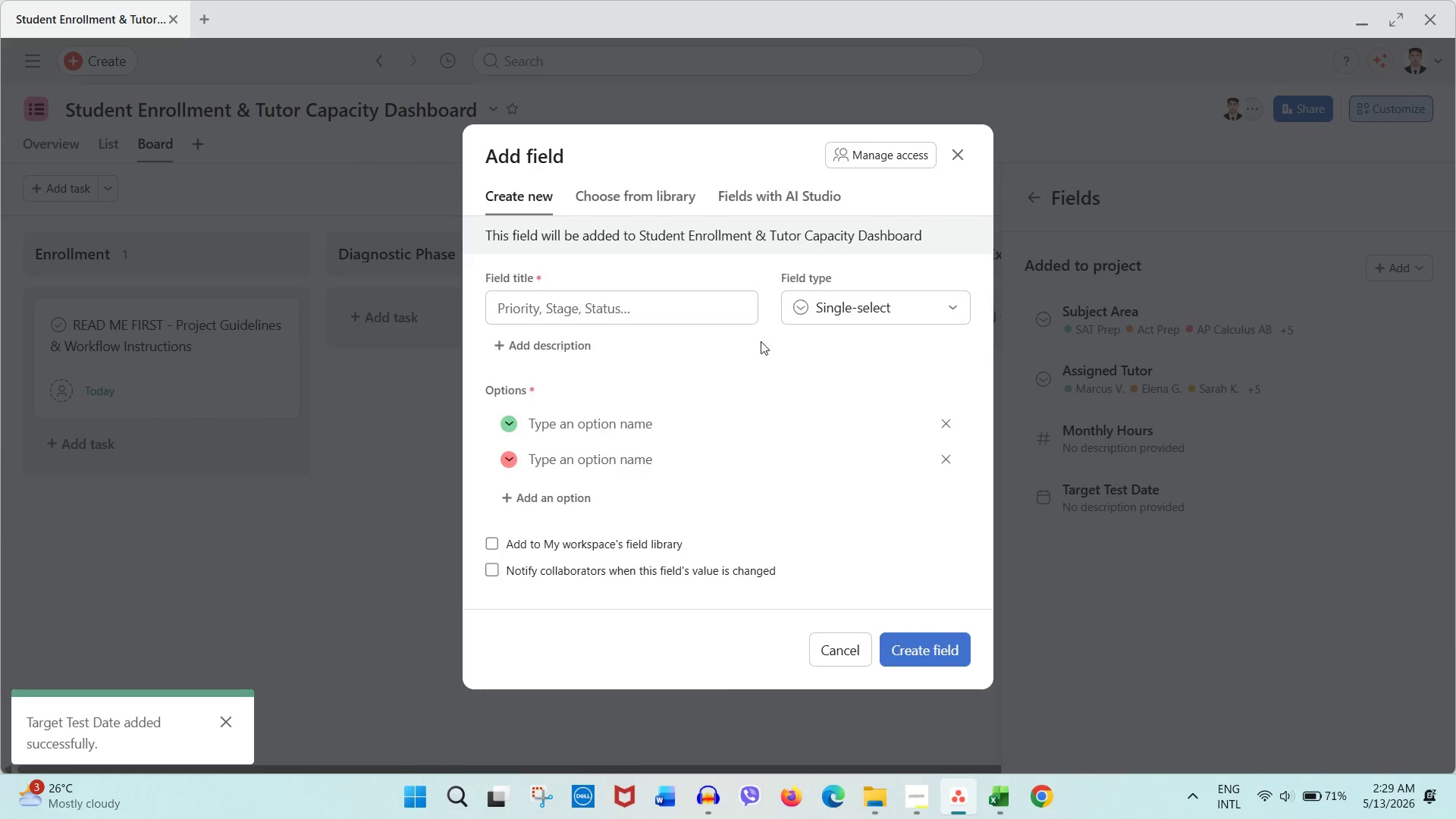 
left_click([687, 322])
 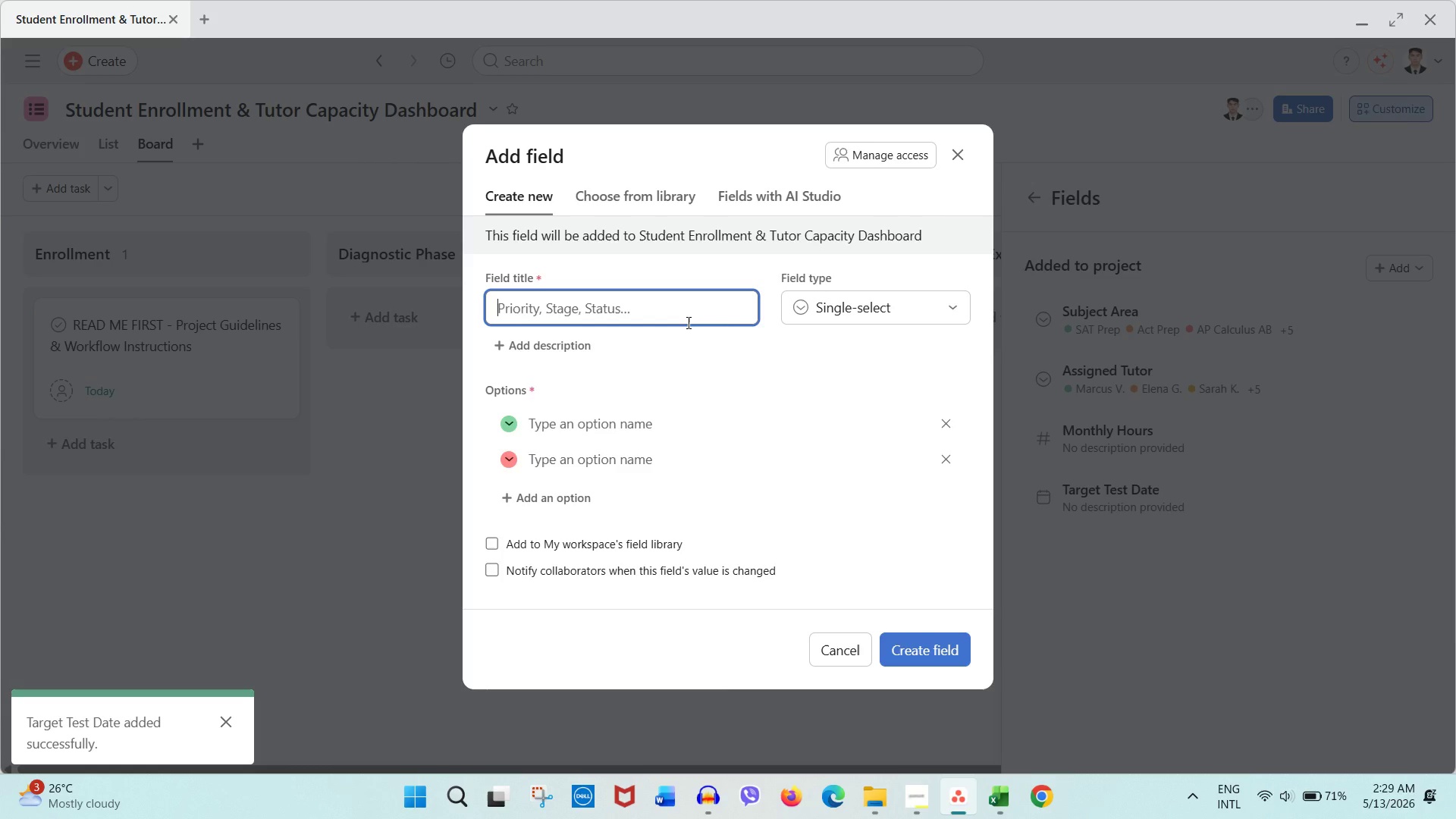 
type(Progress Status)
 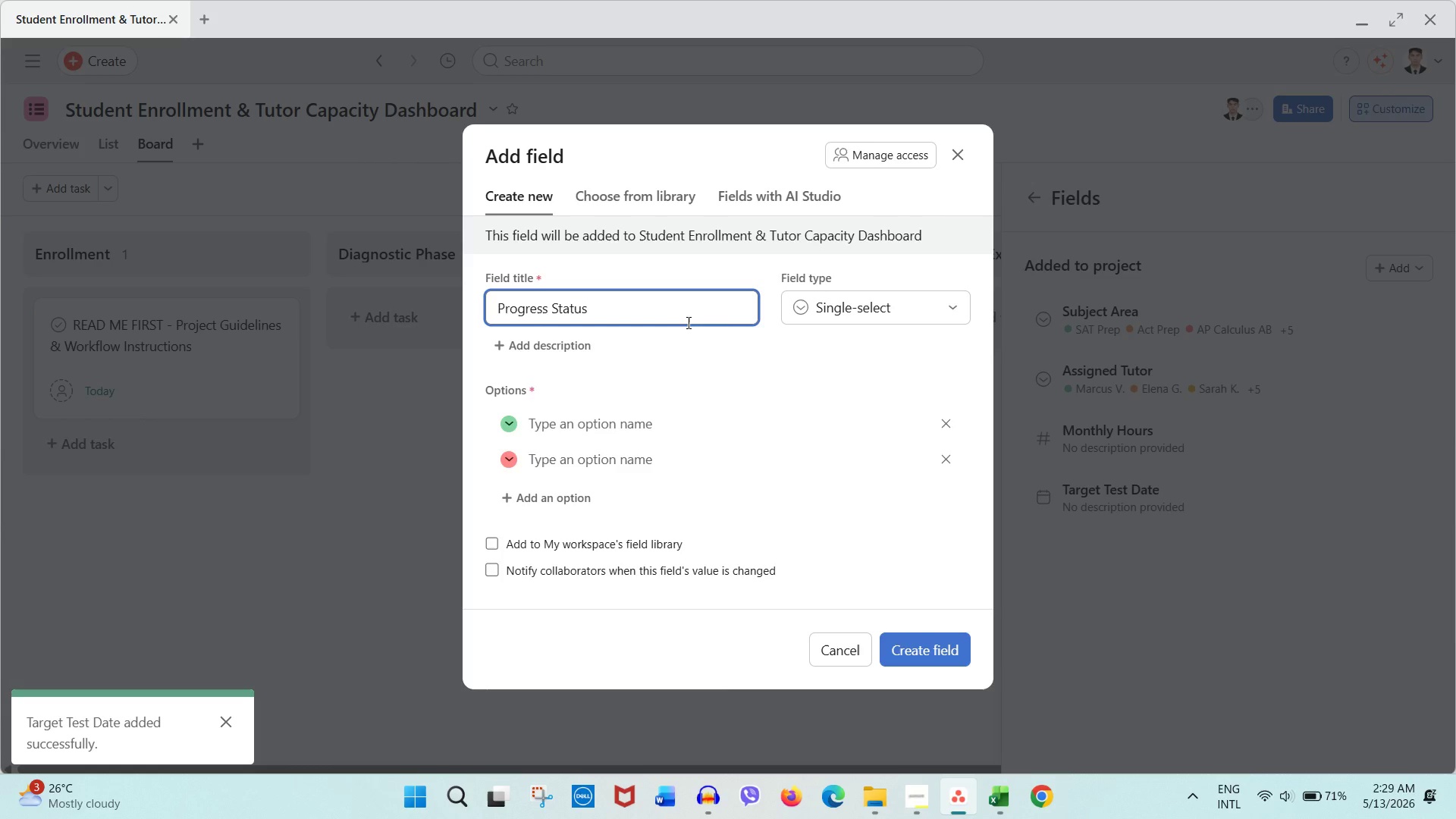 
type(On Track)
 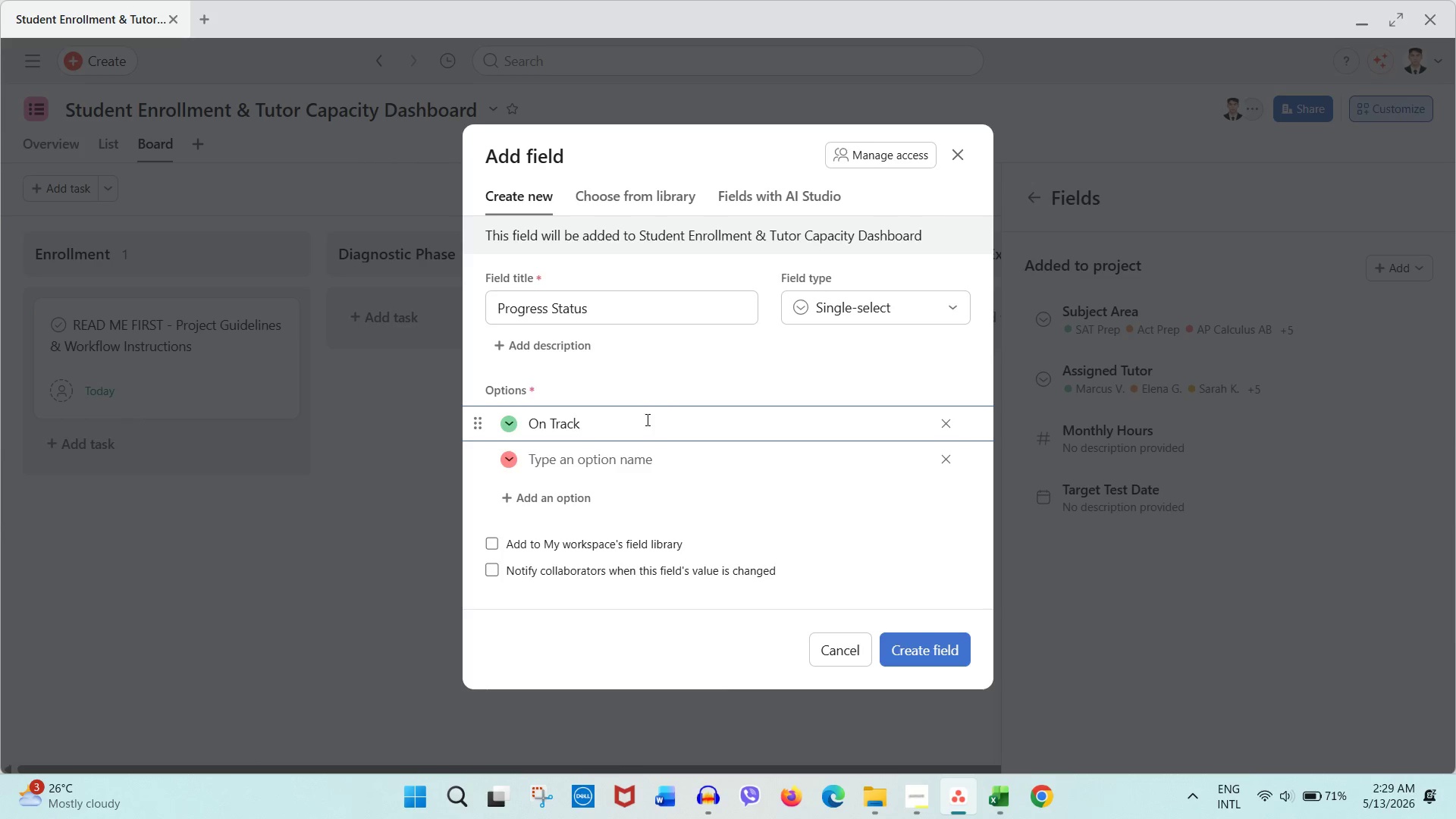 
key(Enter)
 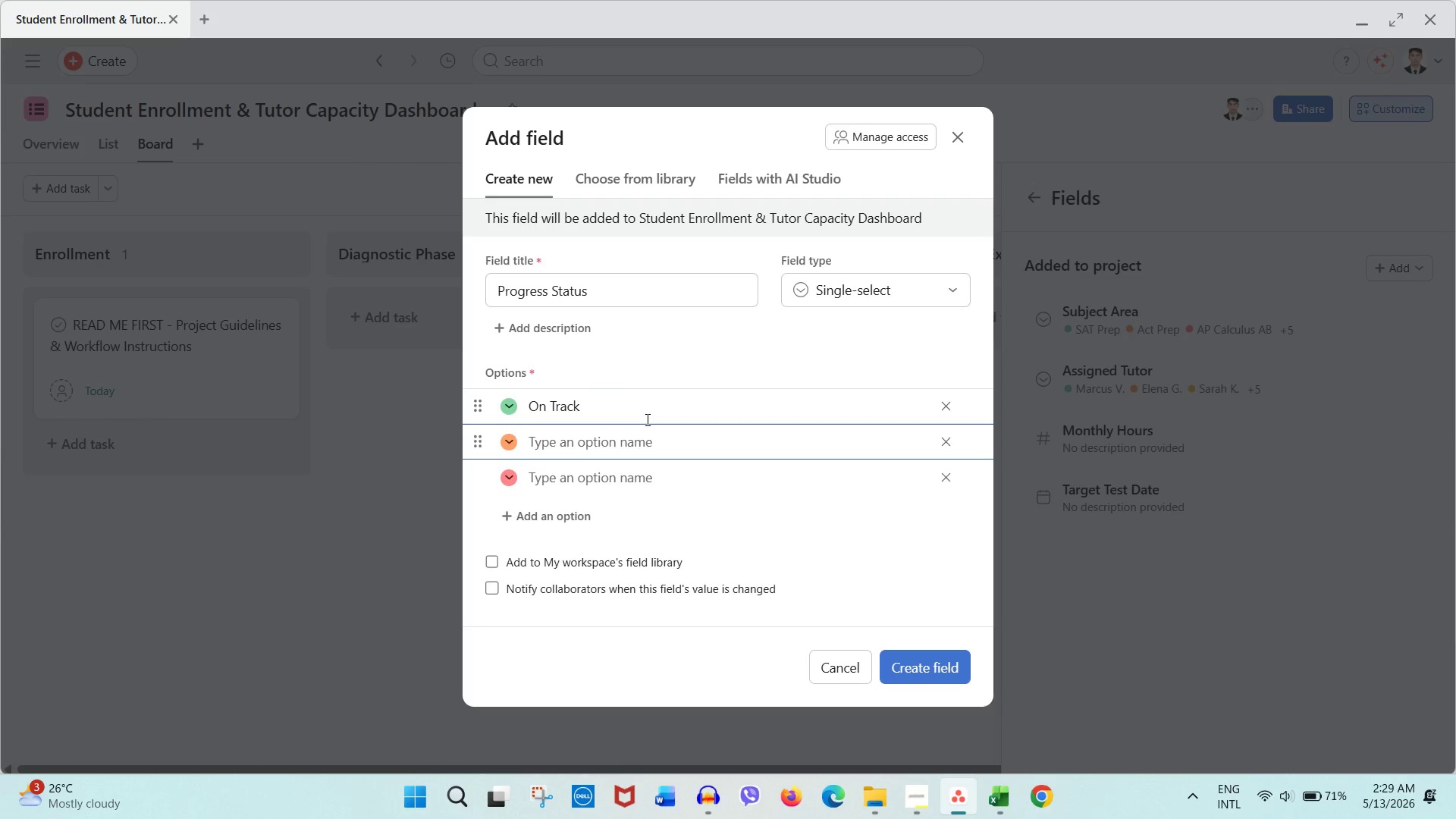 
type(Needs Review)
 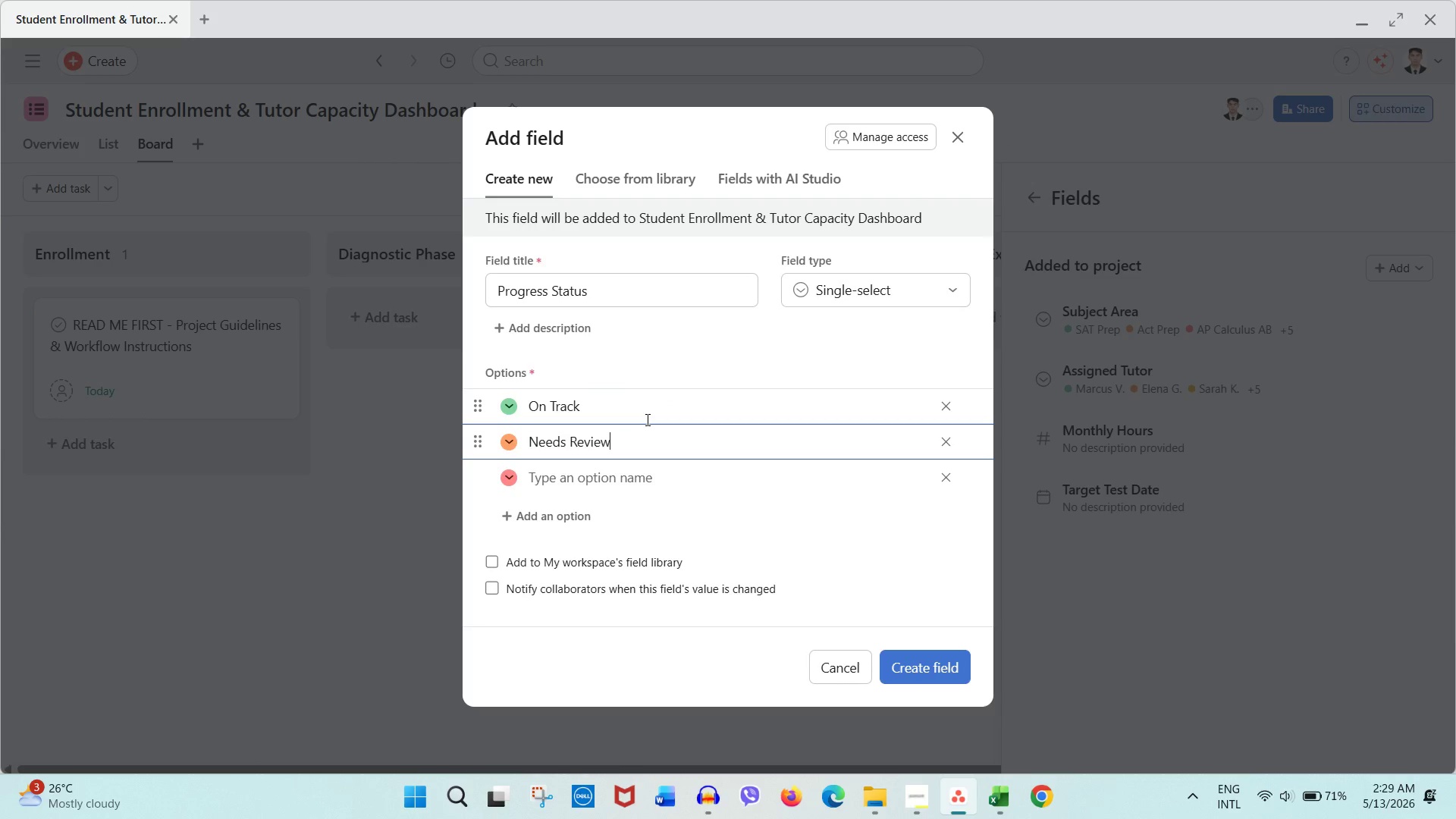 
key(ArrowDown)
 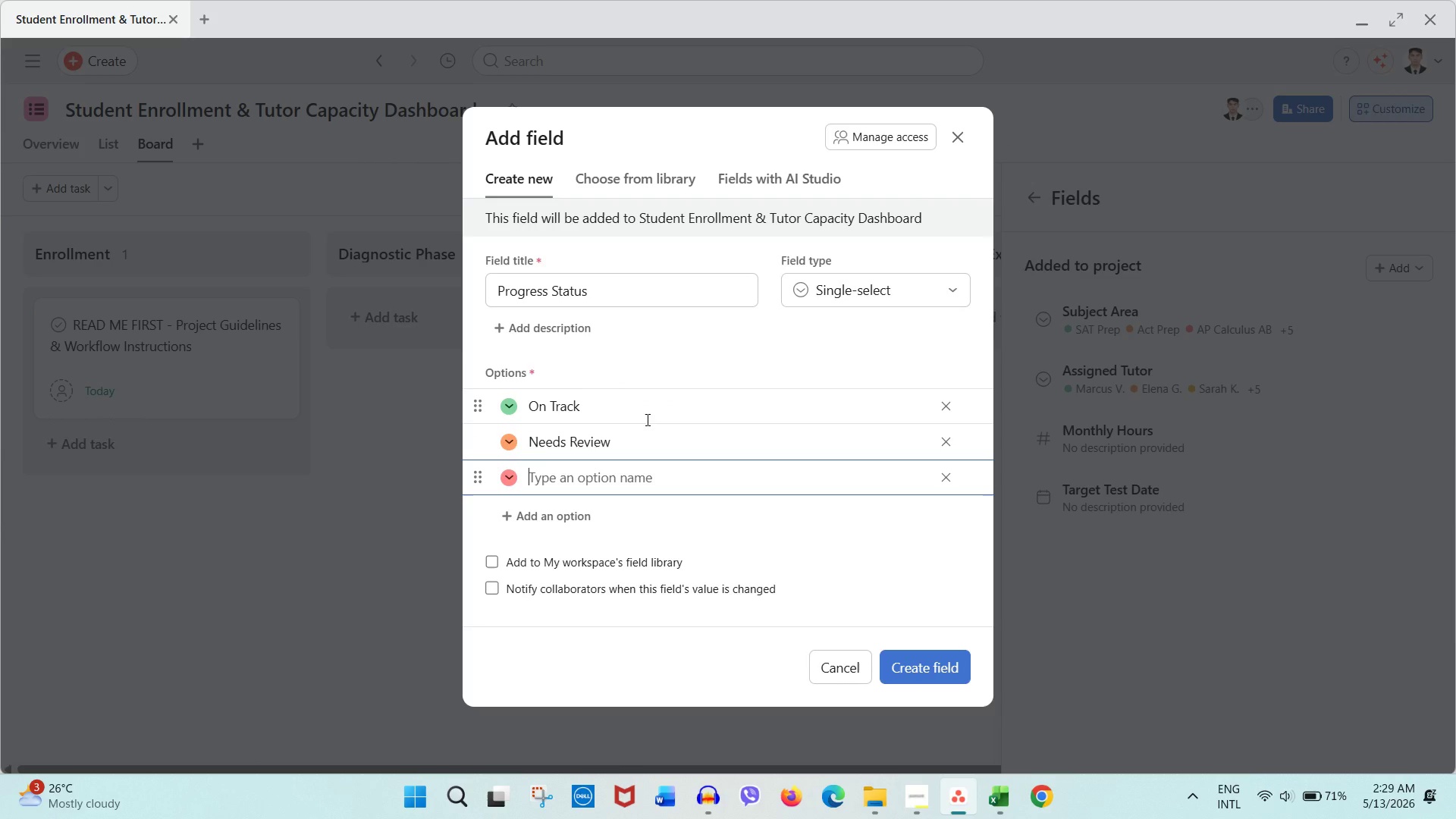 
type(At Risk)
 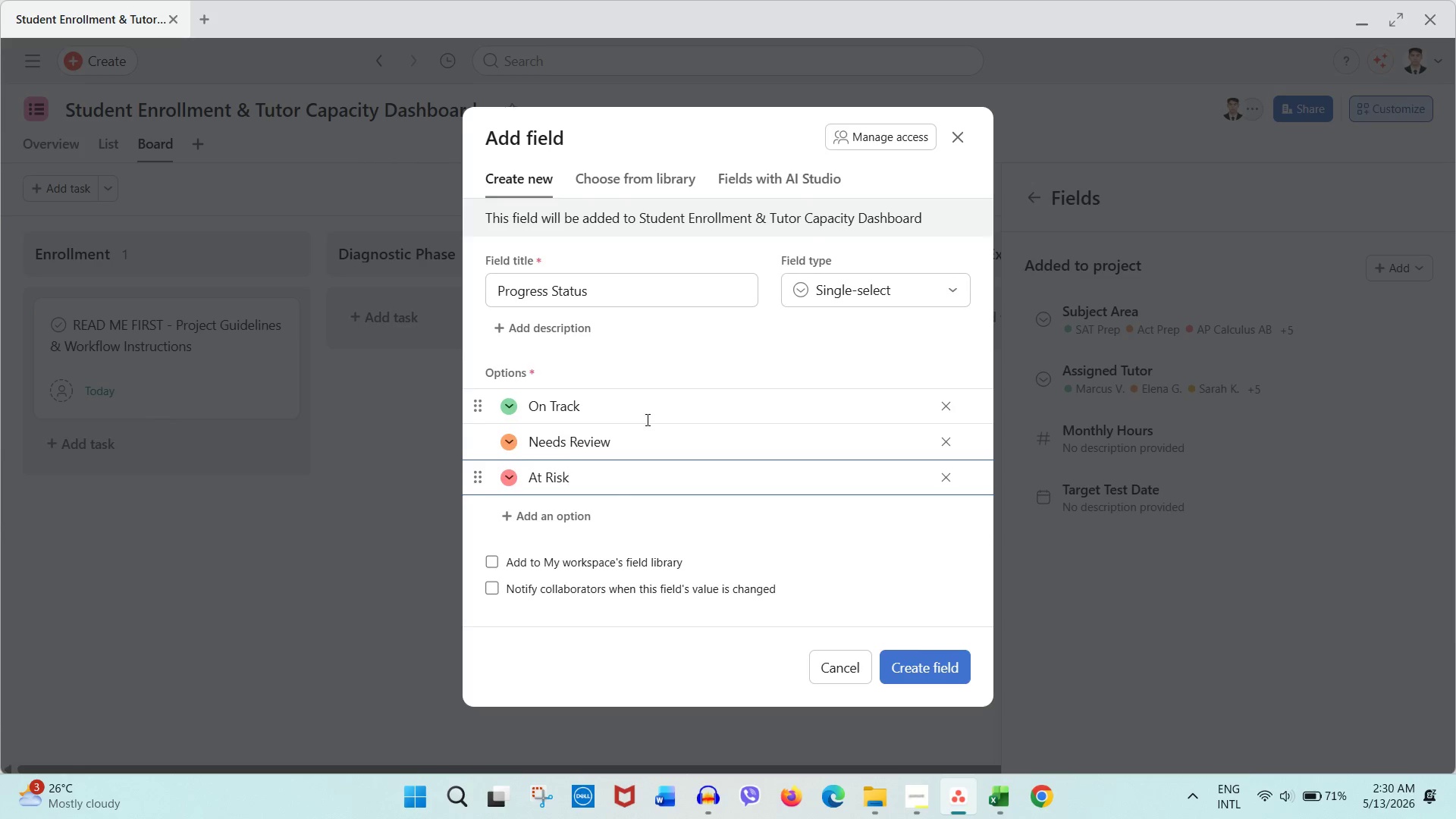 
key(Enter)
 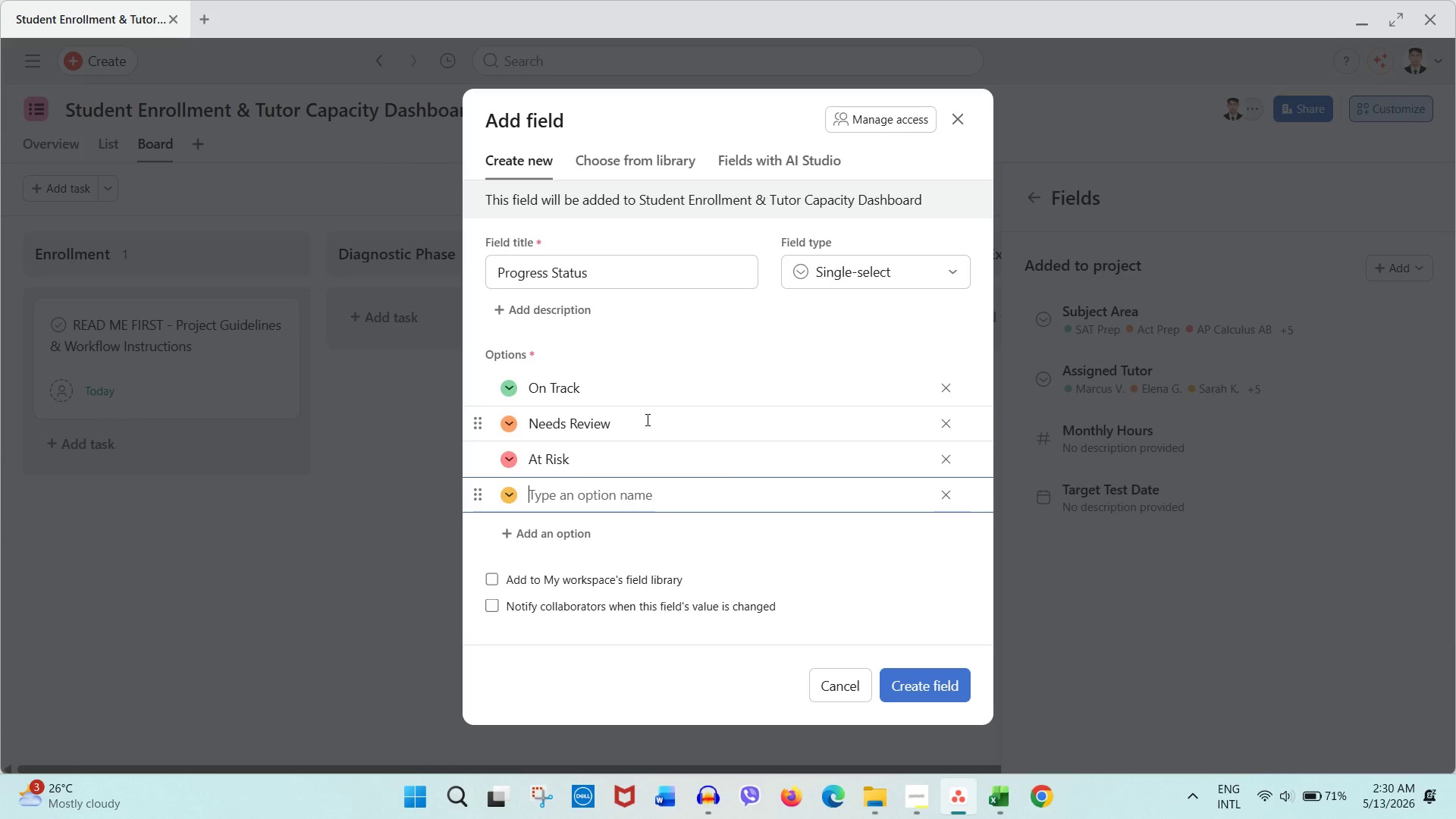 
type(Exam Ready)
 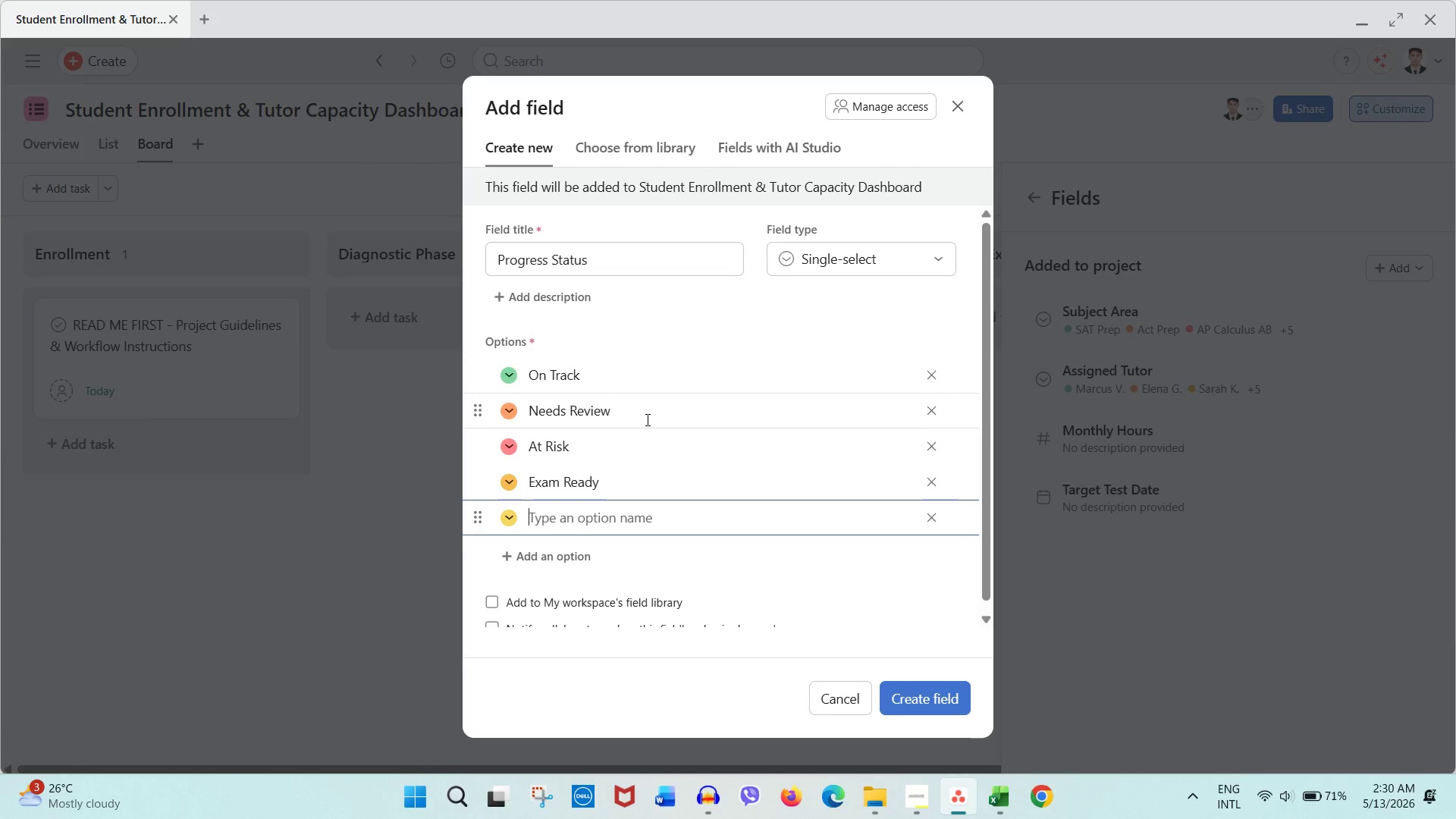 
 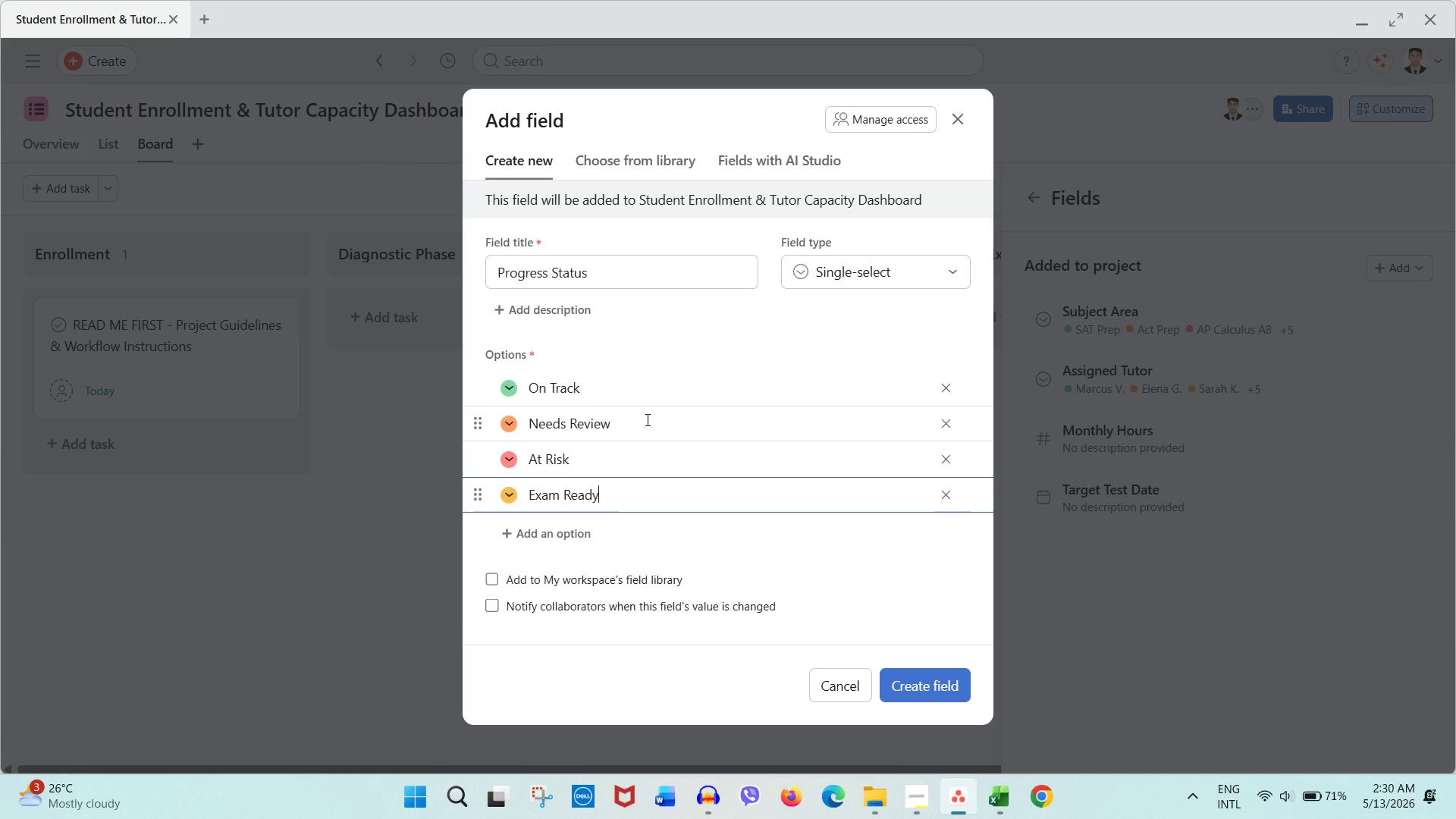 
key(Enter)
 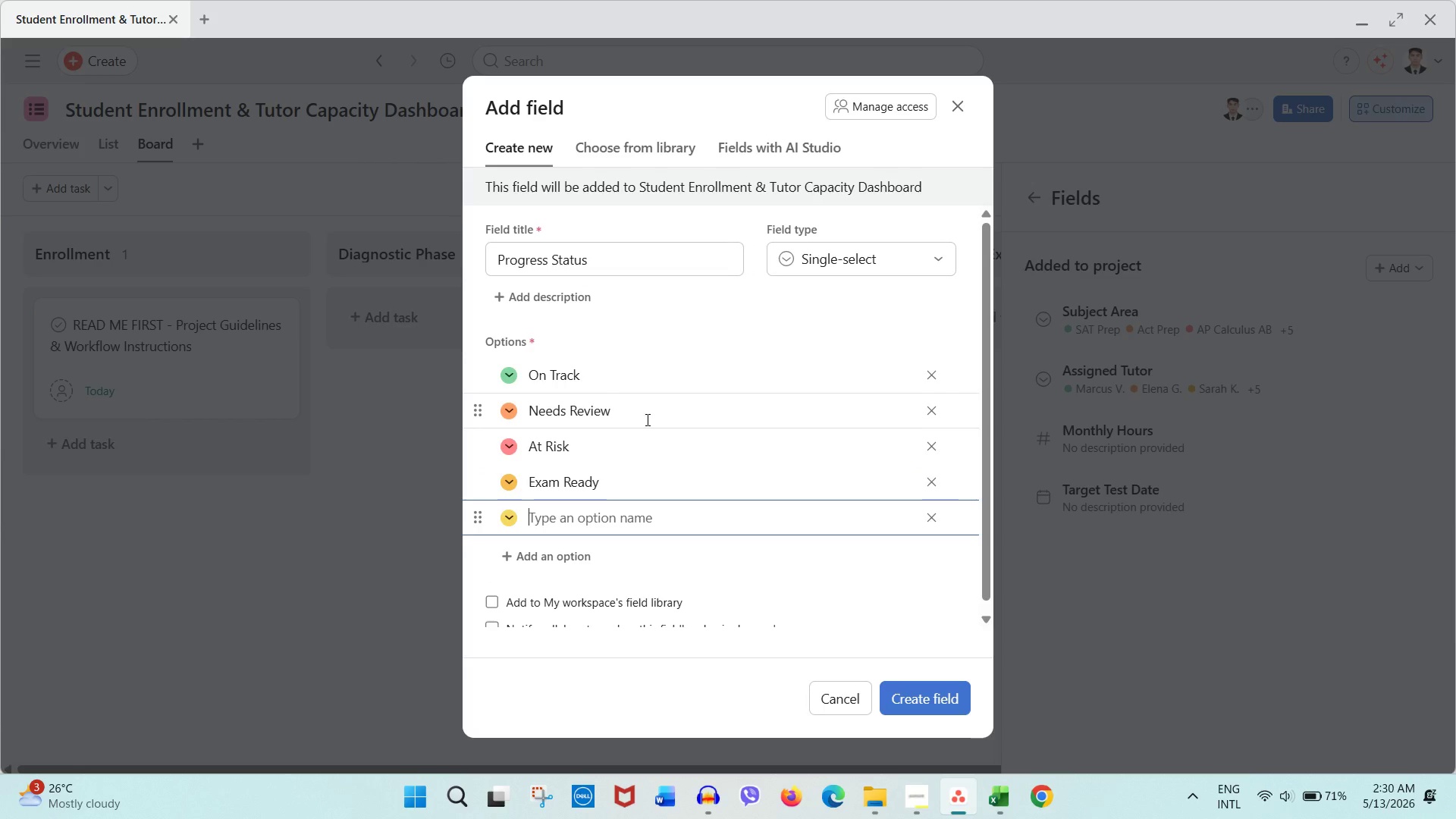 
type(Completed)
 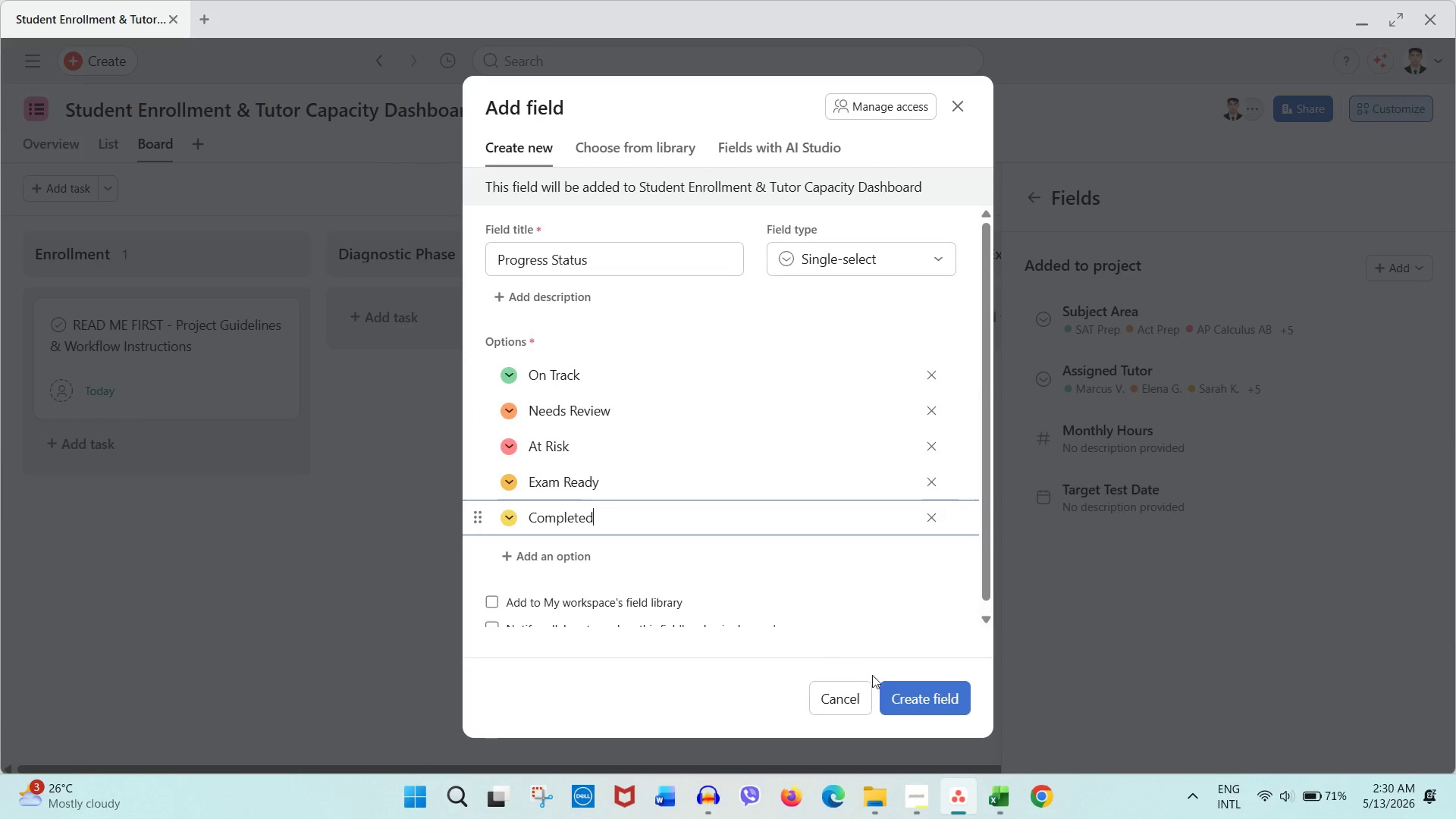 
left_click([924, 698])
 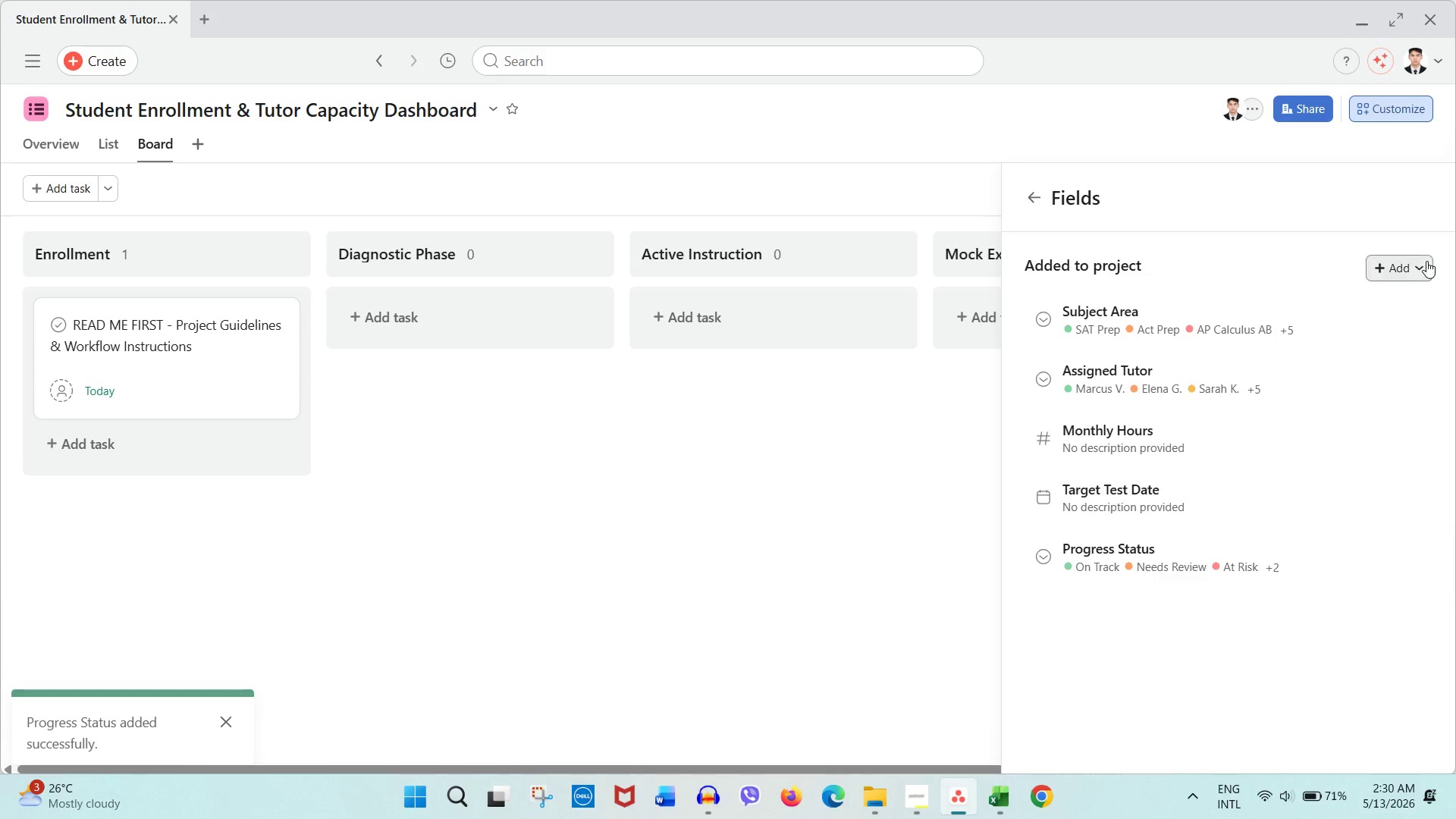 
left_click([1320, 313])
 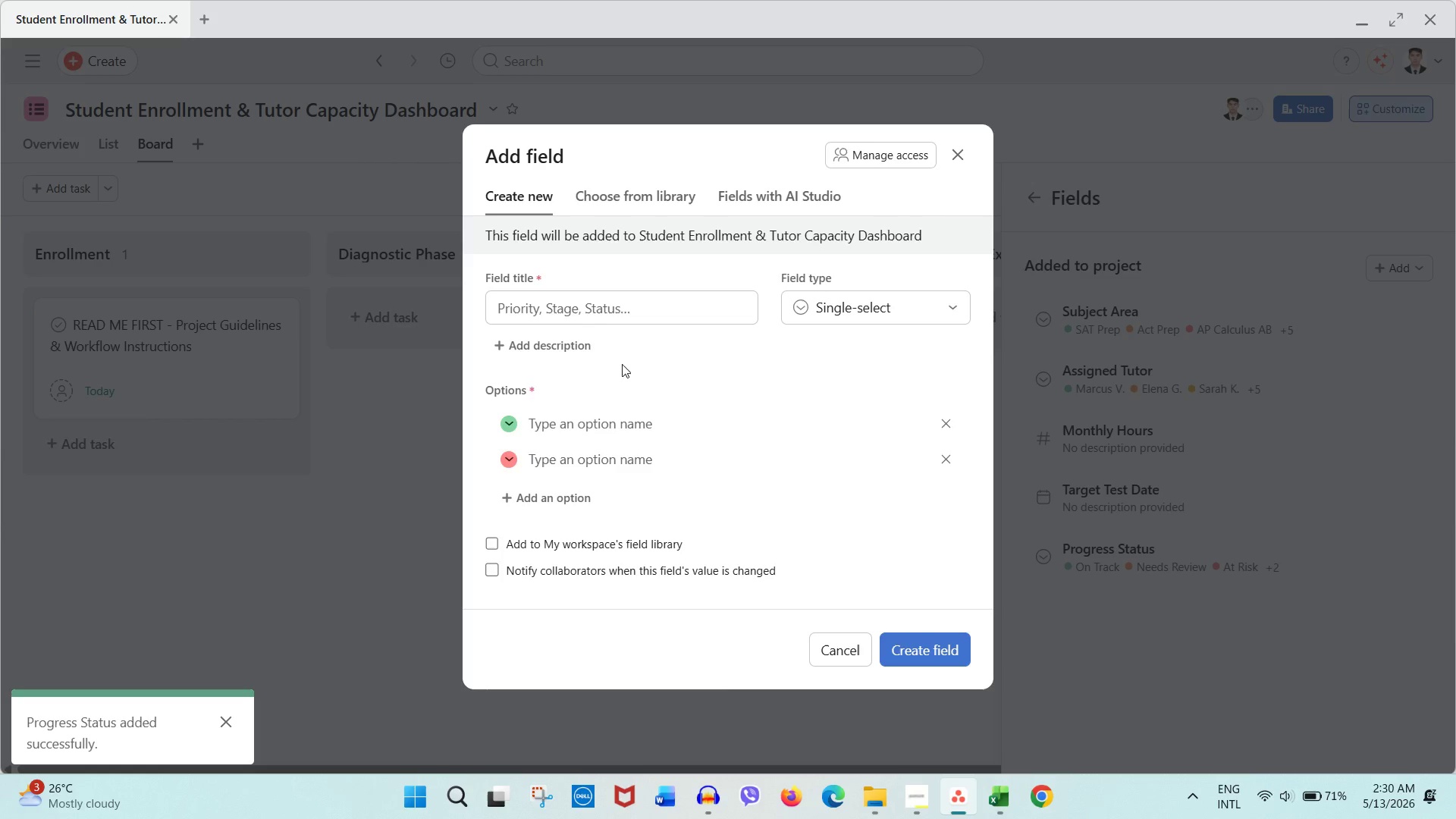 
left_click([606, 315])
 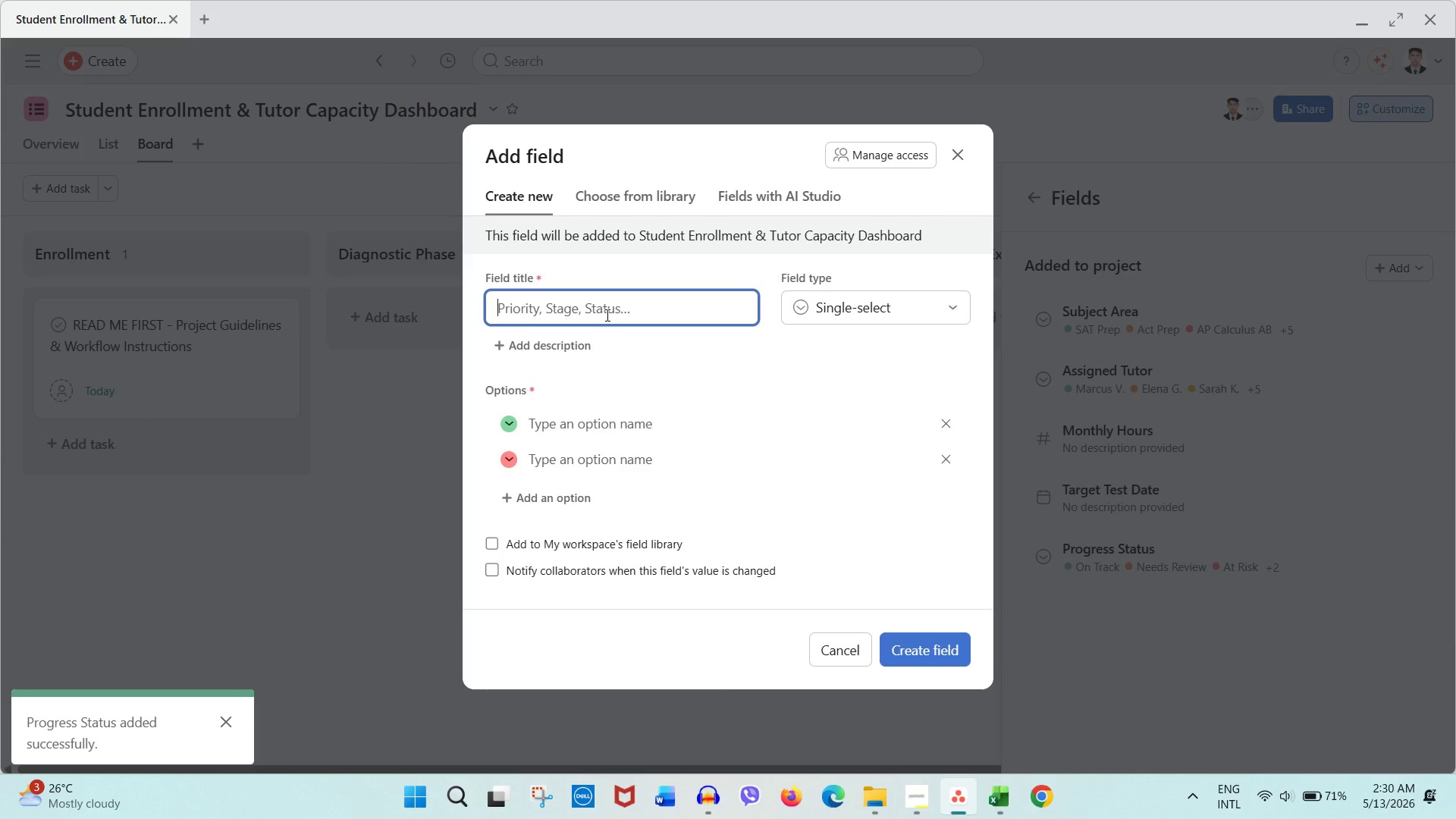 
type(Weekly HOurs)
 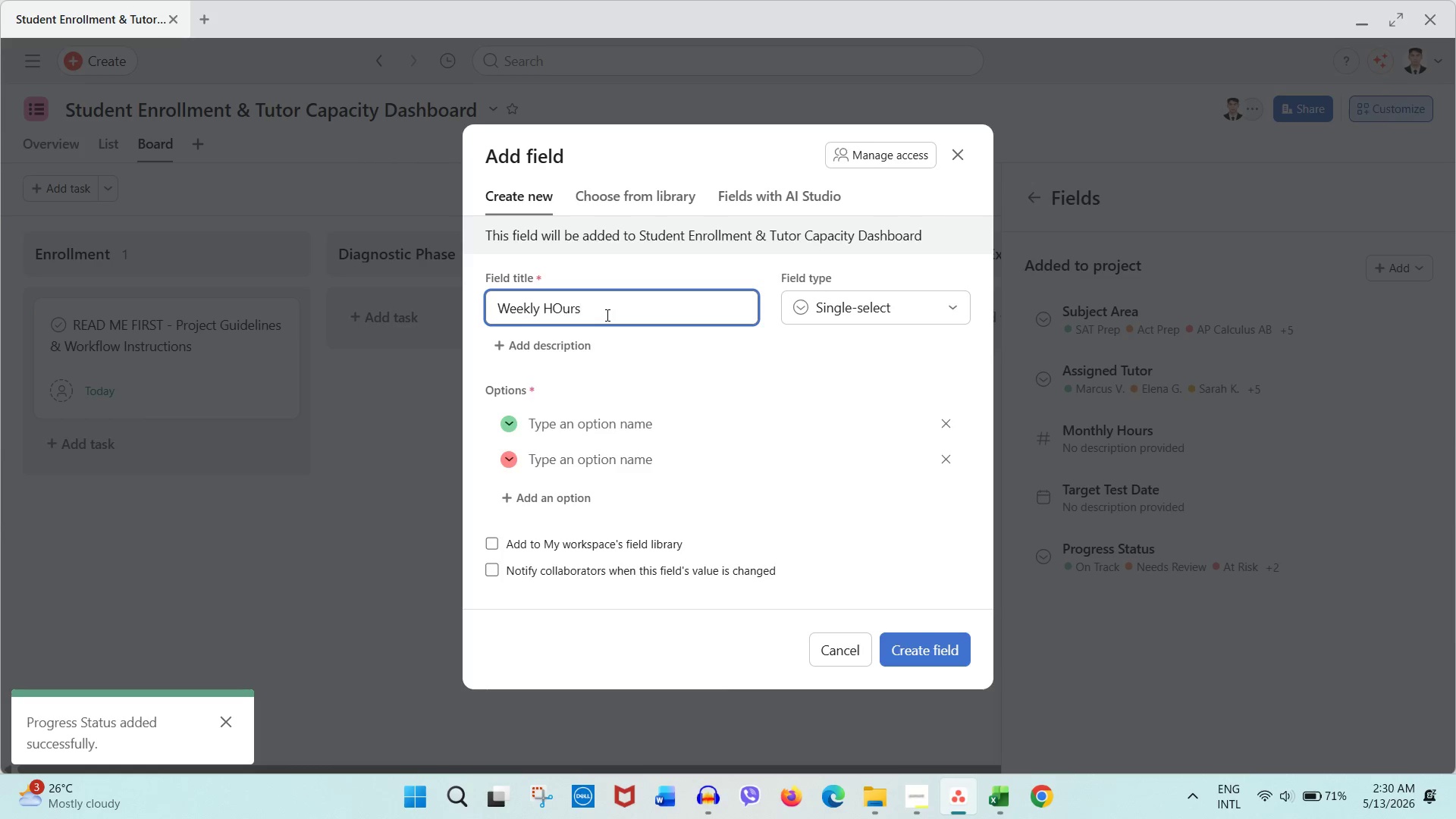 
left_click_drag(start_coordinate=[558, 313], to_coordinate=[566, 318])
 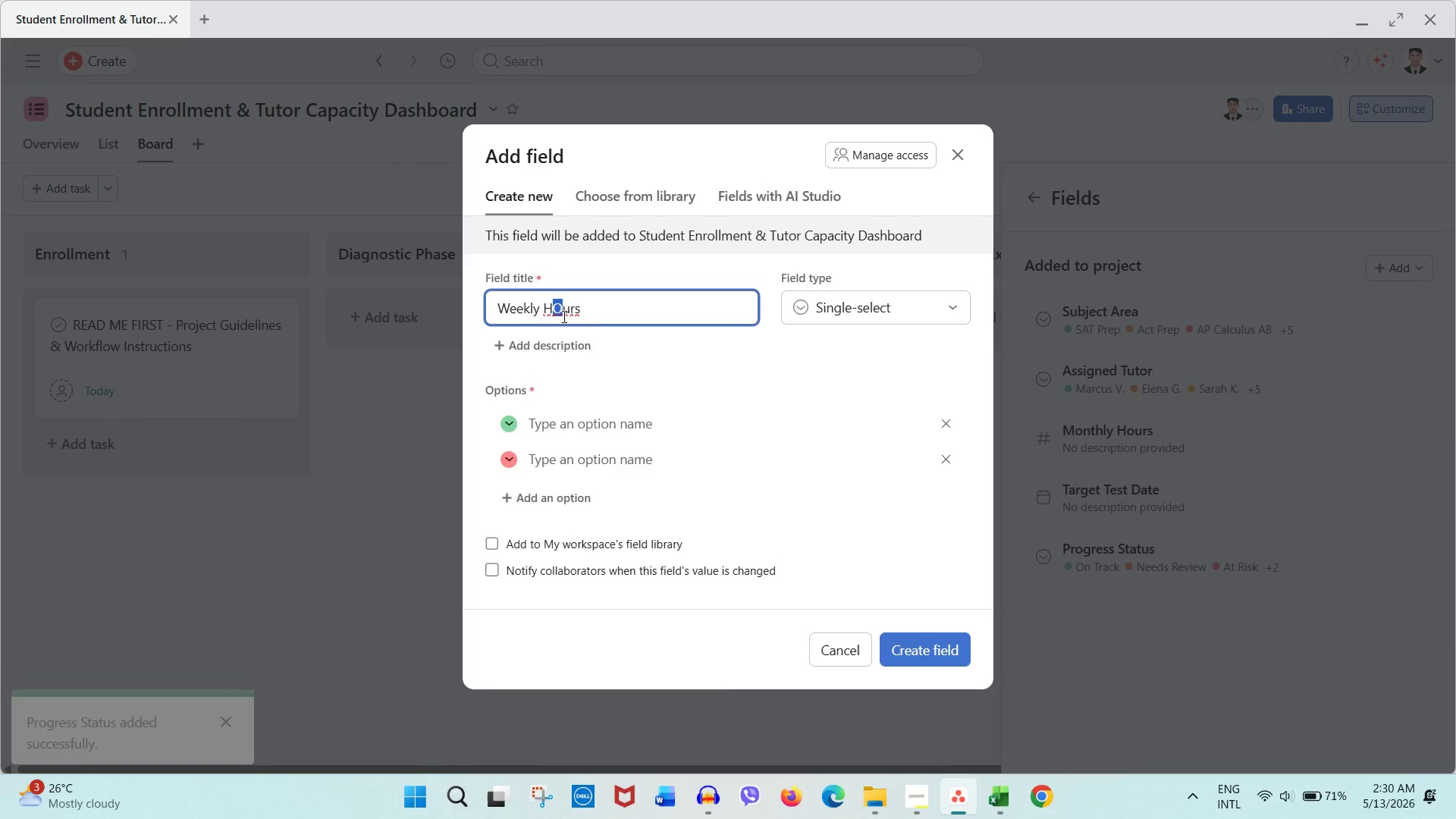 
key(O)
 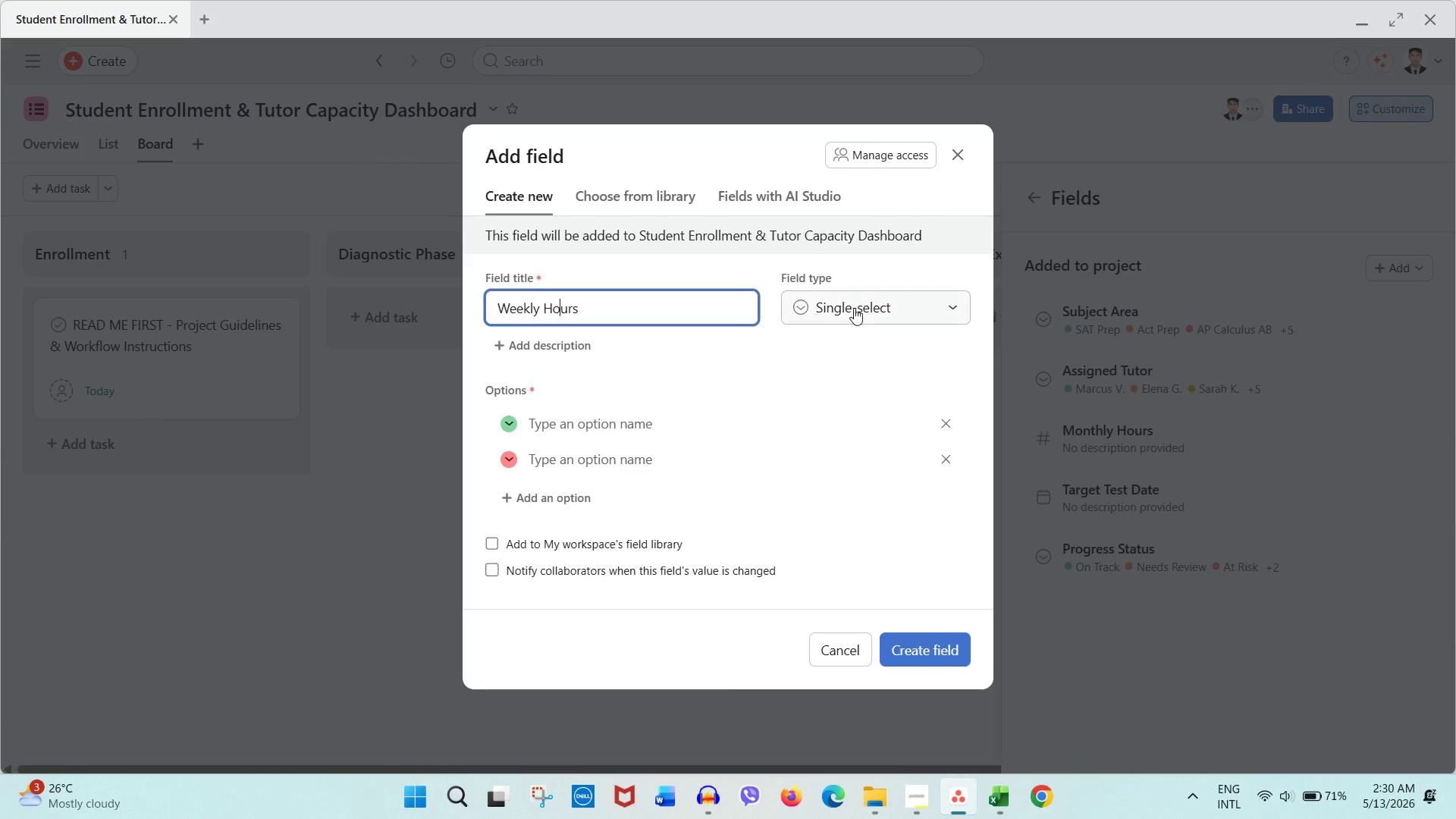 
left_click([868, 308])
 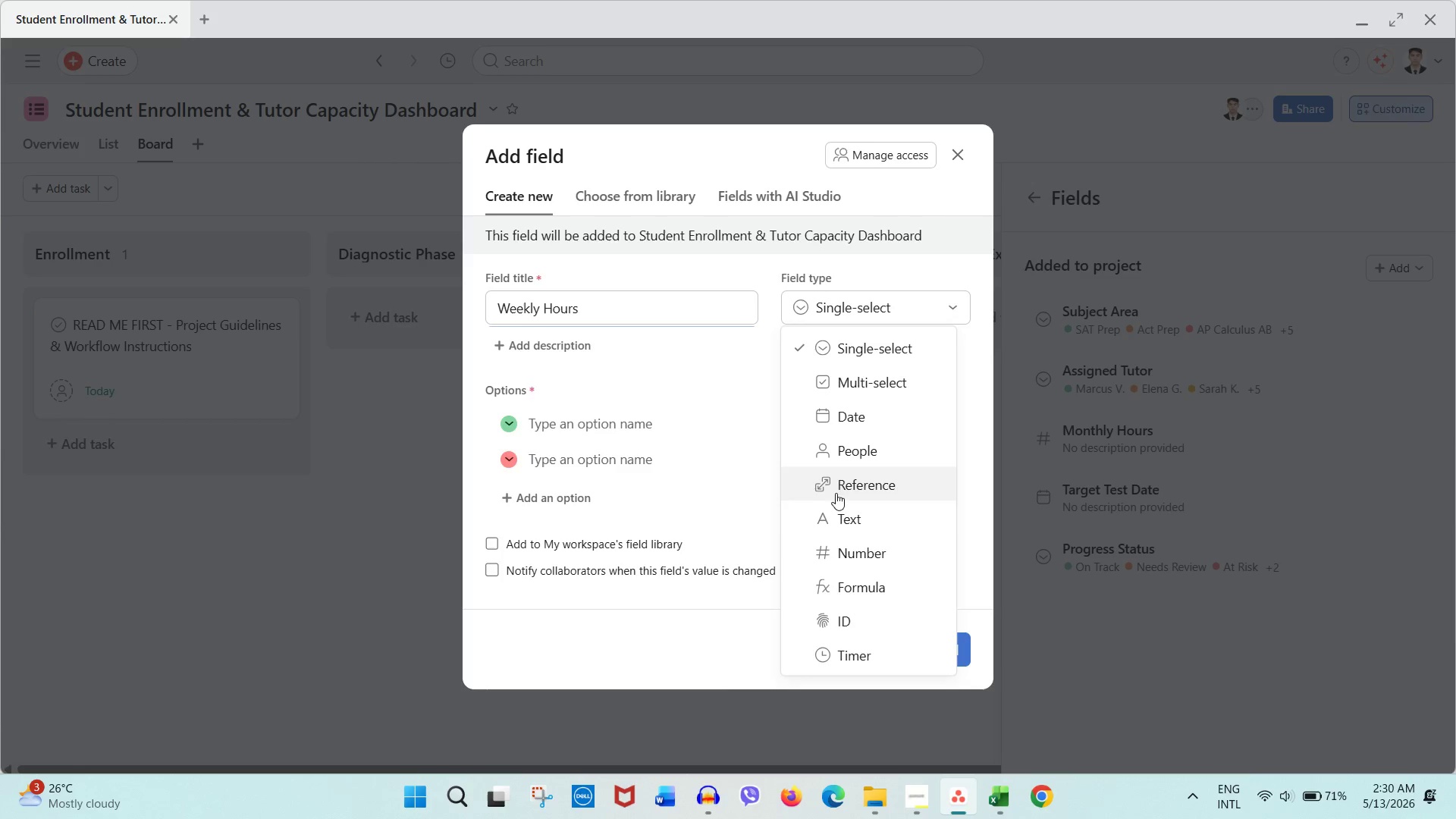 
left_click([893, 550])
 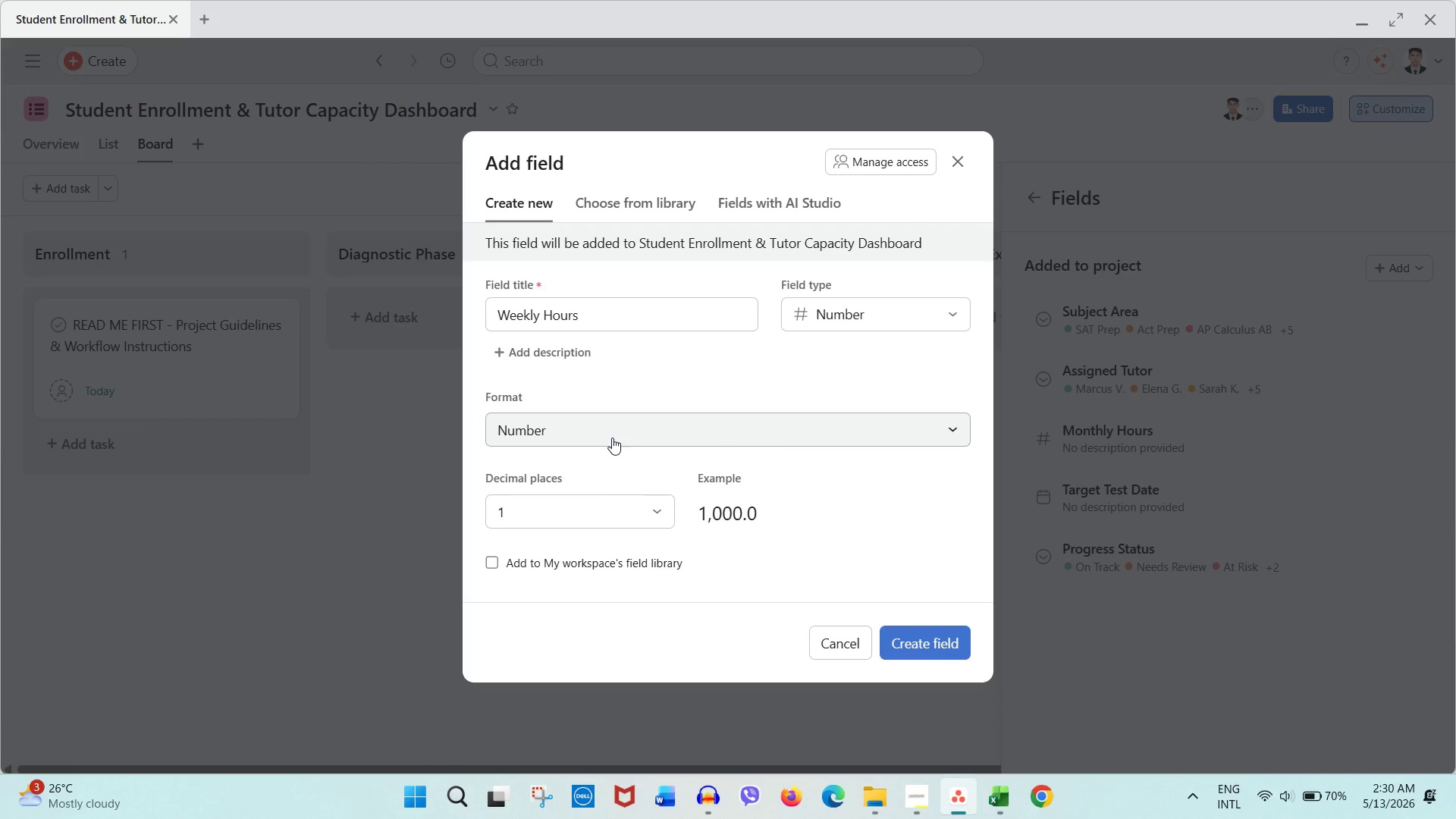 
left_click([597, 523])
 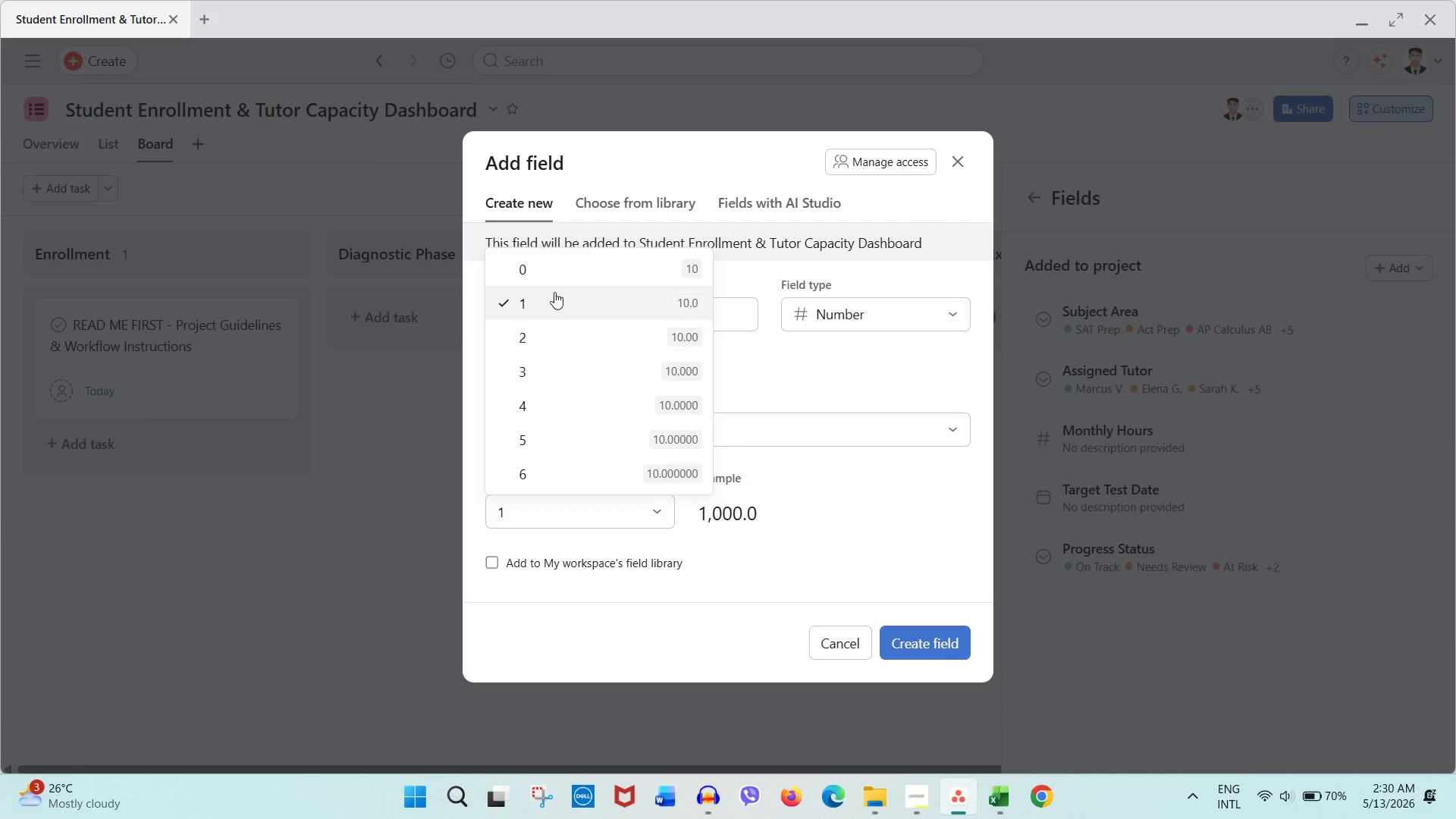 
left_click([559, 271])
 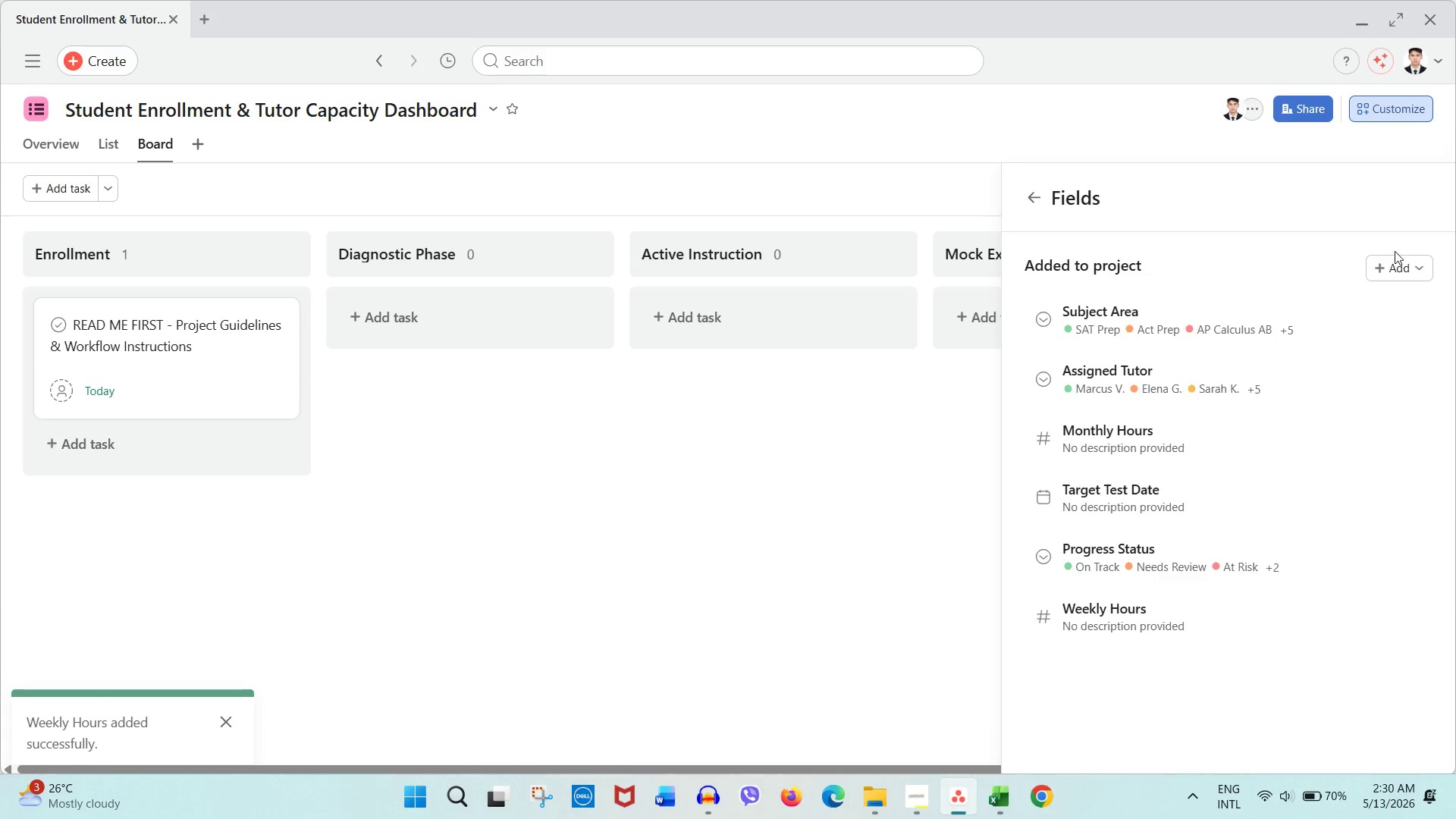 
left_click([1349, 300])
 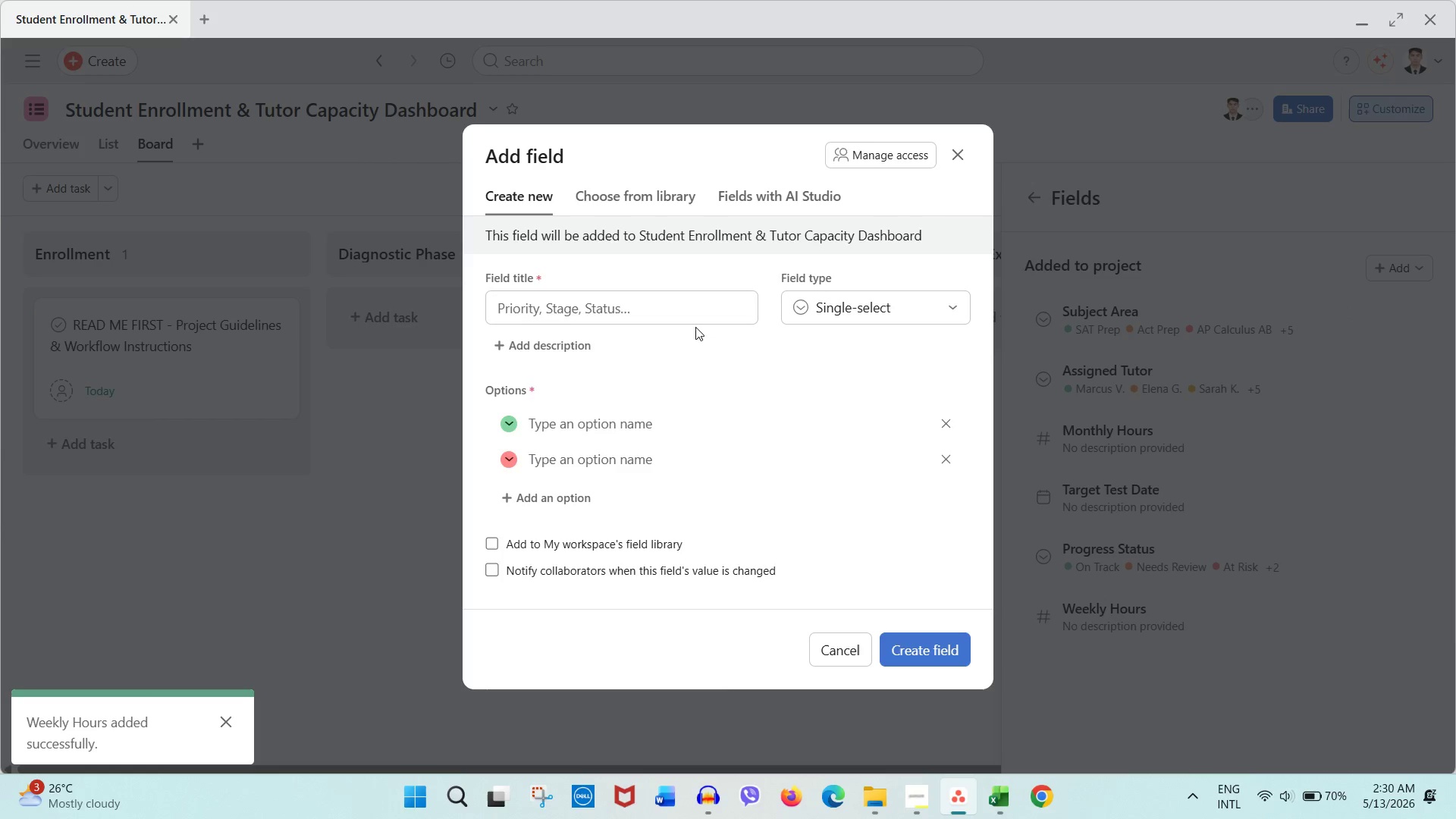 
left_click([675, 317])
 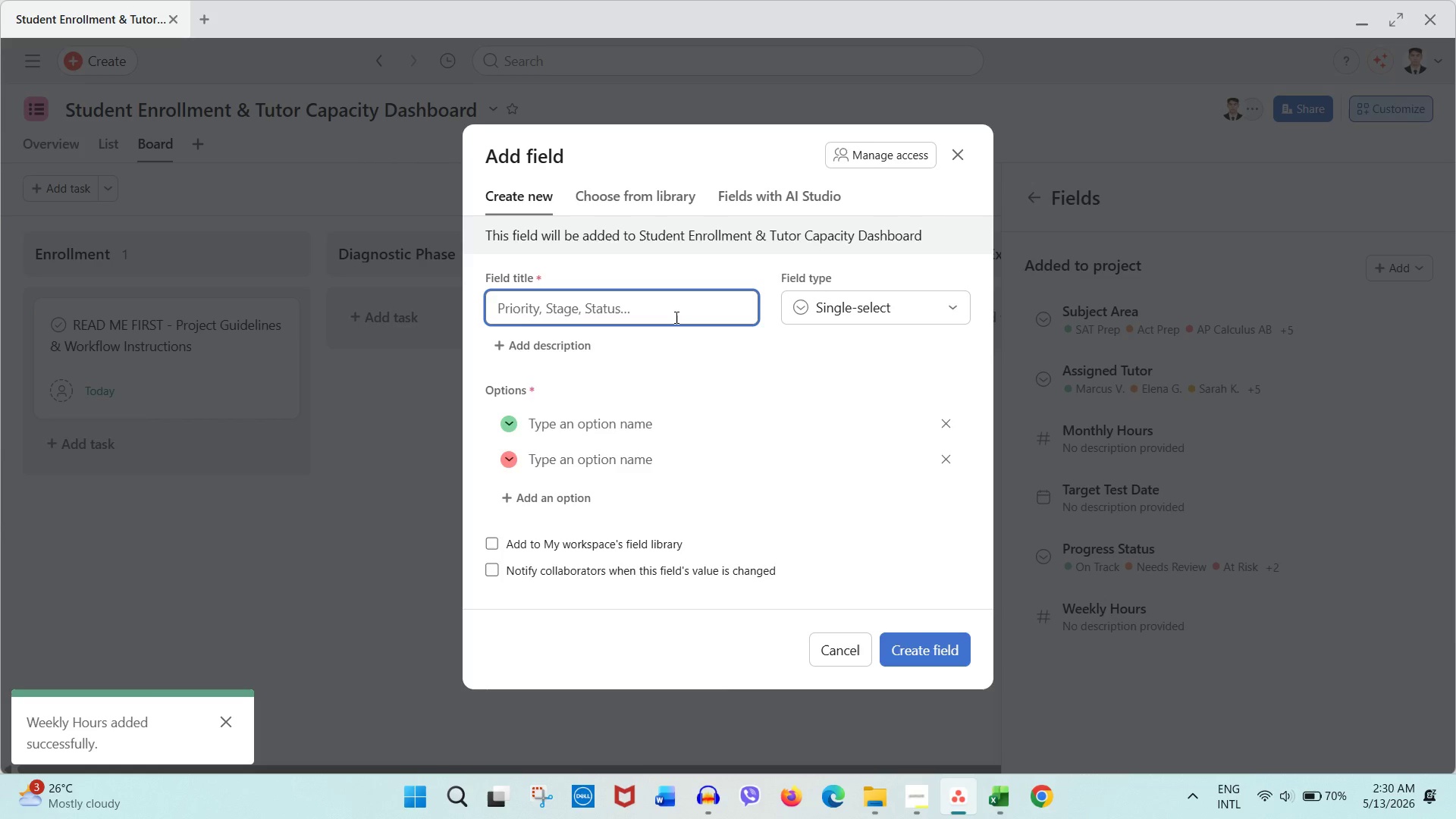 
type(EN)
key(Backspace)
type(nrollment Date)
 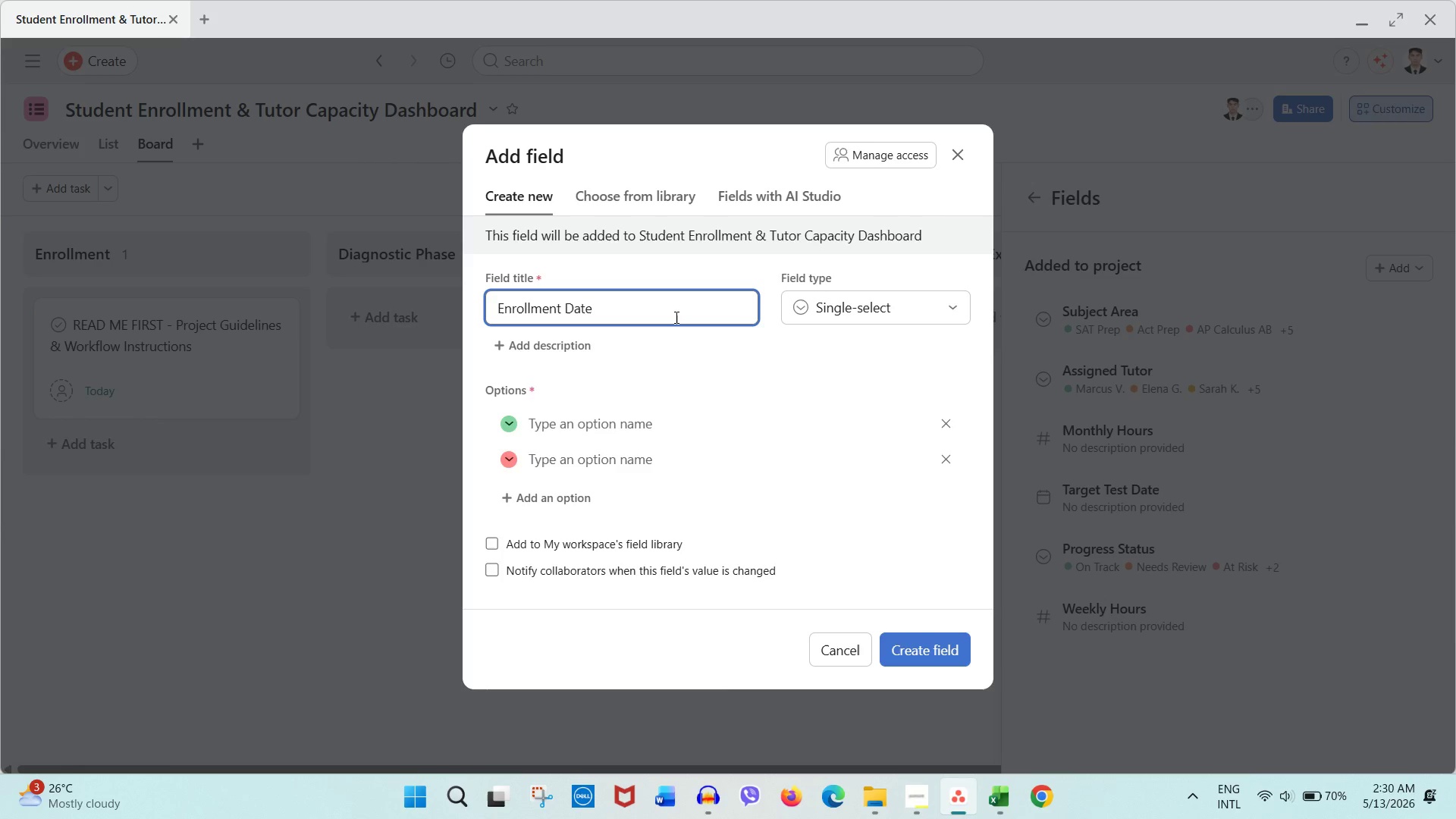 
left_click([833, 316])
 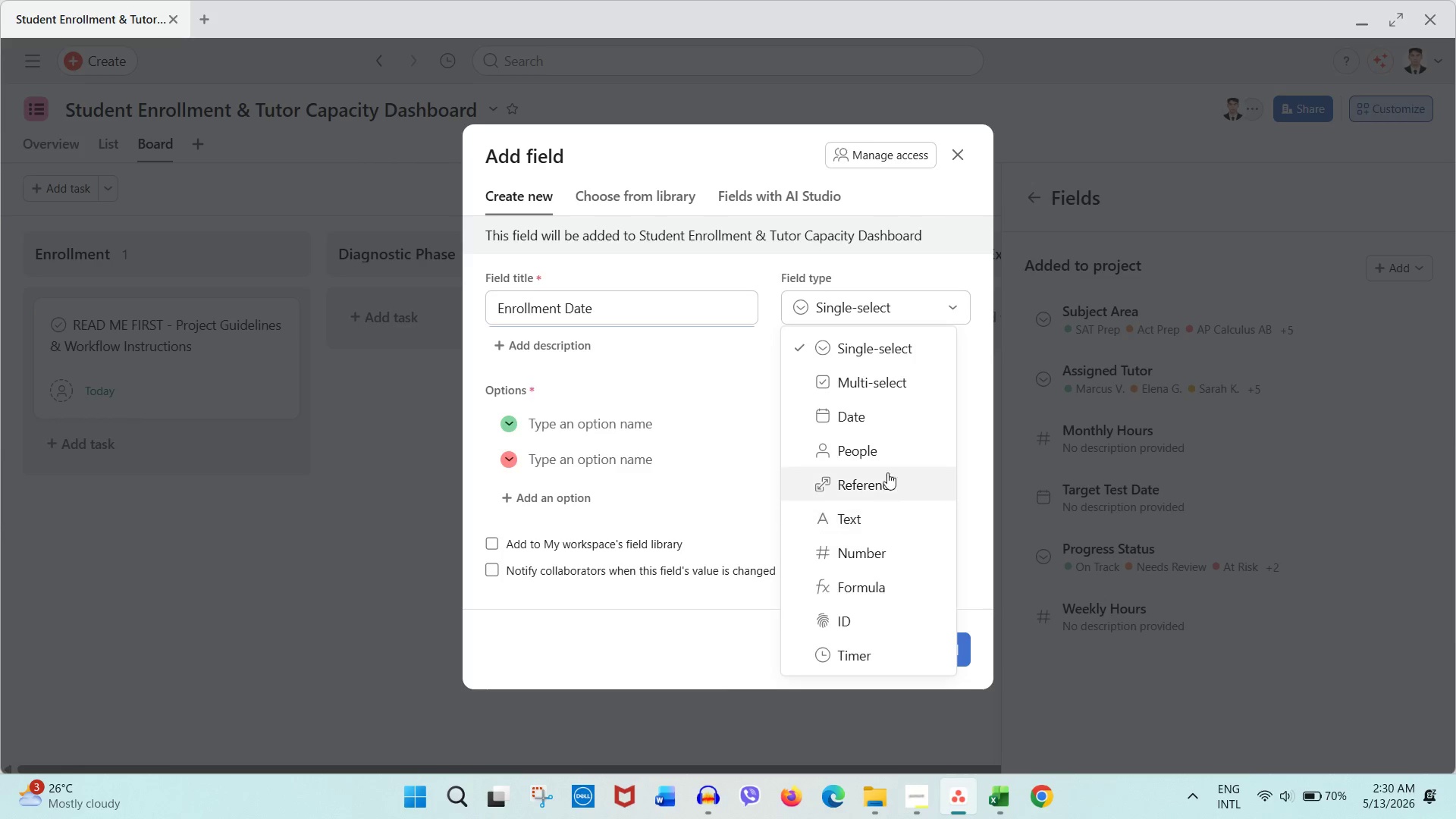 
left_click([895, 419])
 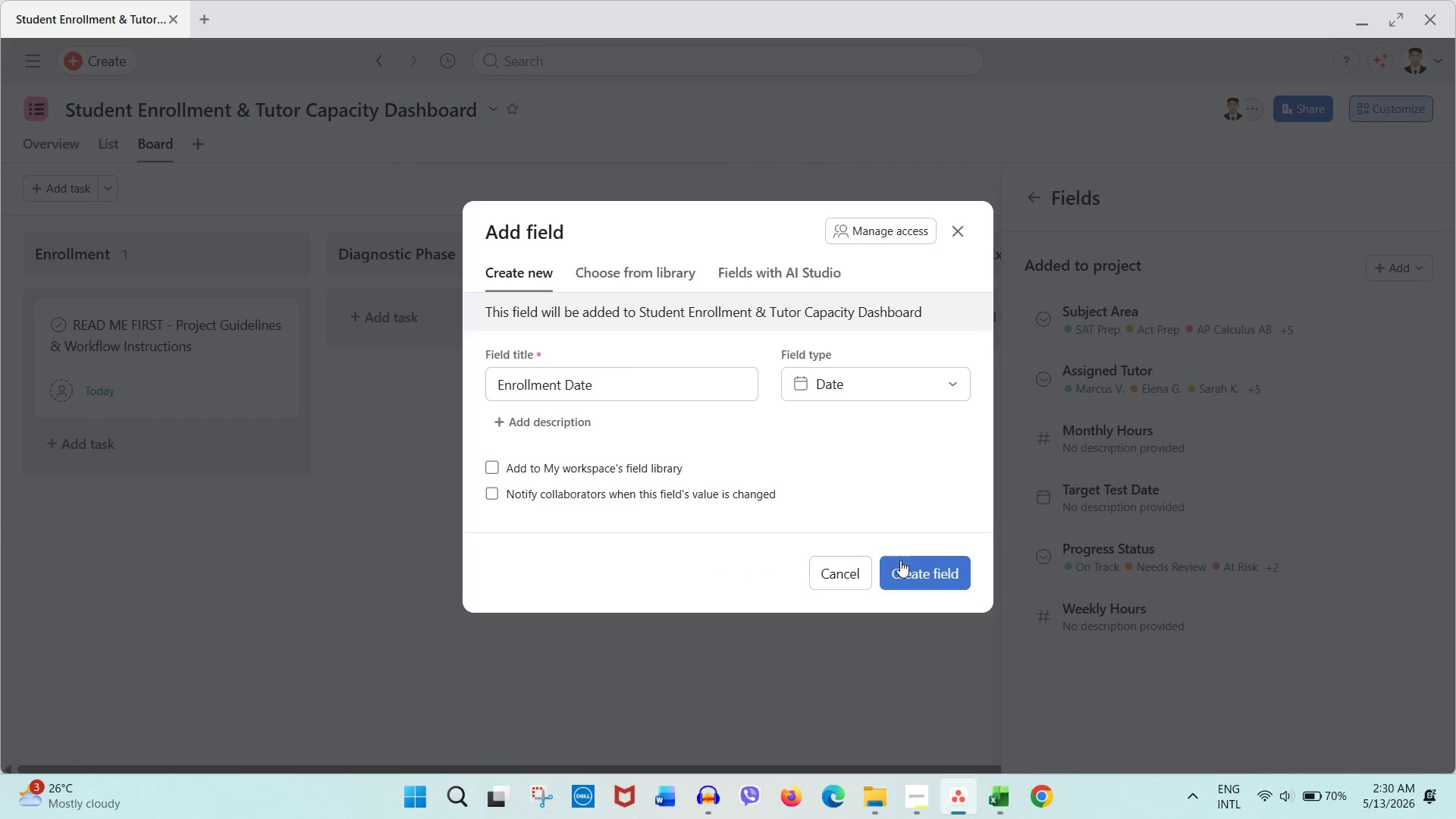 
left_click([918, 566])
 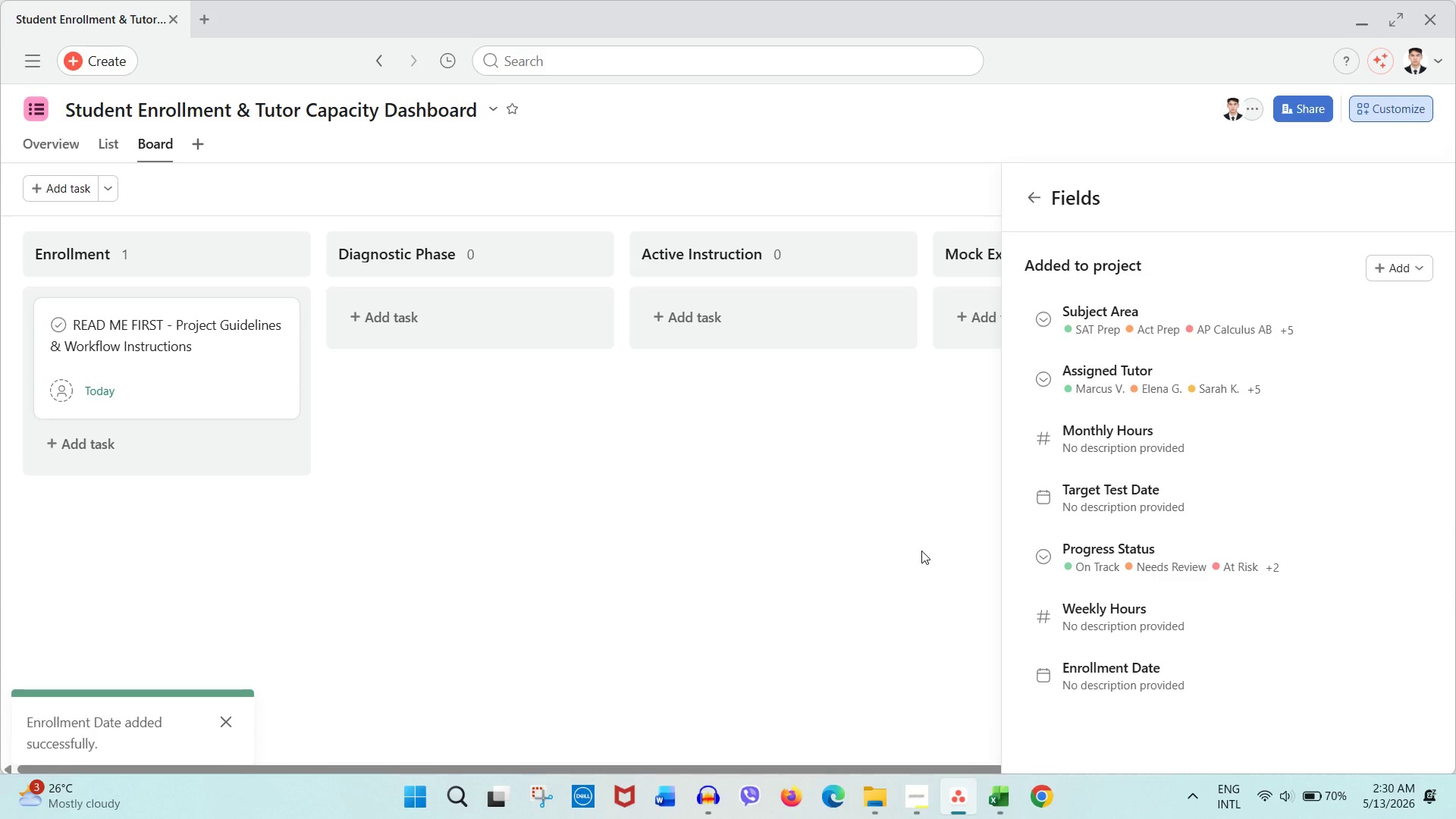 
wait(12.86)
 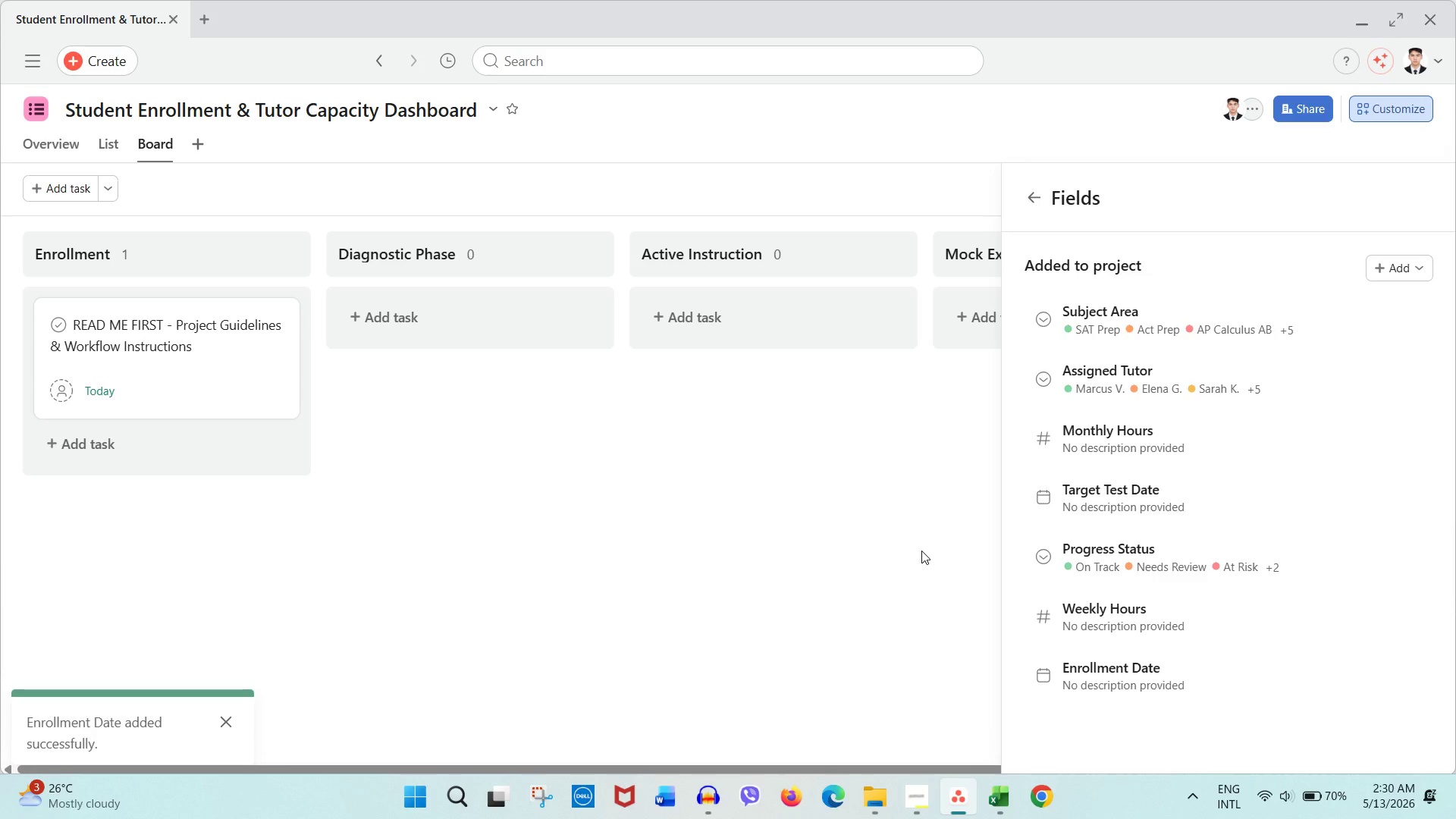 
left_click([1159, 346])
 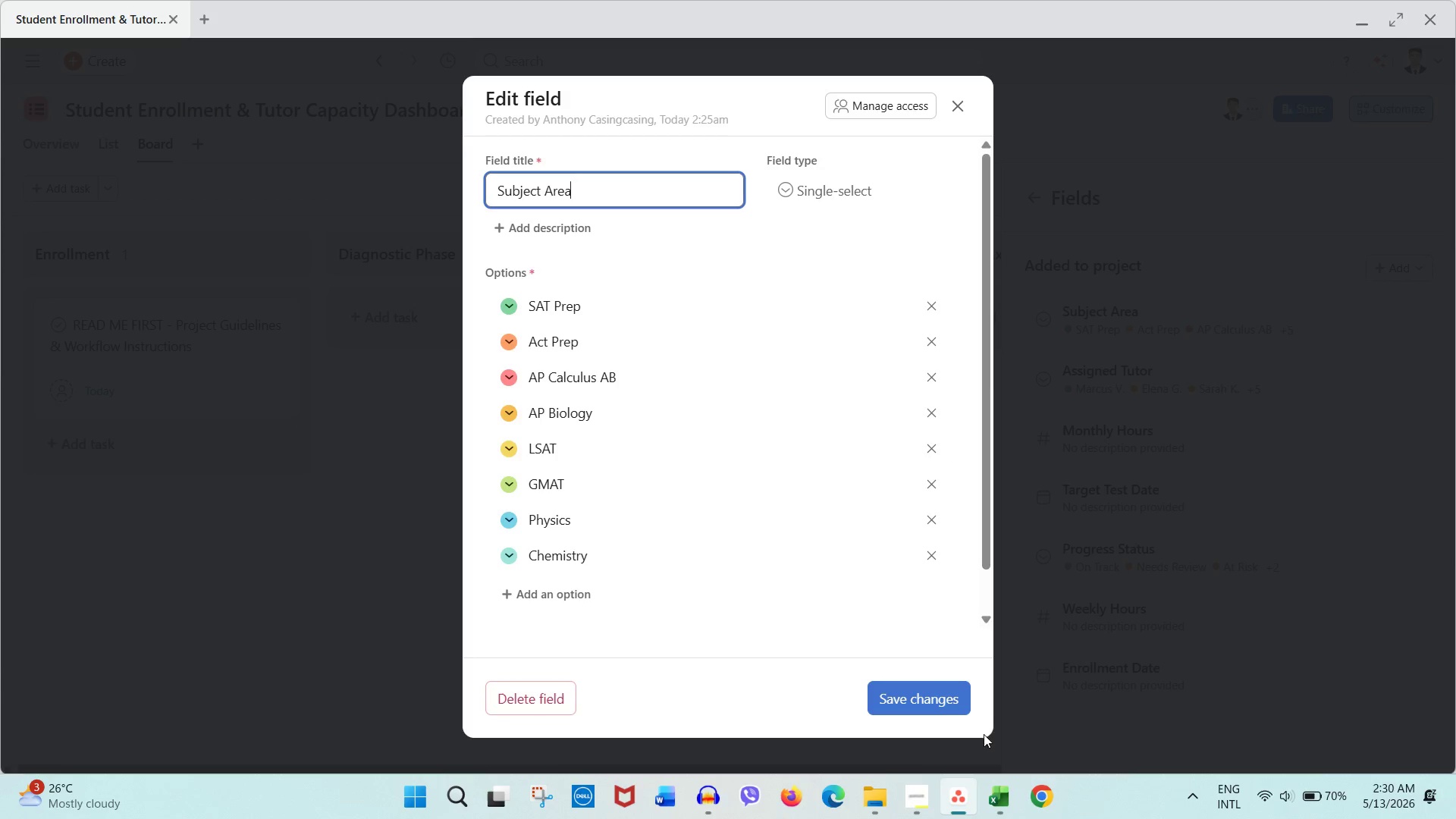 
mouse_move([960, 790])
 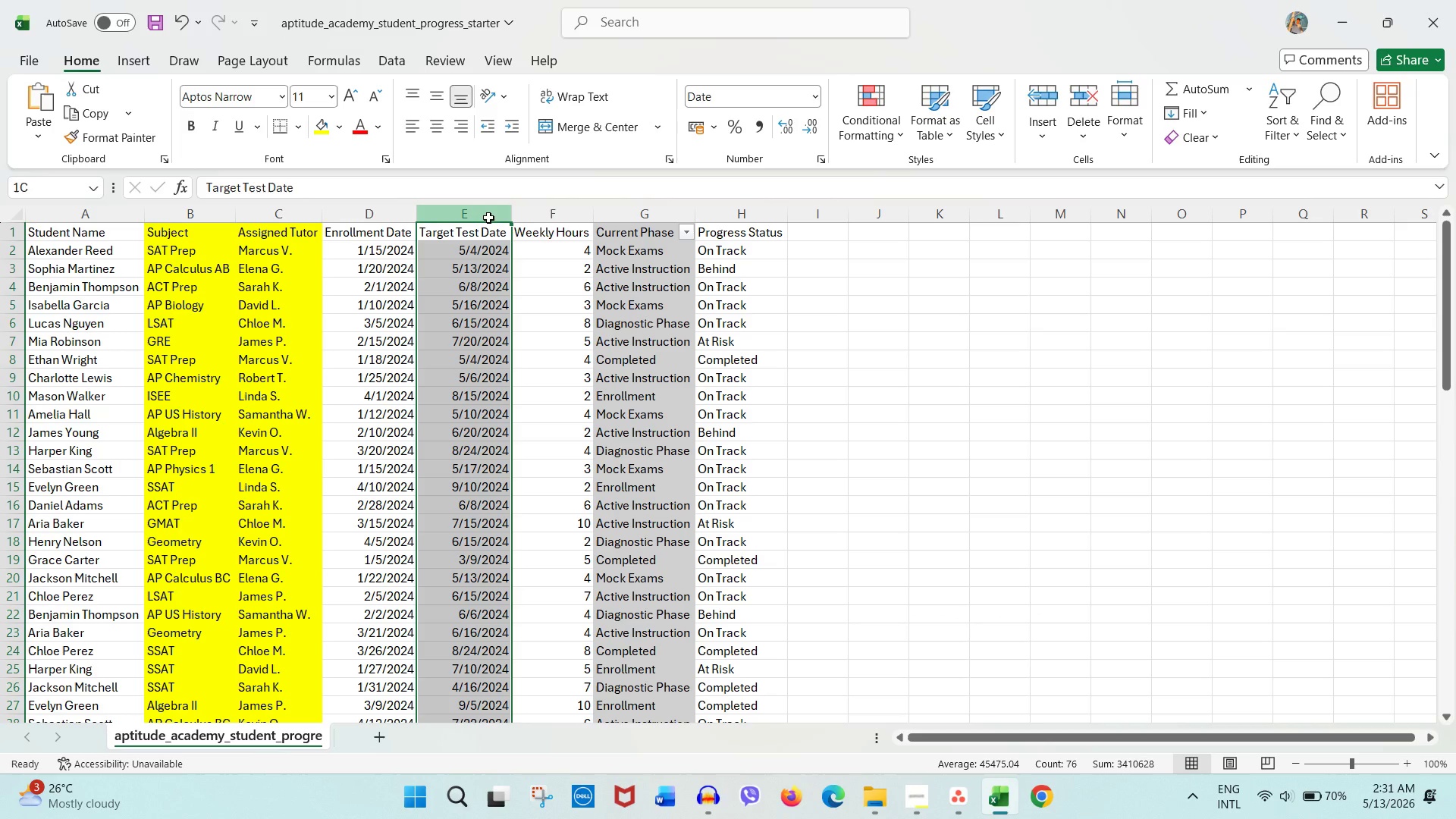 
left_click([488, 218])
 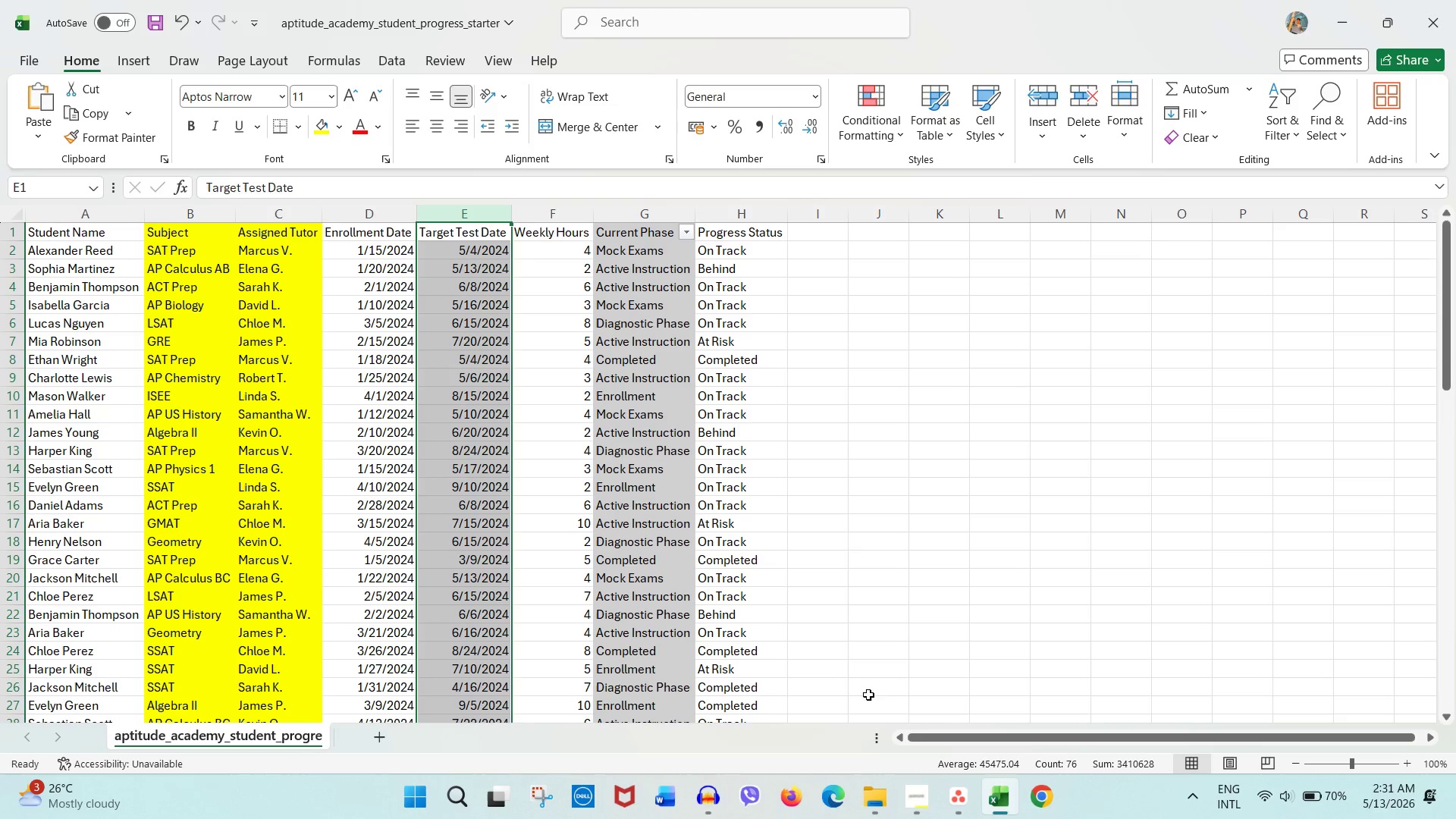 
left_click([968, 804])
 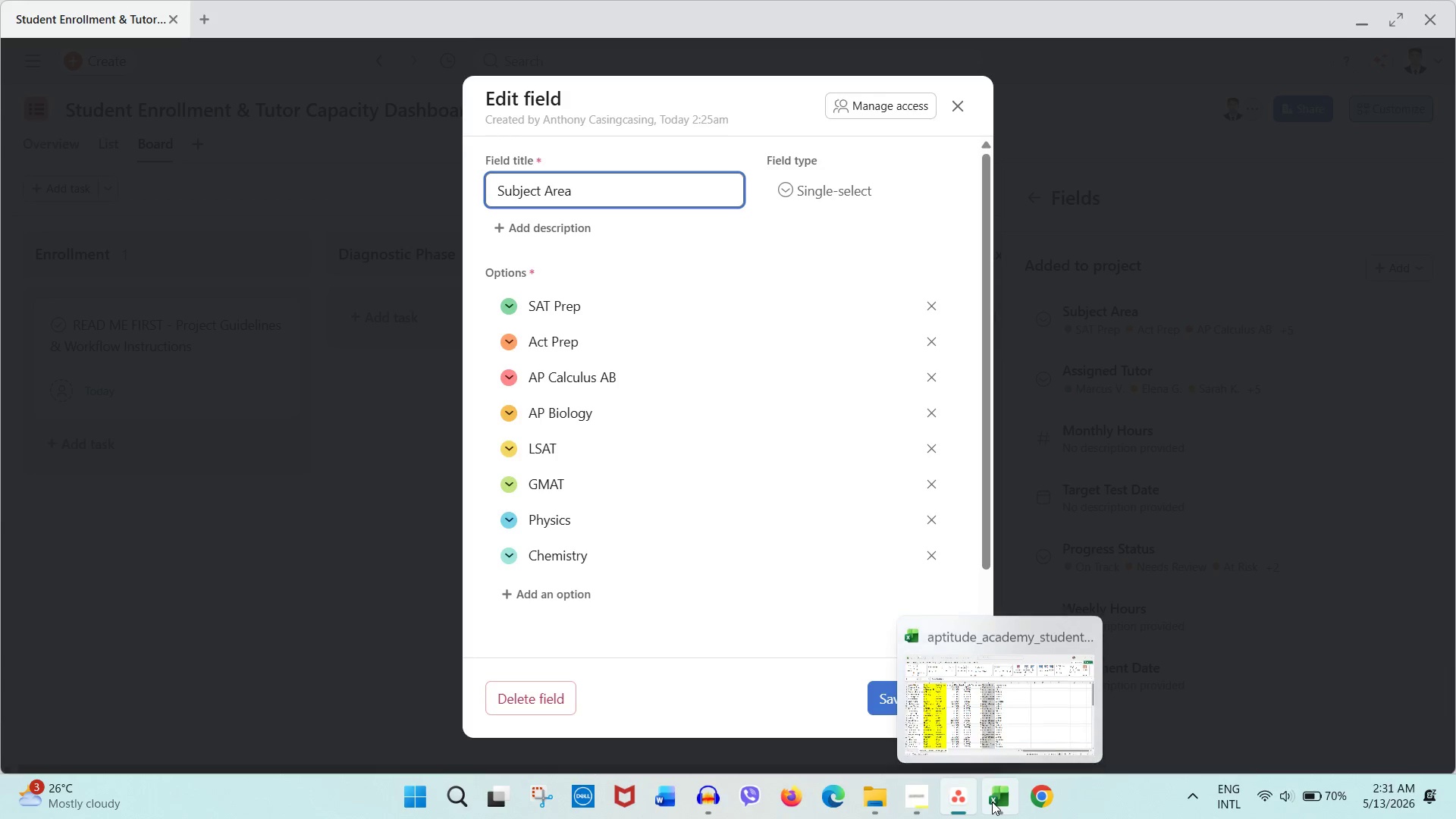 
left_click([1162, 497])
 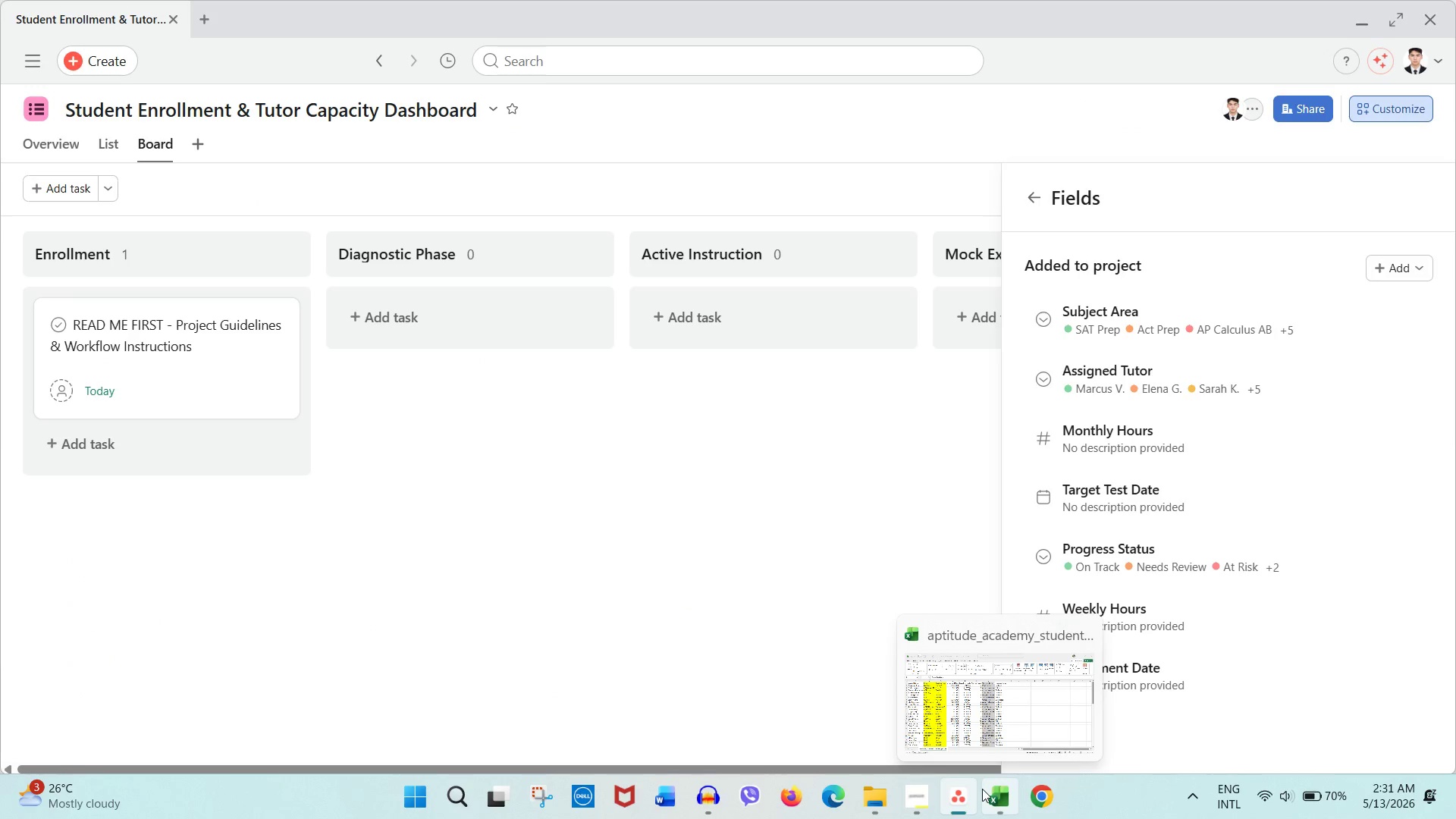 
left_click([982, 789])
 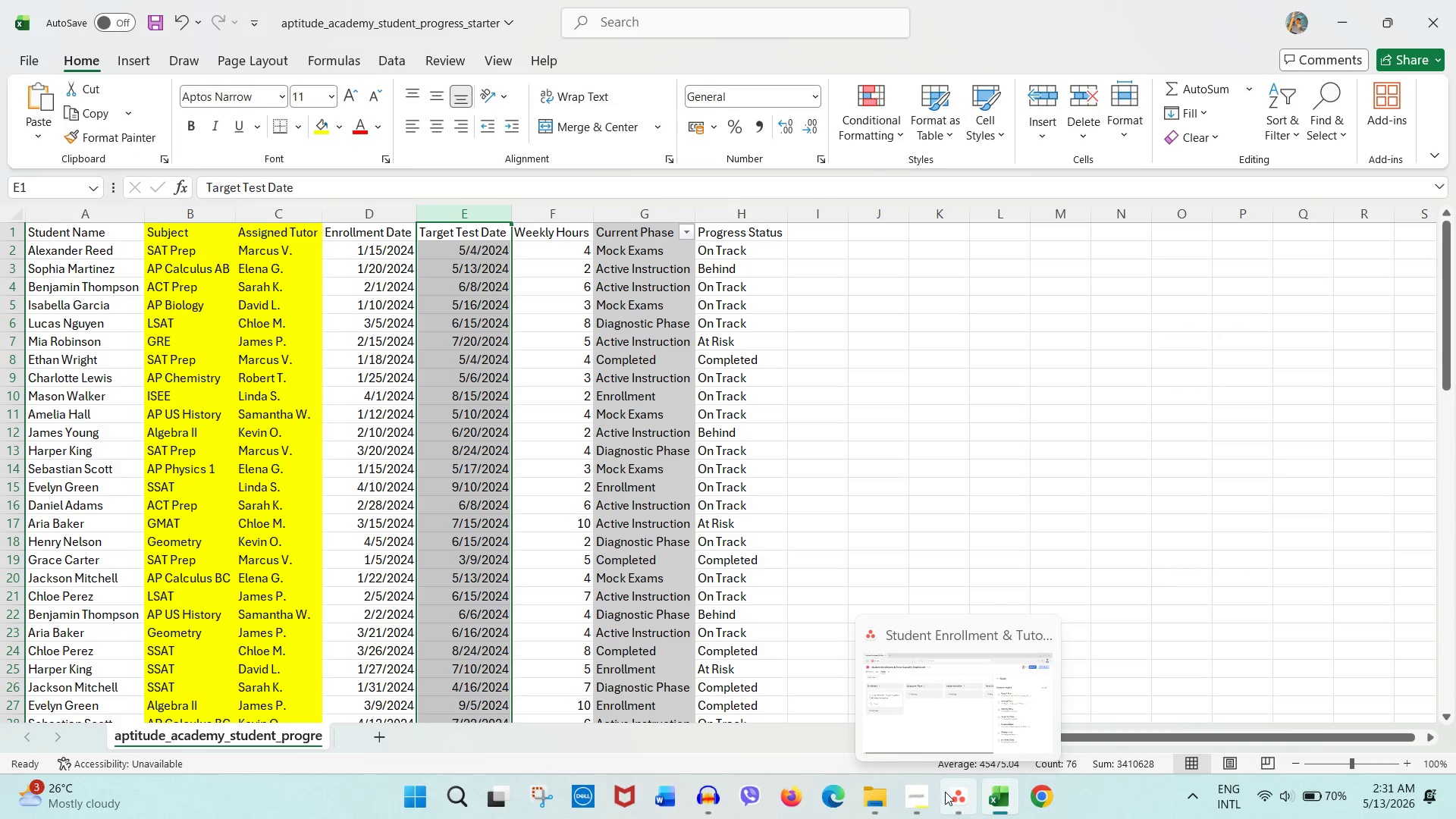 
left_click([949, 795])
 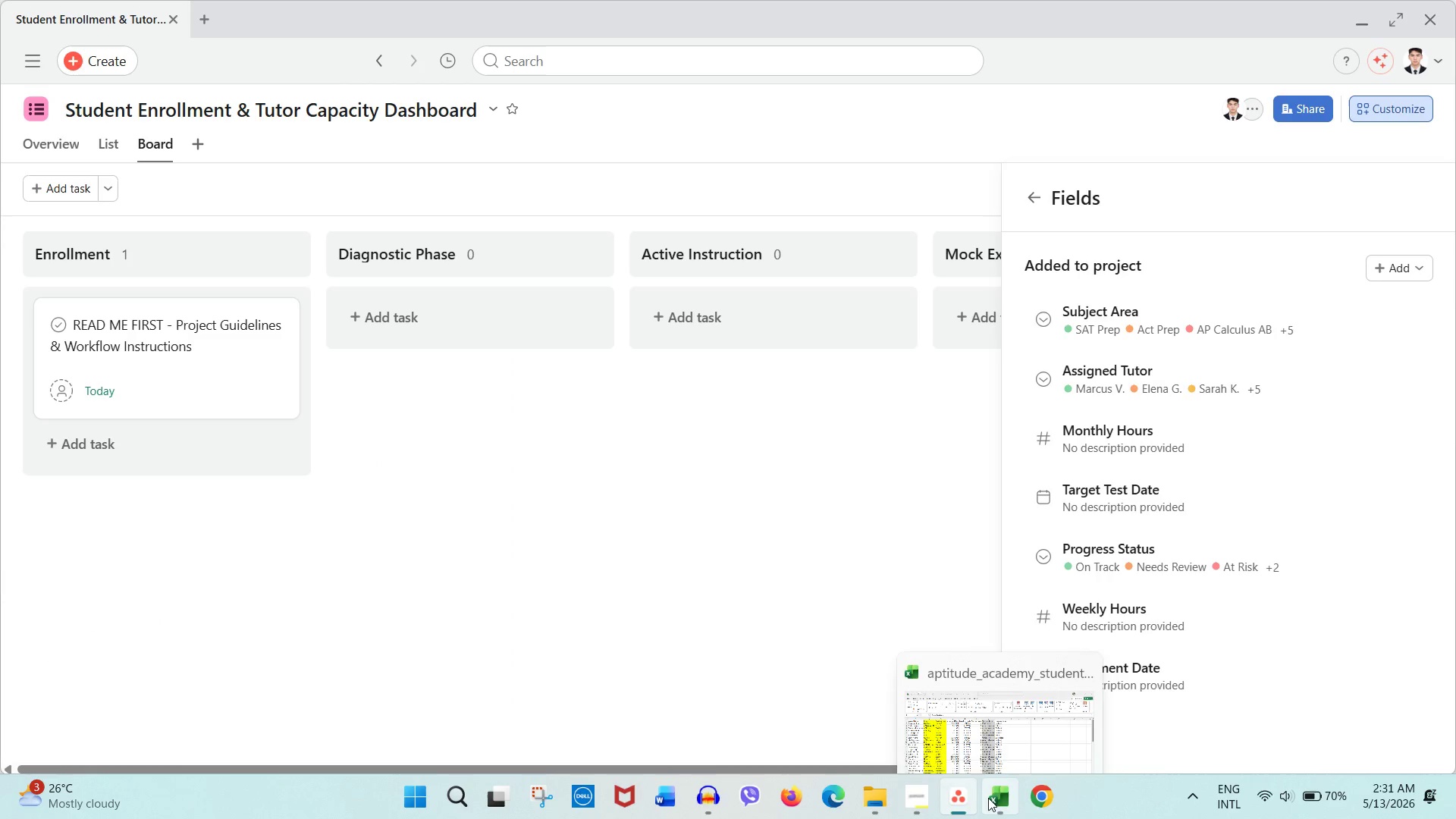 
left_click([986, 799])
 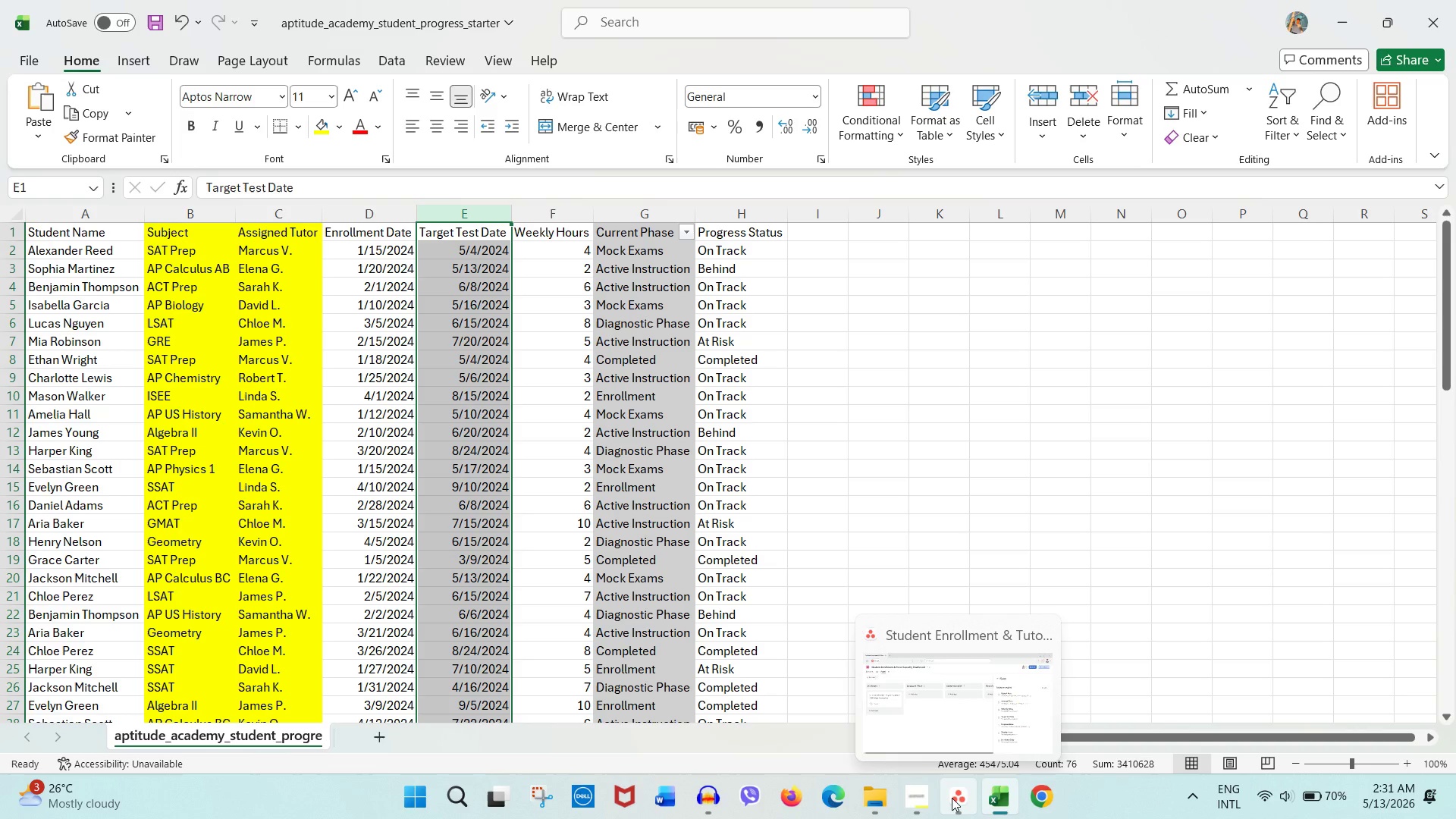 
left_click([952, 798])
 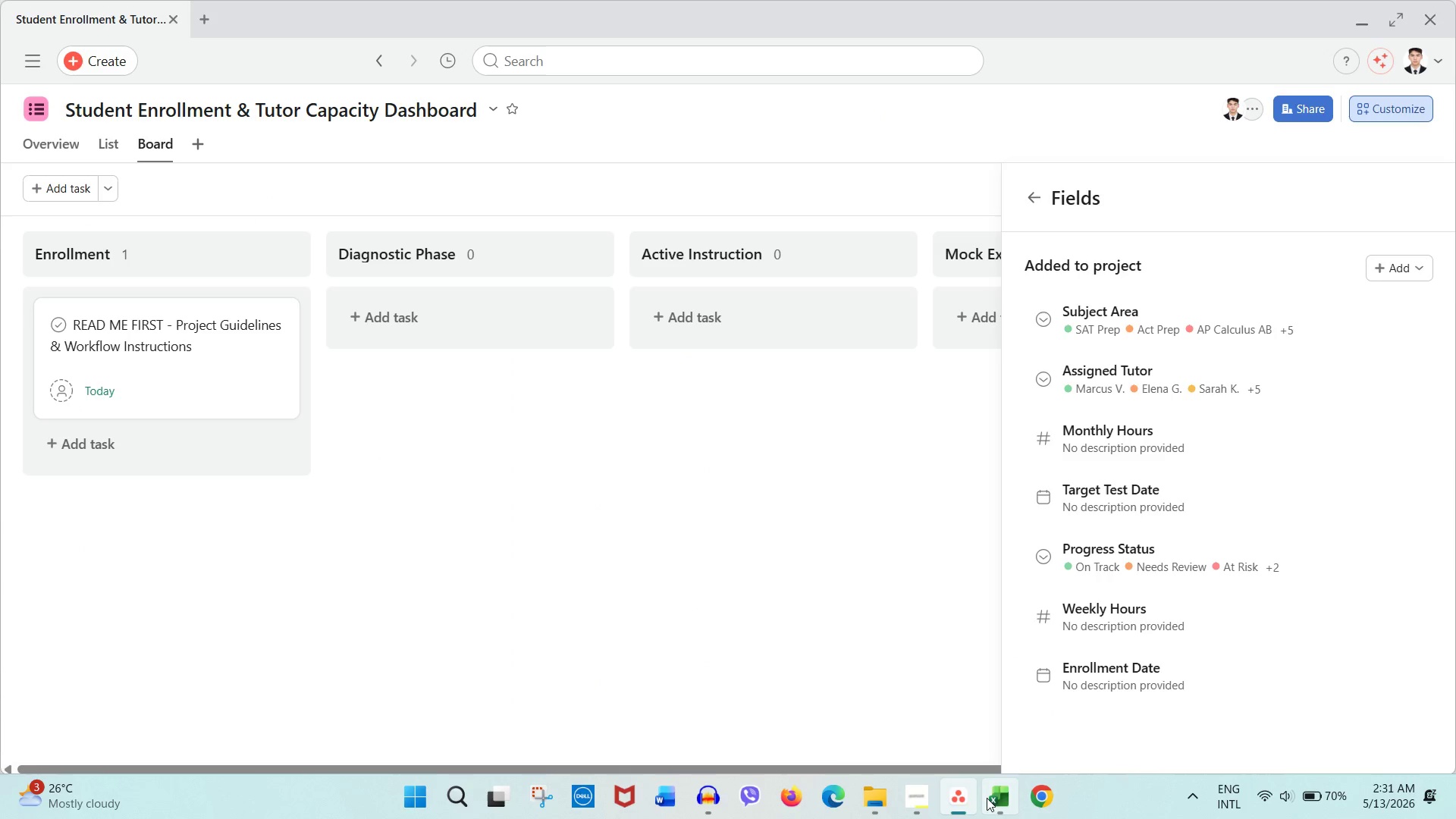 
left_click([992, 799])
 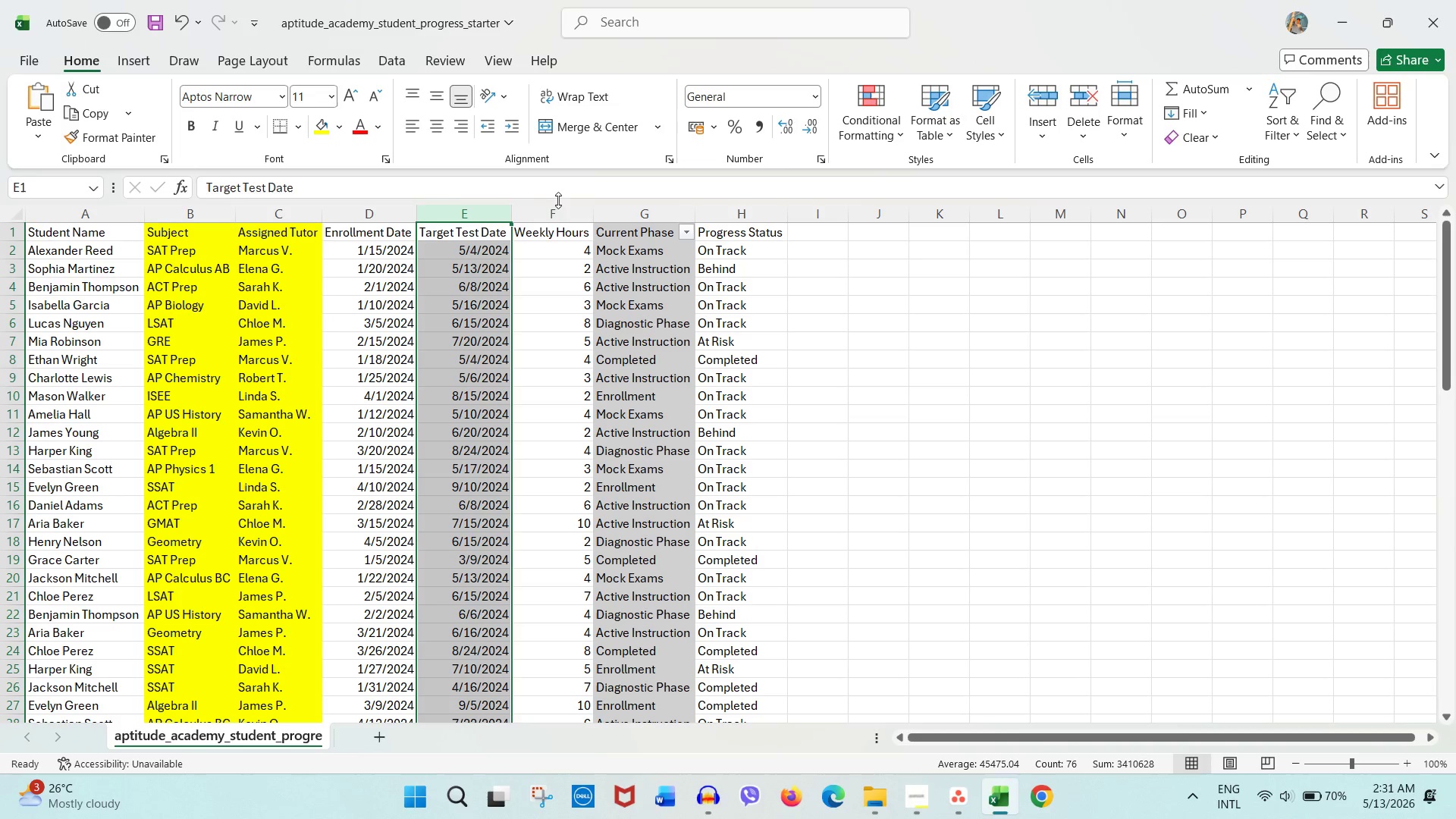 
double_click([555, 219])
 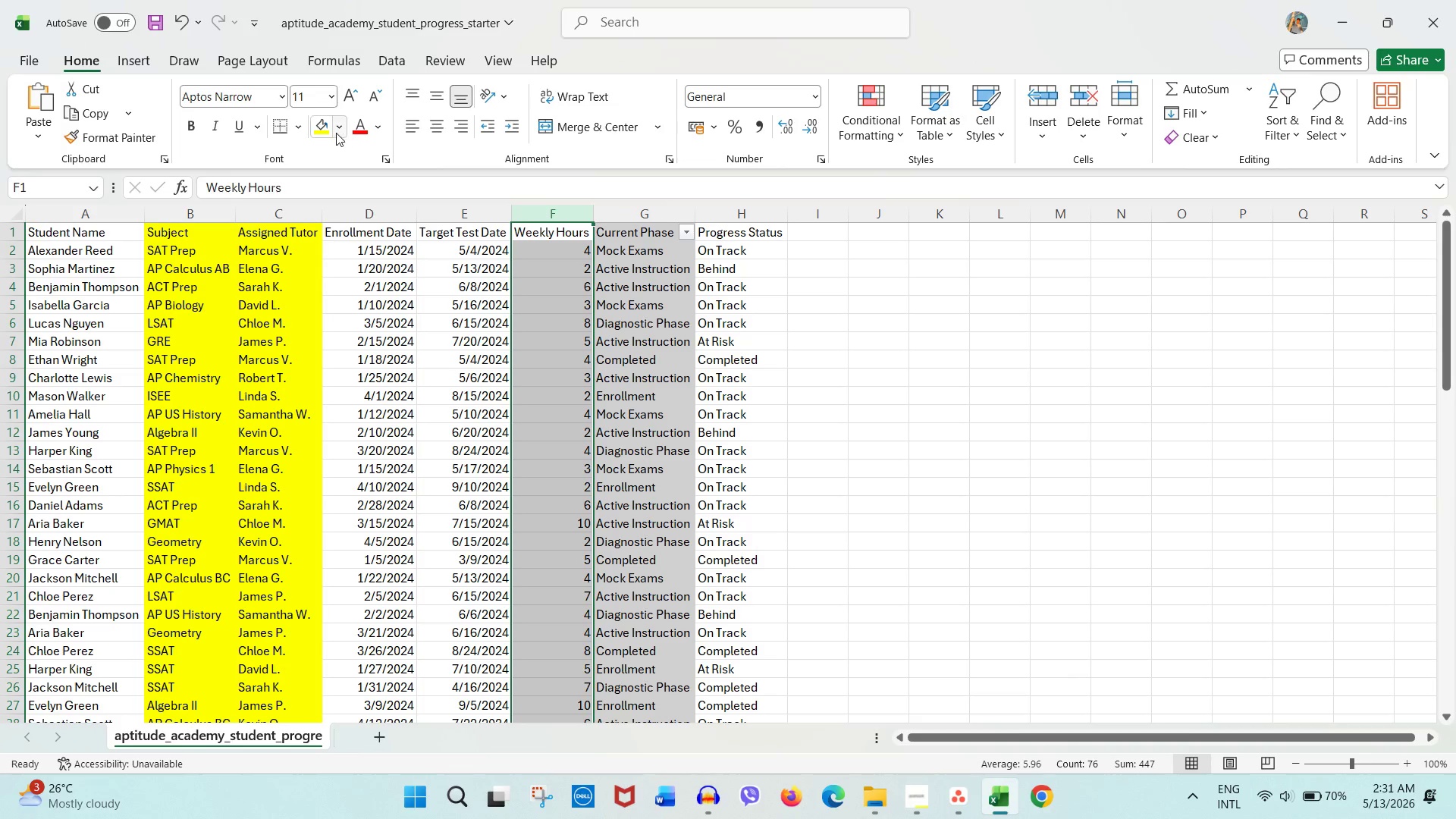 
left_click([333, 133])
 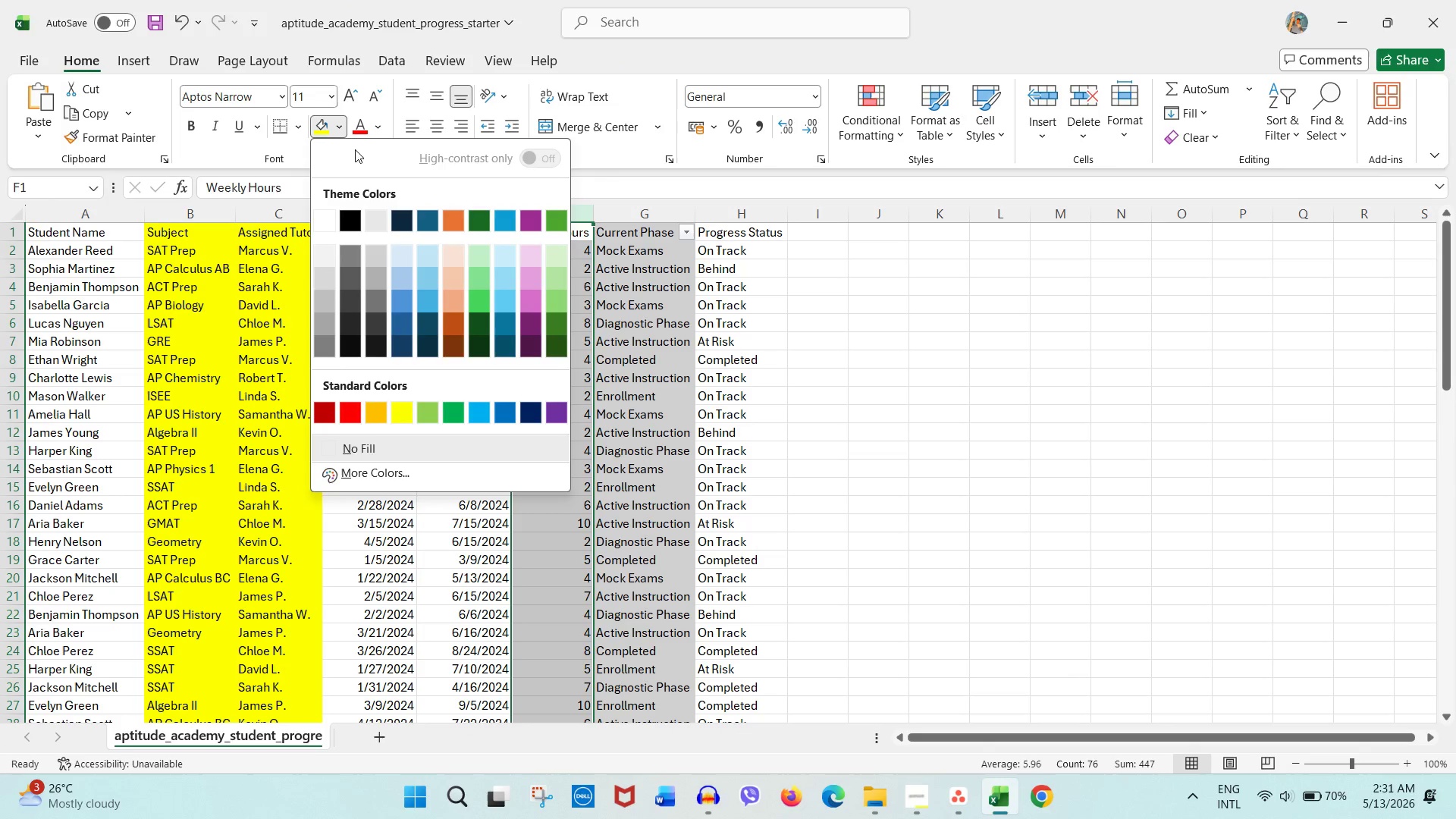 
left_click([321, 127])
 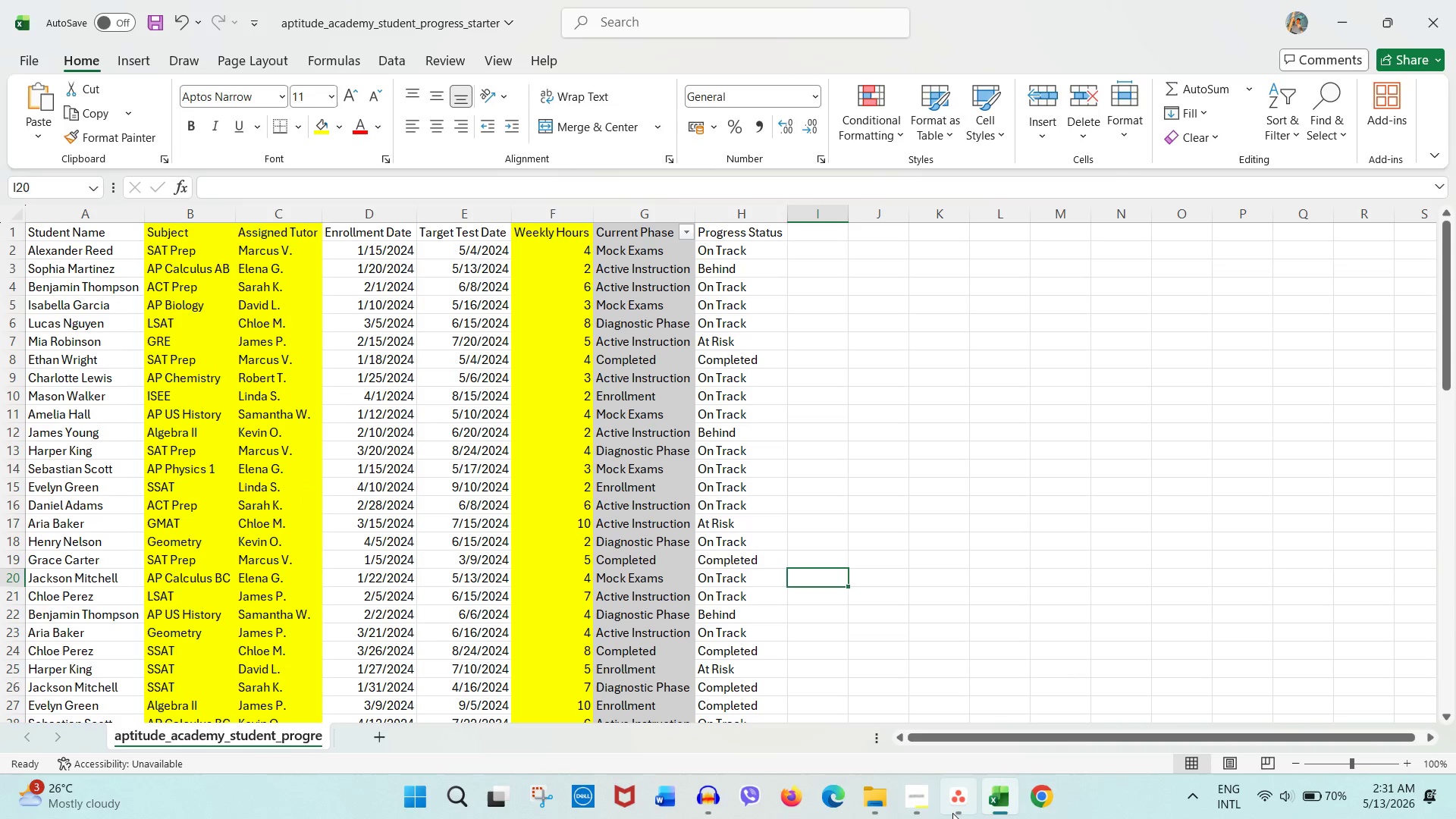 
left_click([957, 809])
 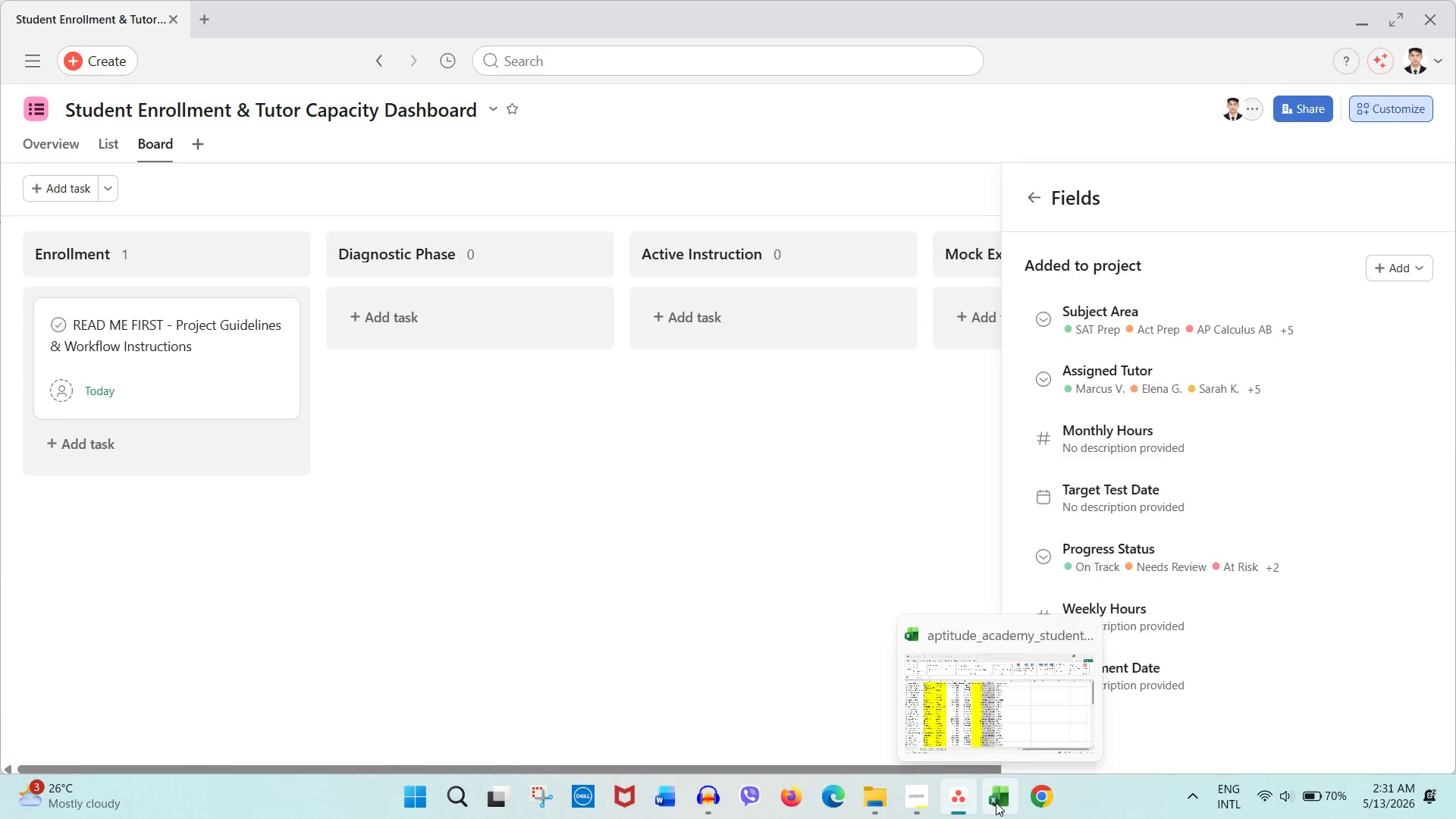 
left_click([996, 802])
 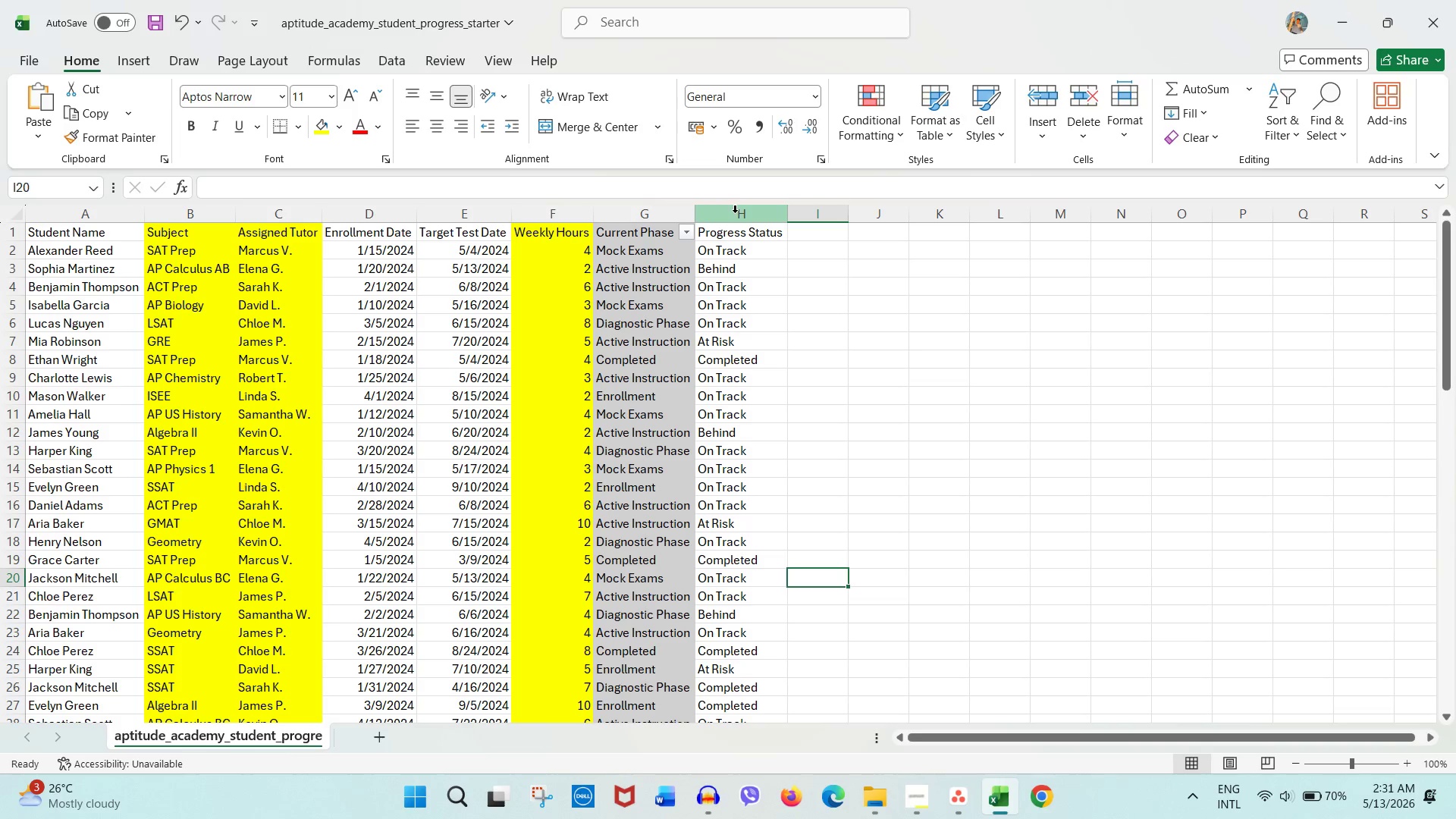 
left_click([736, 214])
 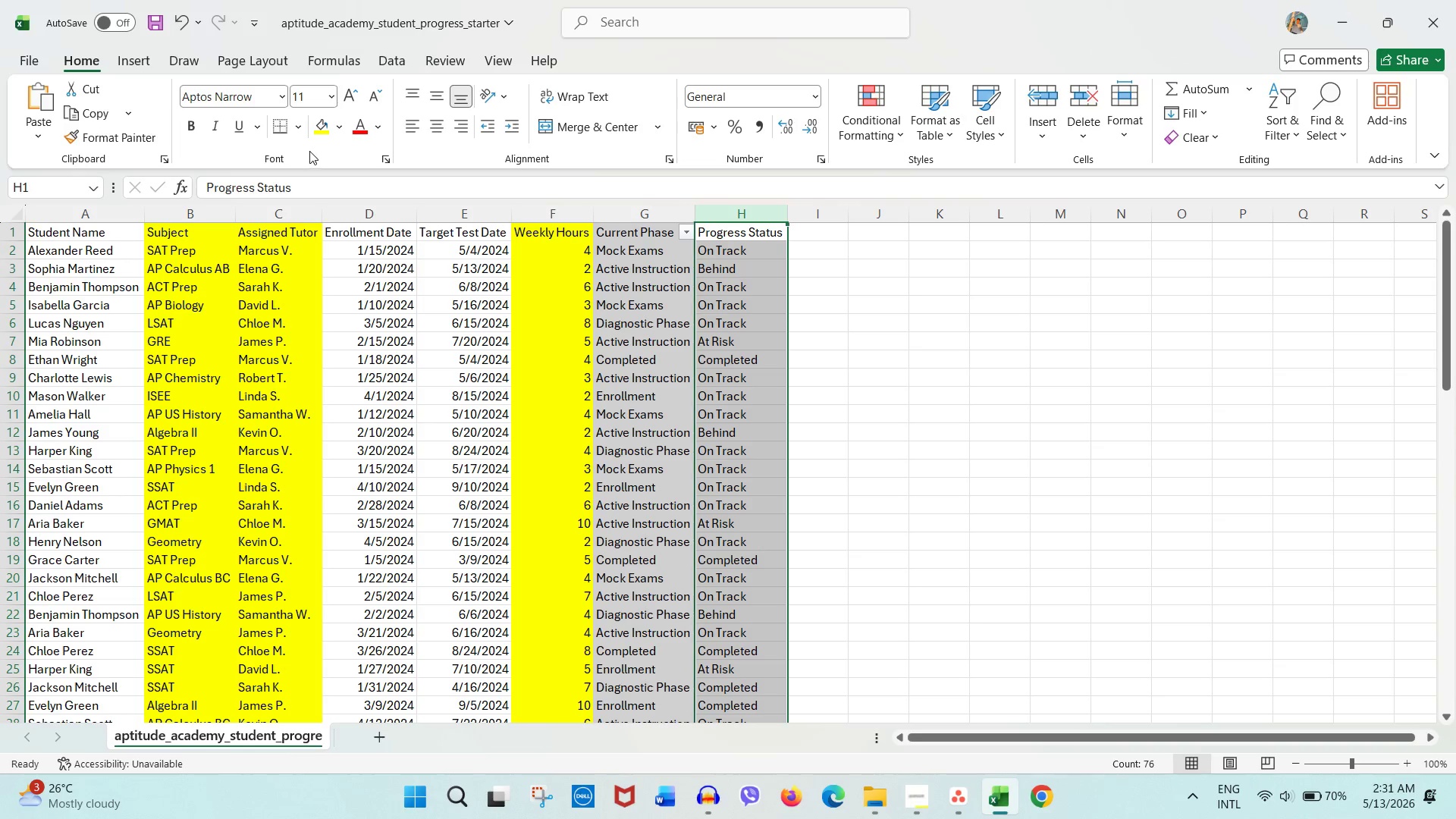 
left_click([318, 130])
 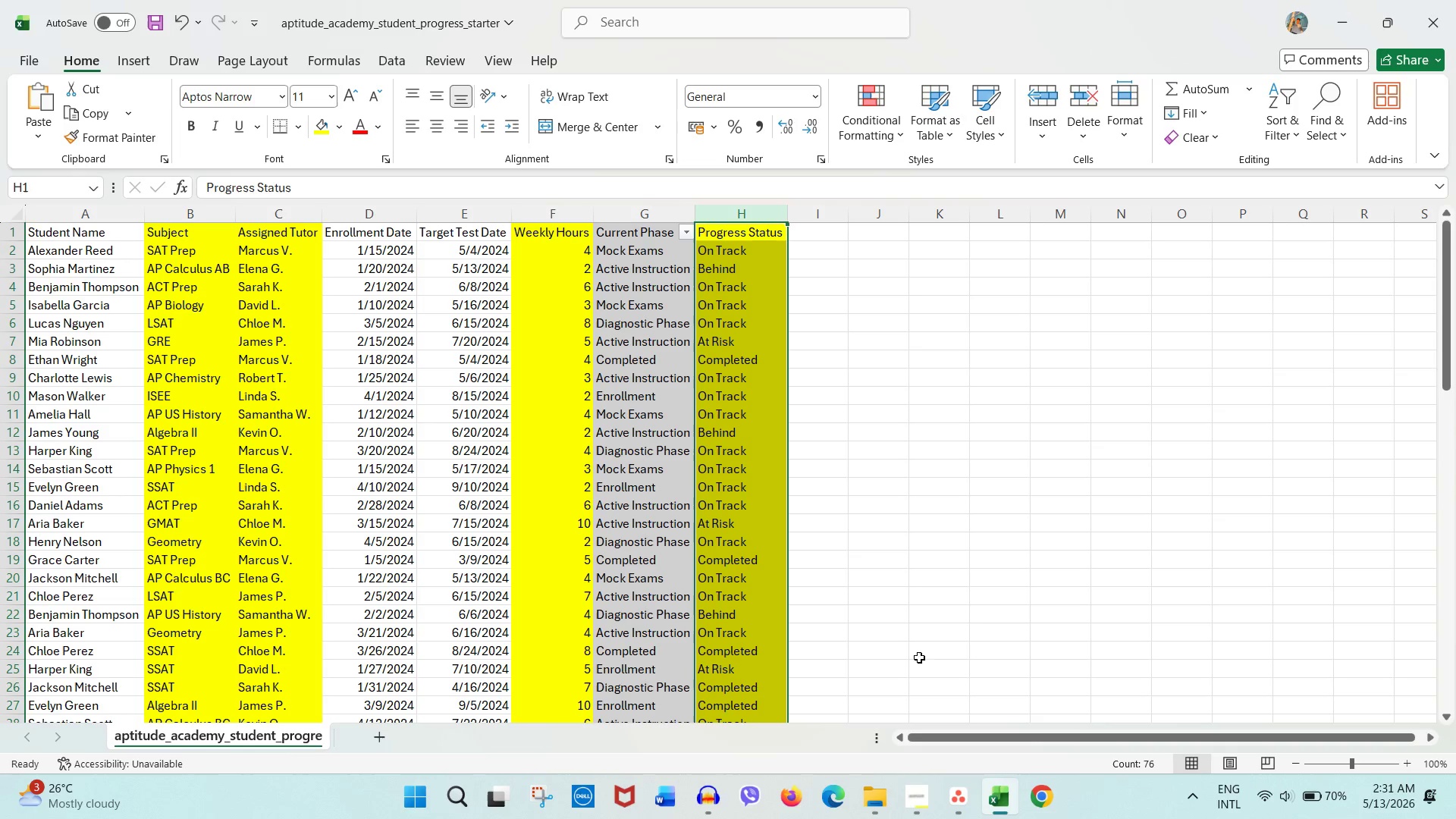 
left_click([983, 689])
 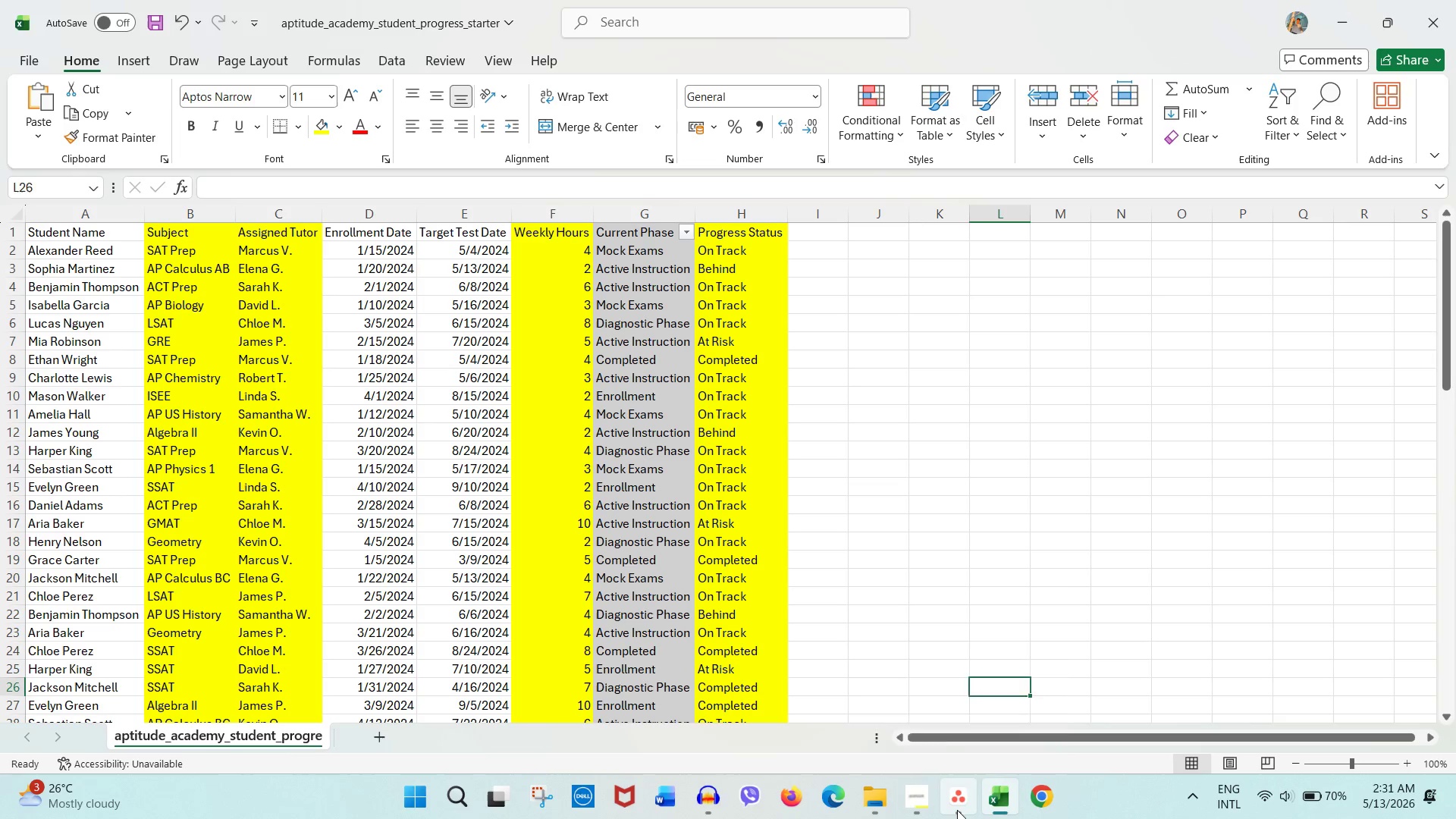 
left_click([957, 810])
 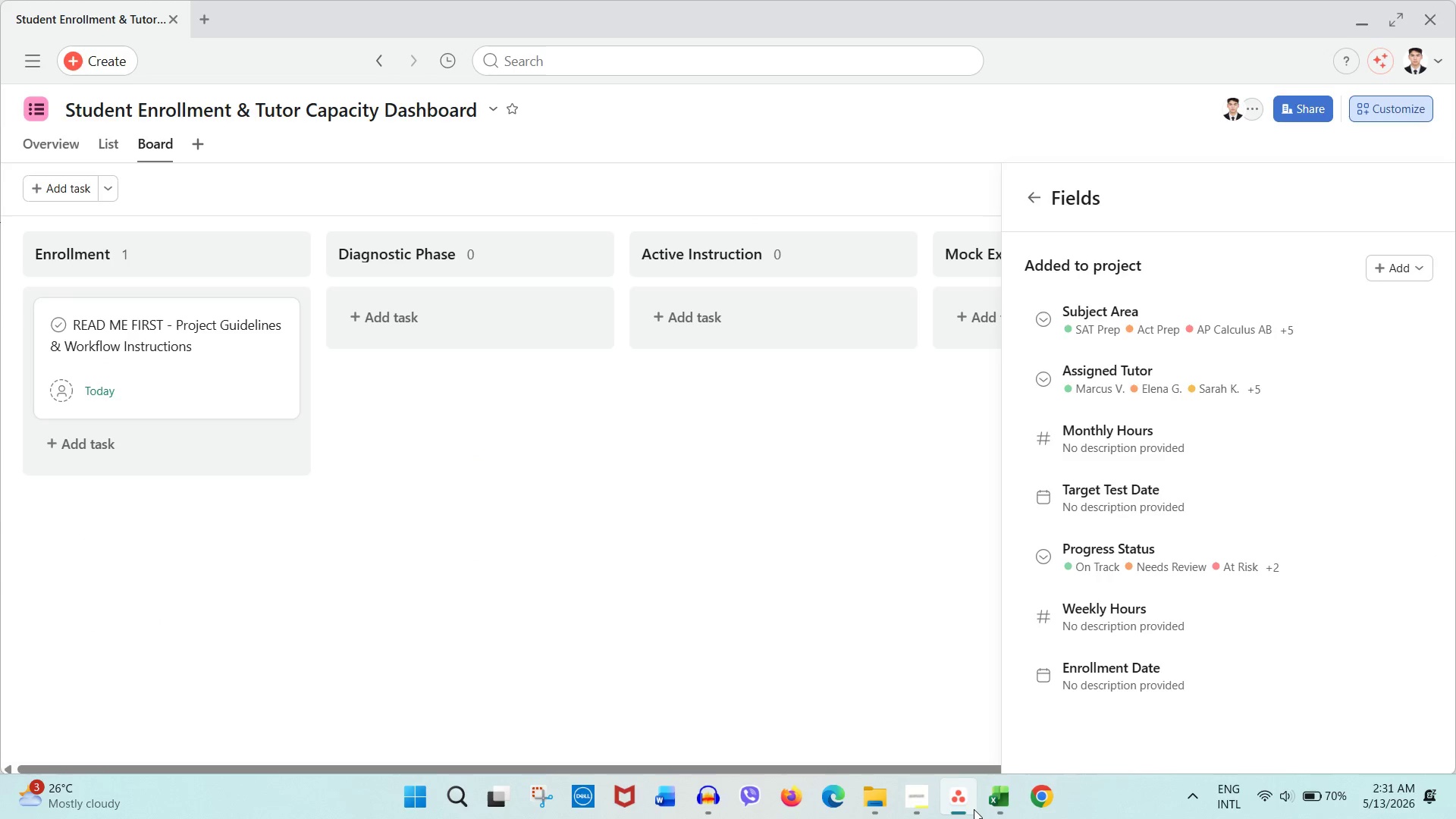 
left_click([991, 803])
 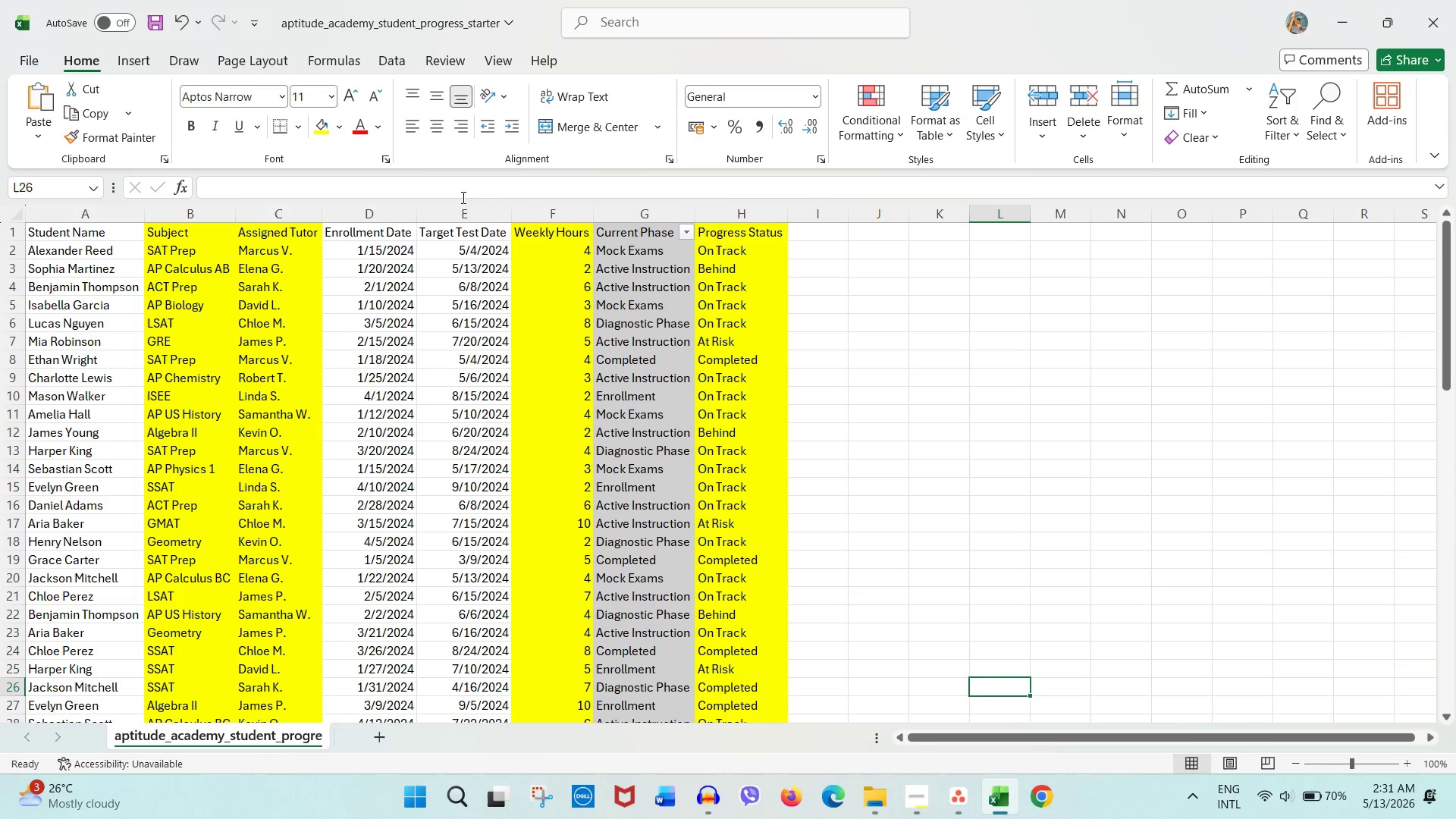 
left_click([461, 209])
 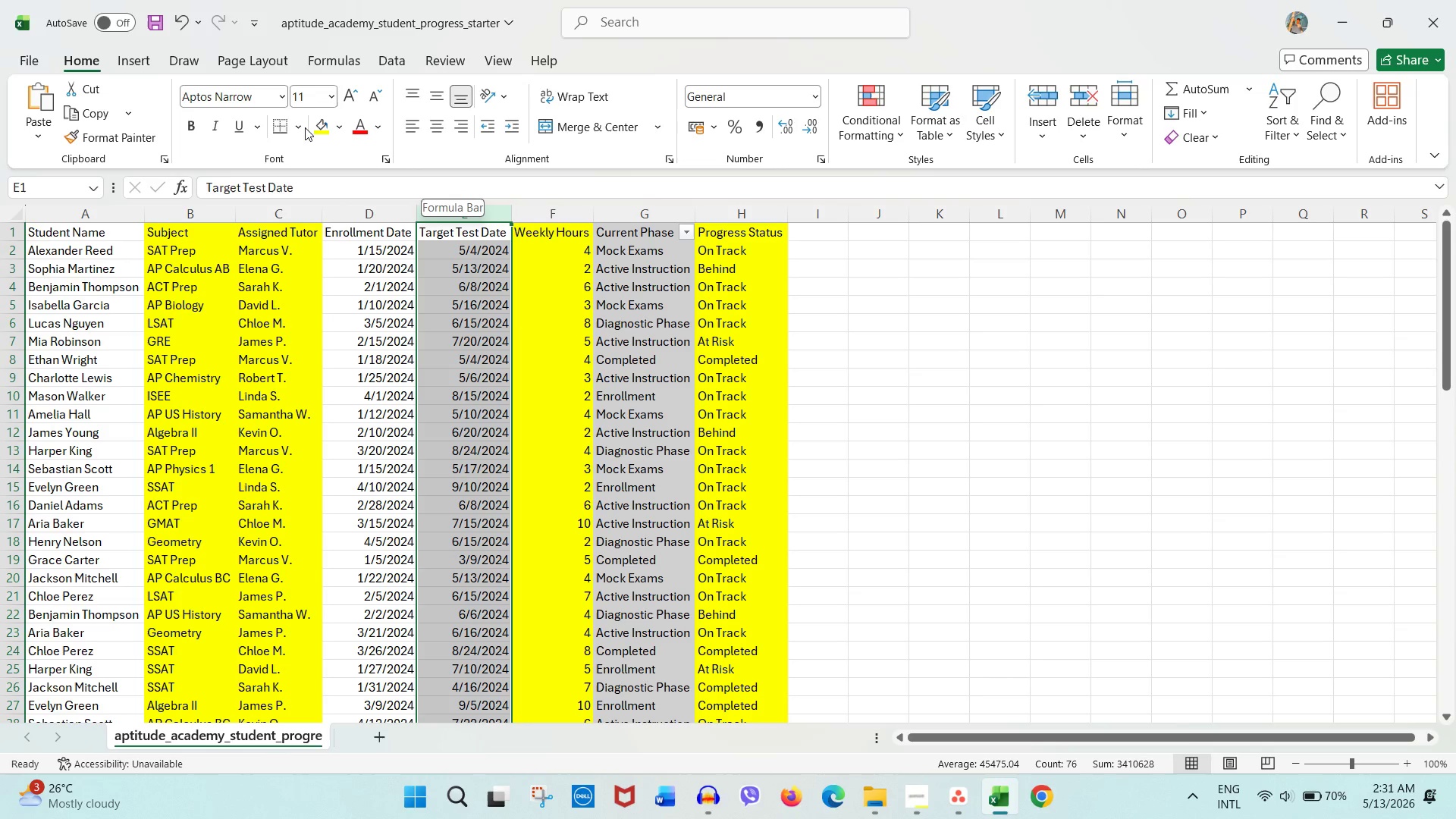 
left_click([304, 121])
 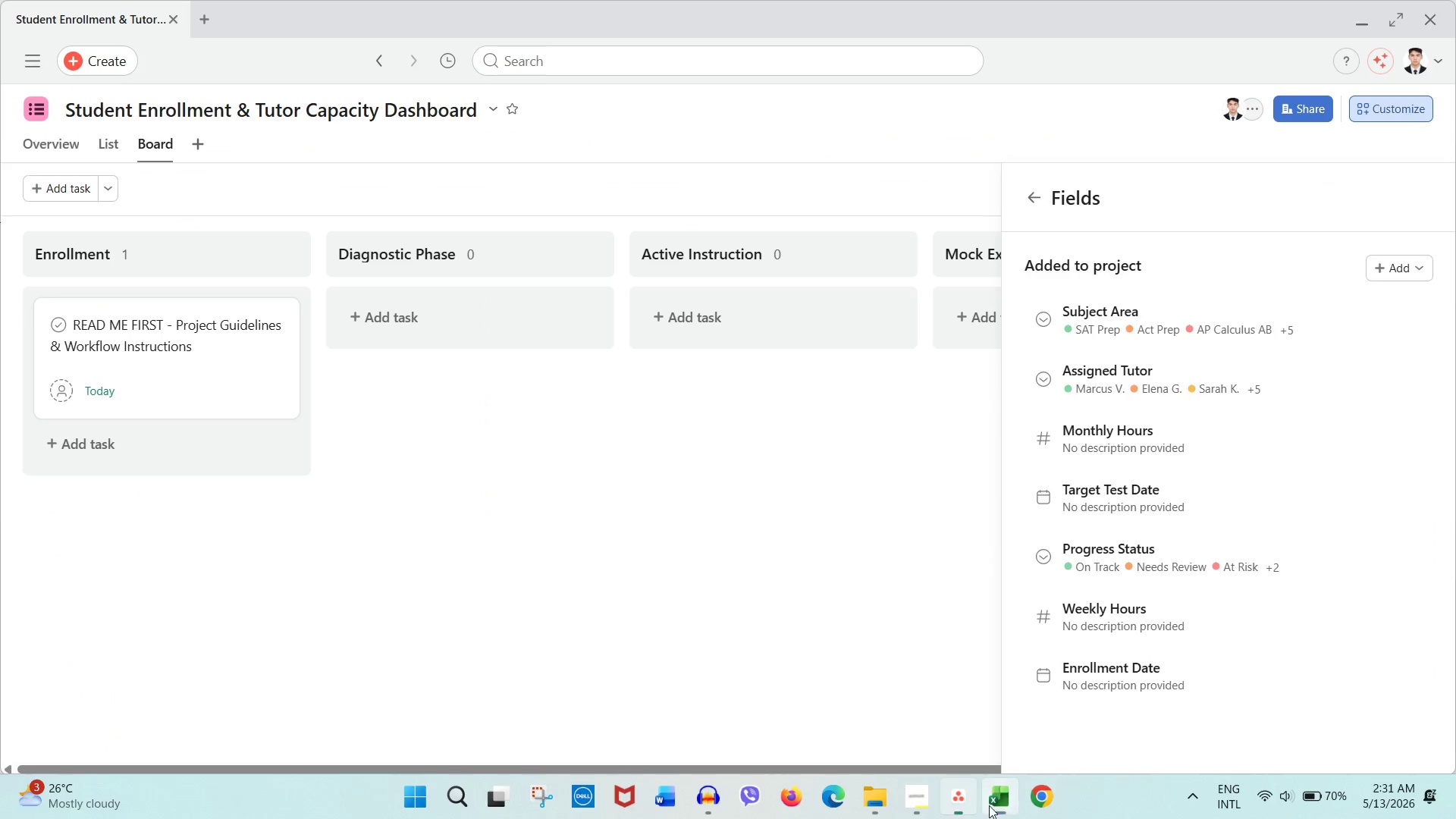 
left_click([995, 805])
 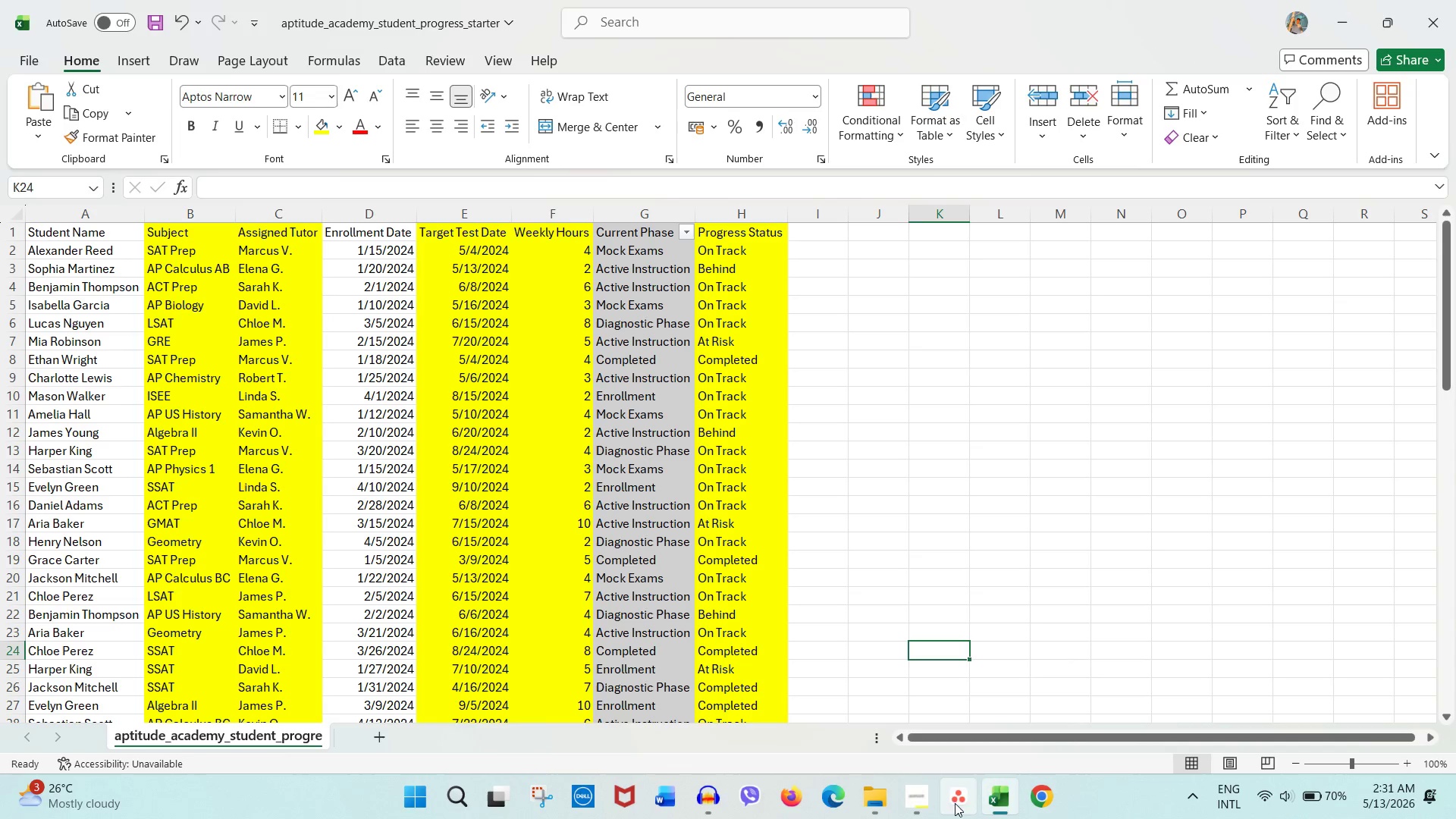 
left_click([950, 807])
 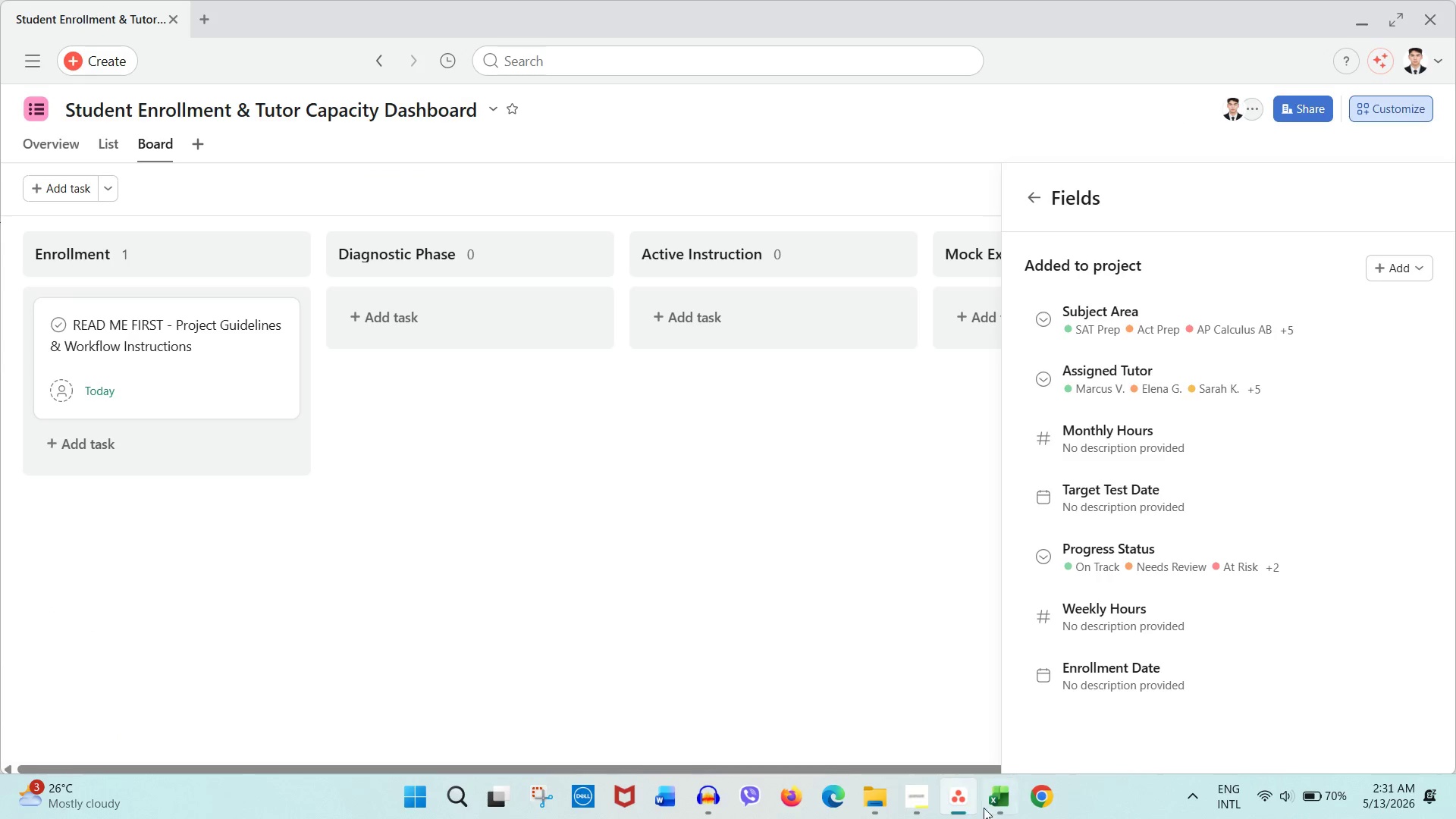 
left_click([985, 808])
 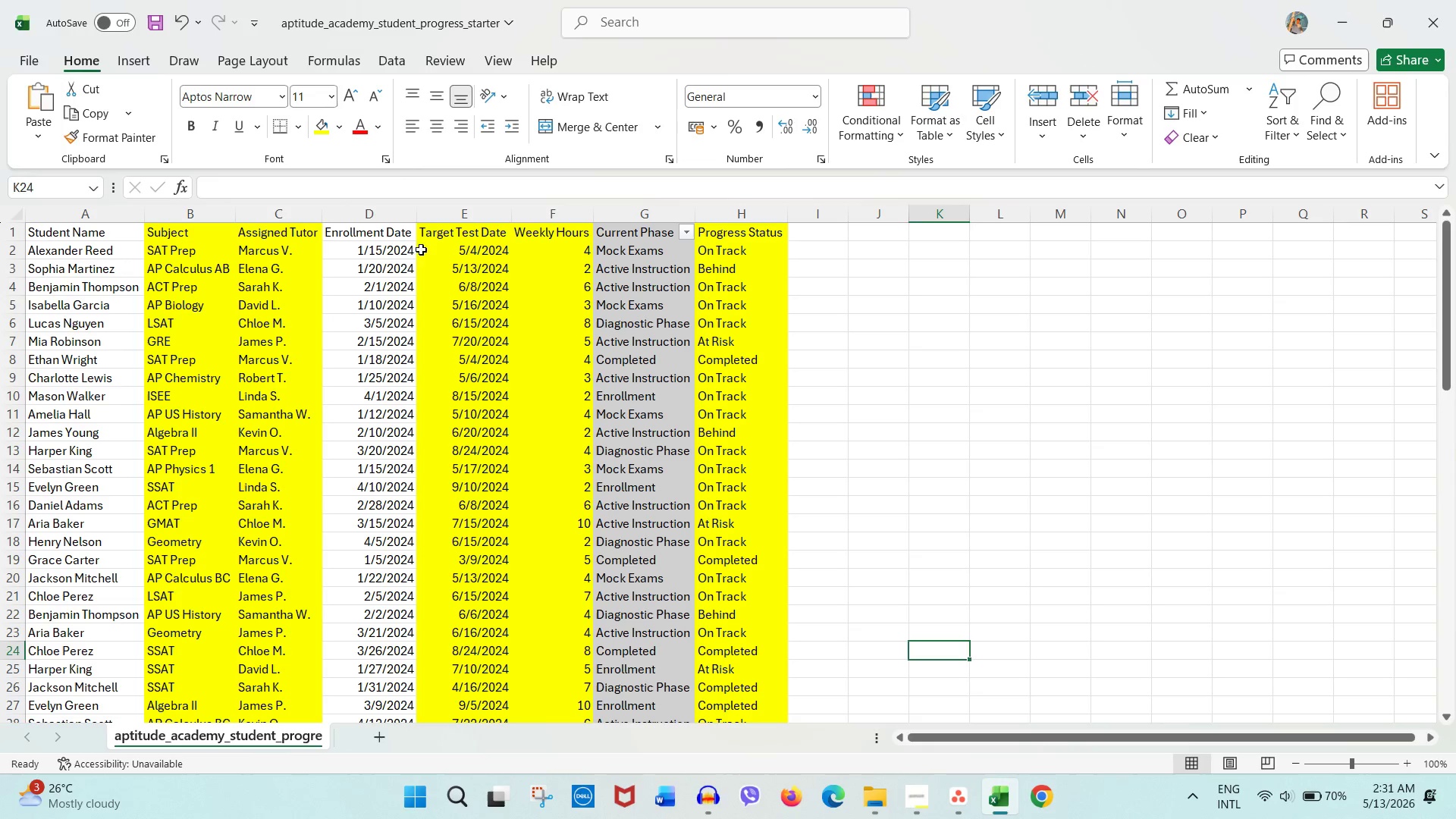 
left_click([391, 221])
 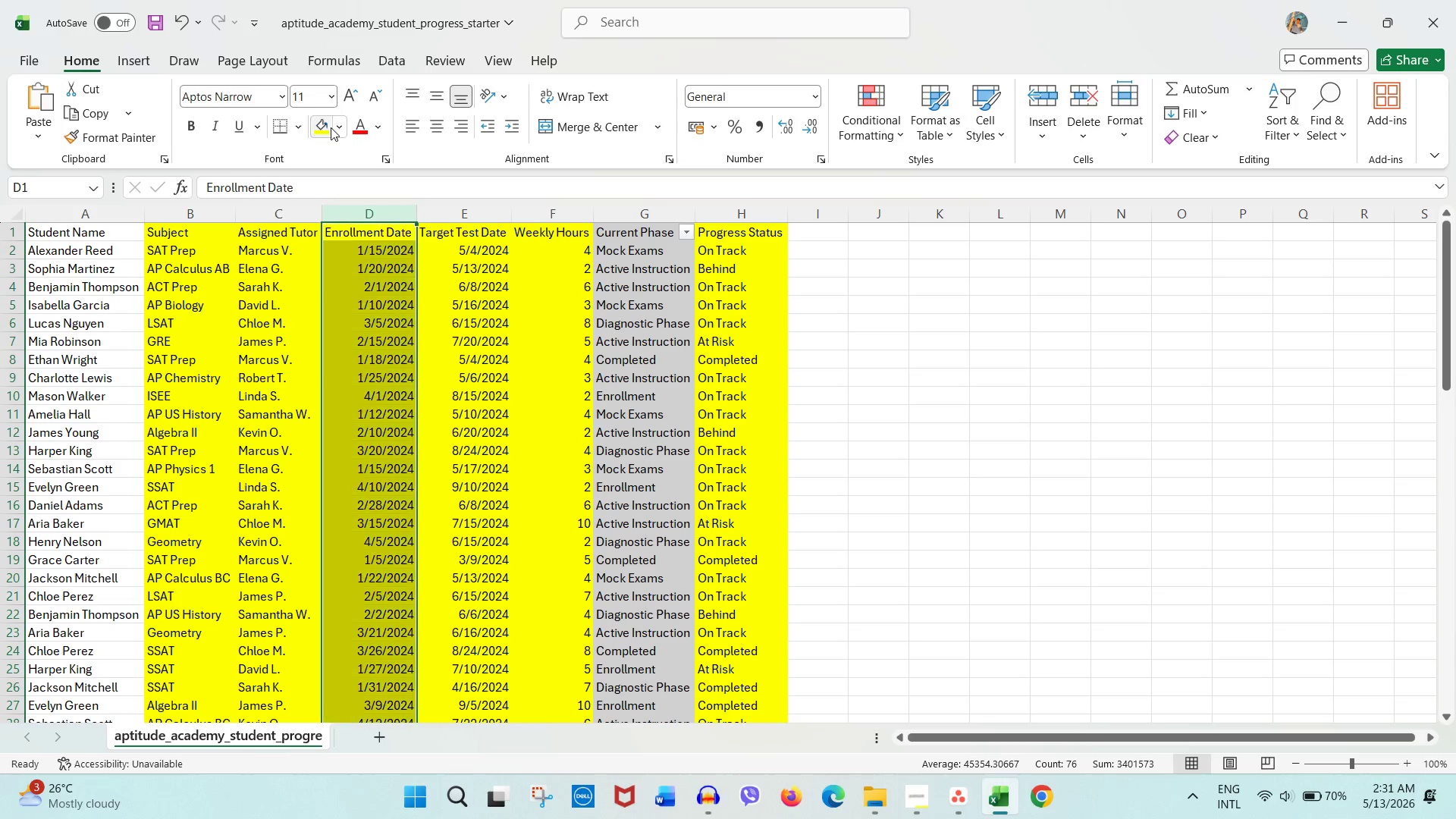 
double_click([479, 382])
 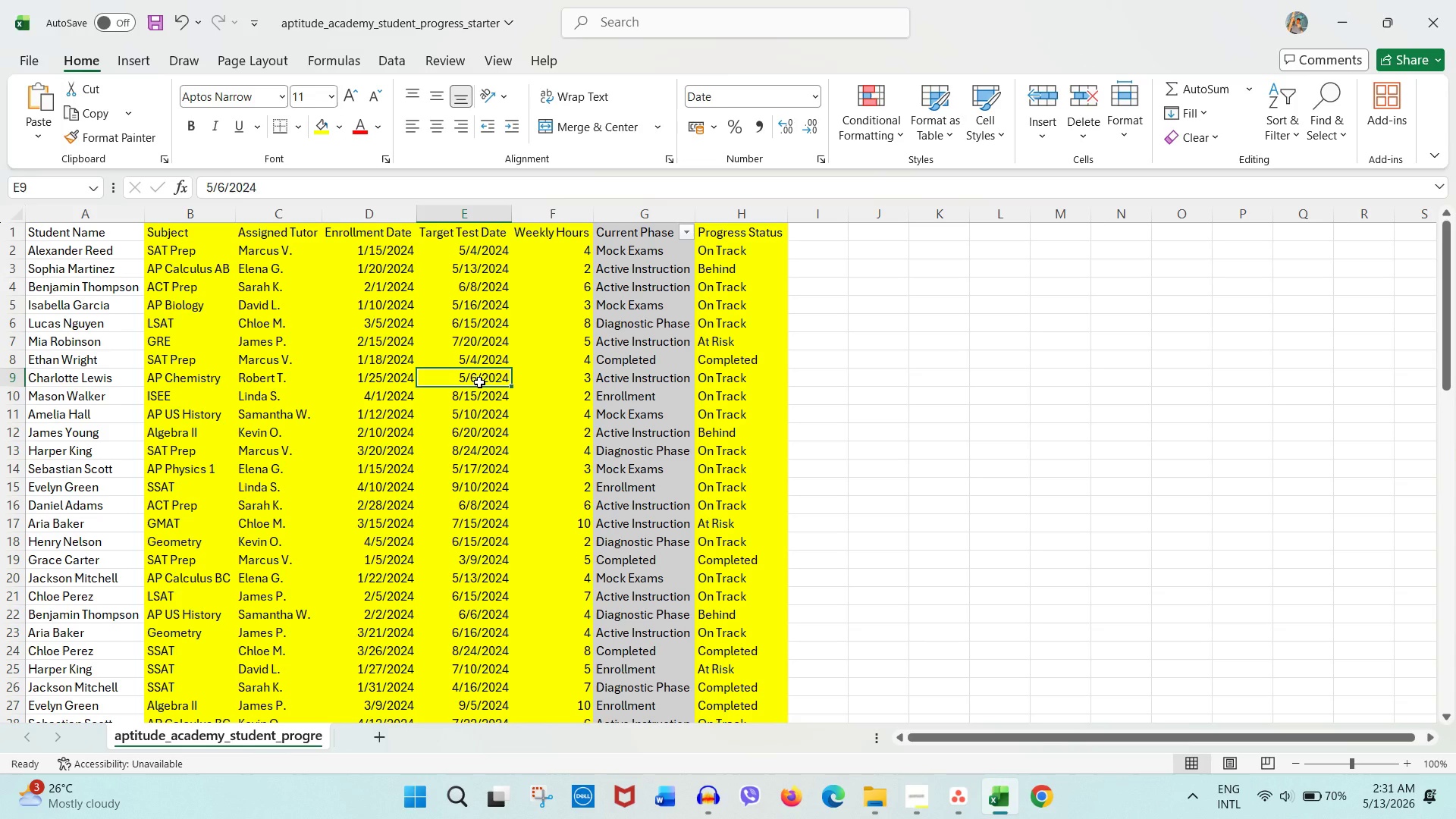 
key(Control+S)
 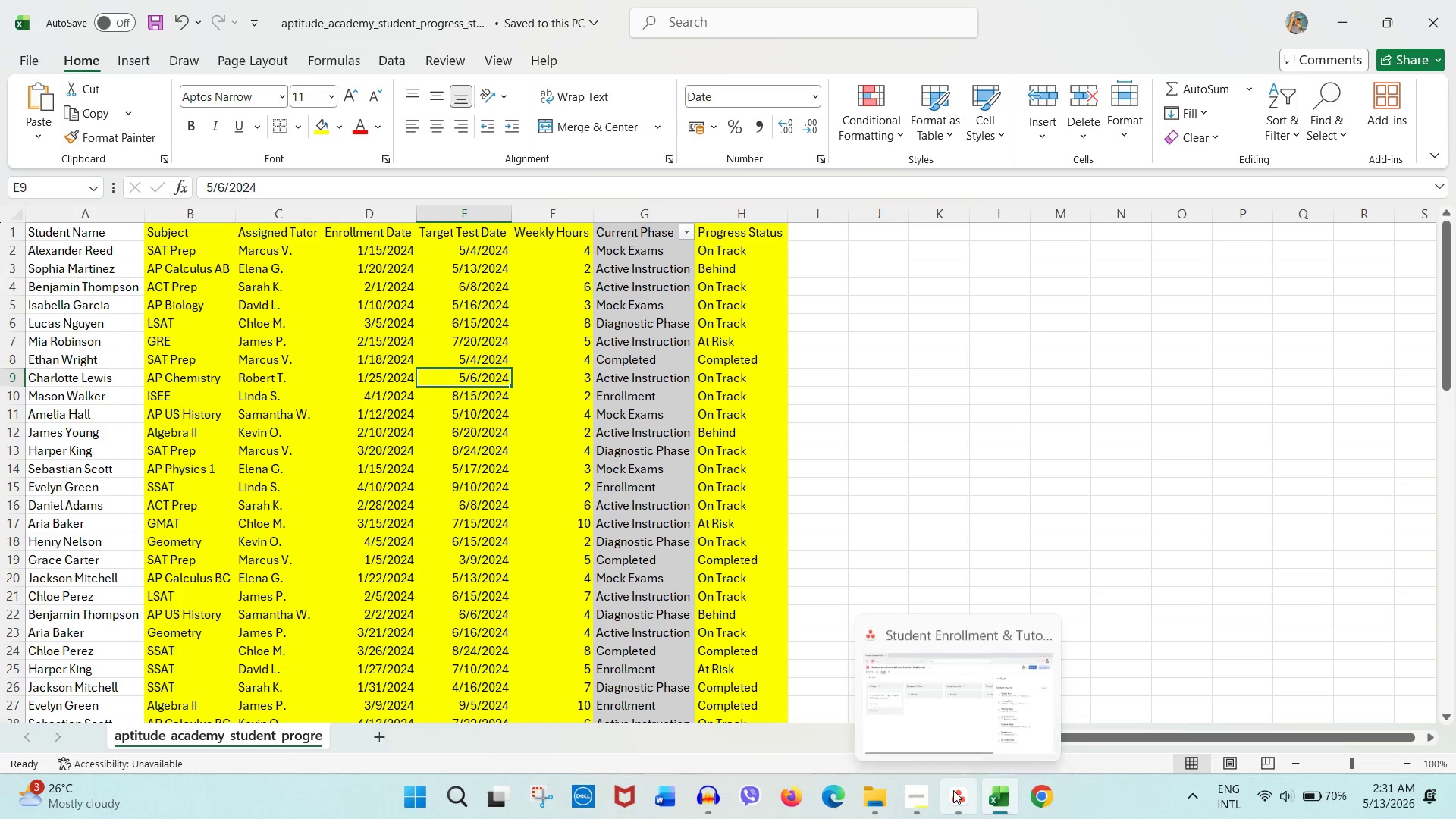 
left_click([953, 790])
 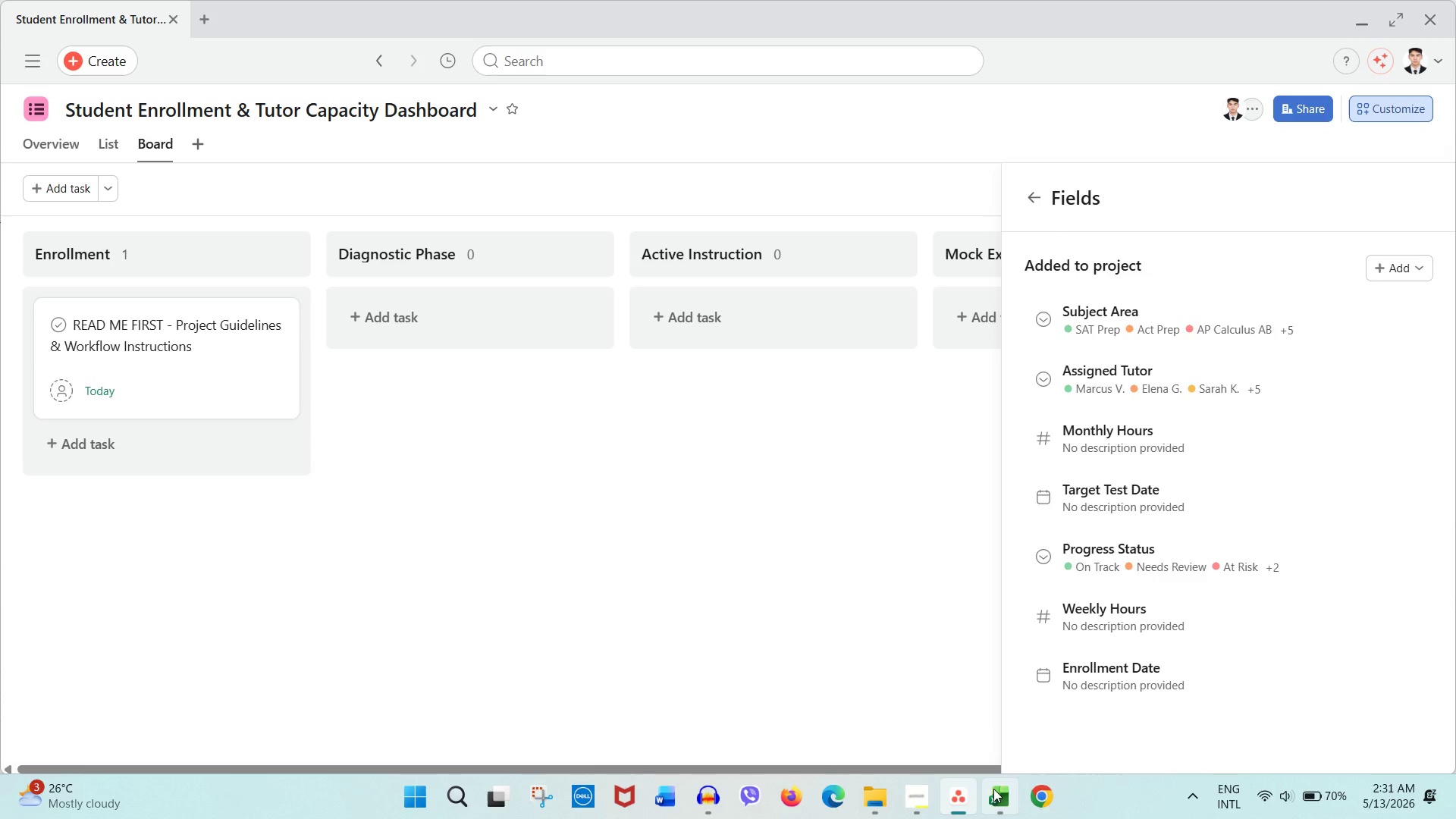 
left_click([995, 797])
 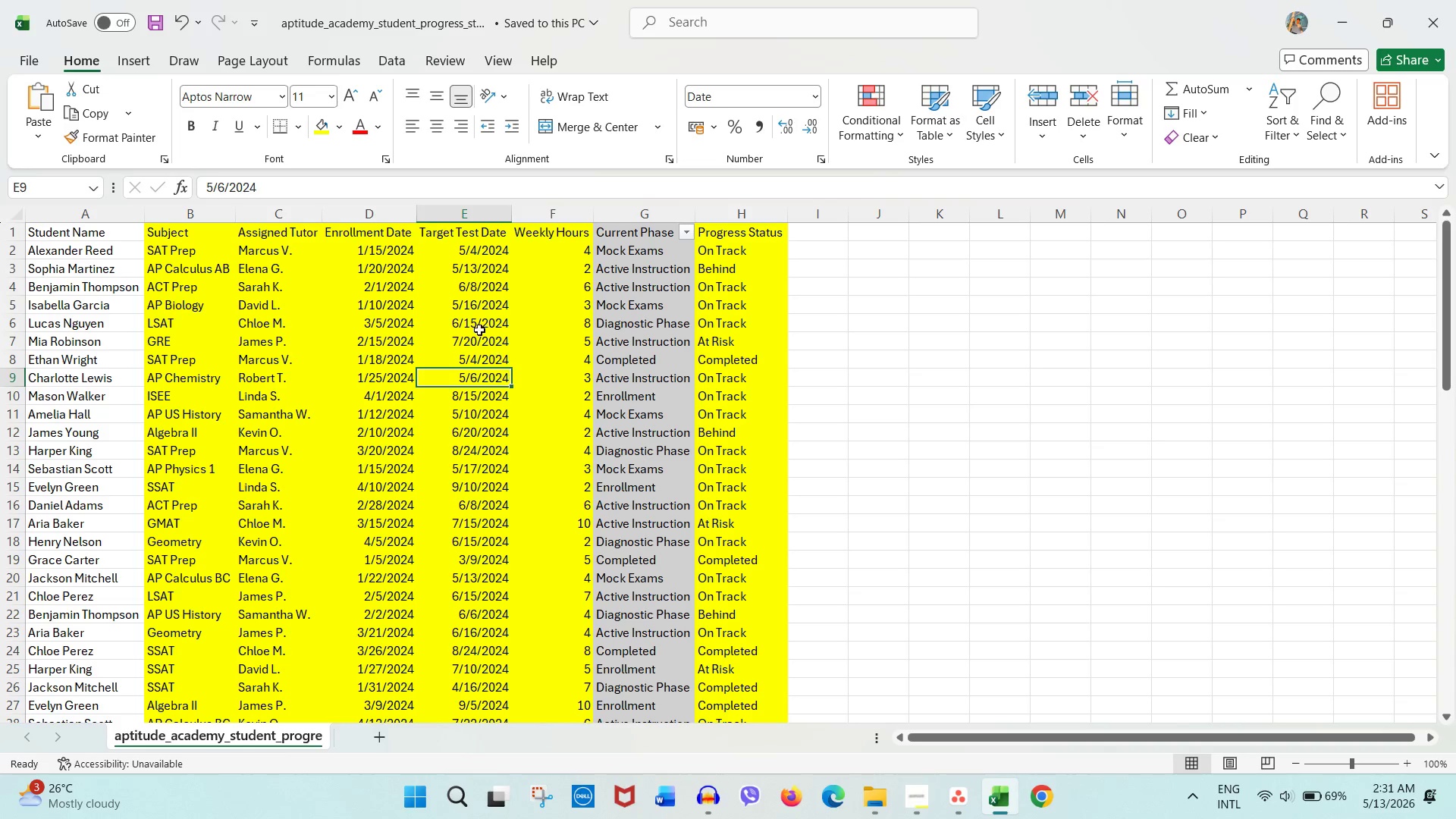 
left_click([396, 245])
 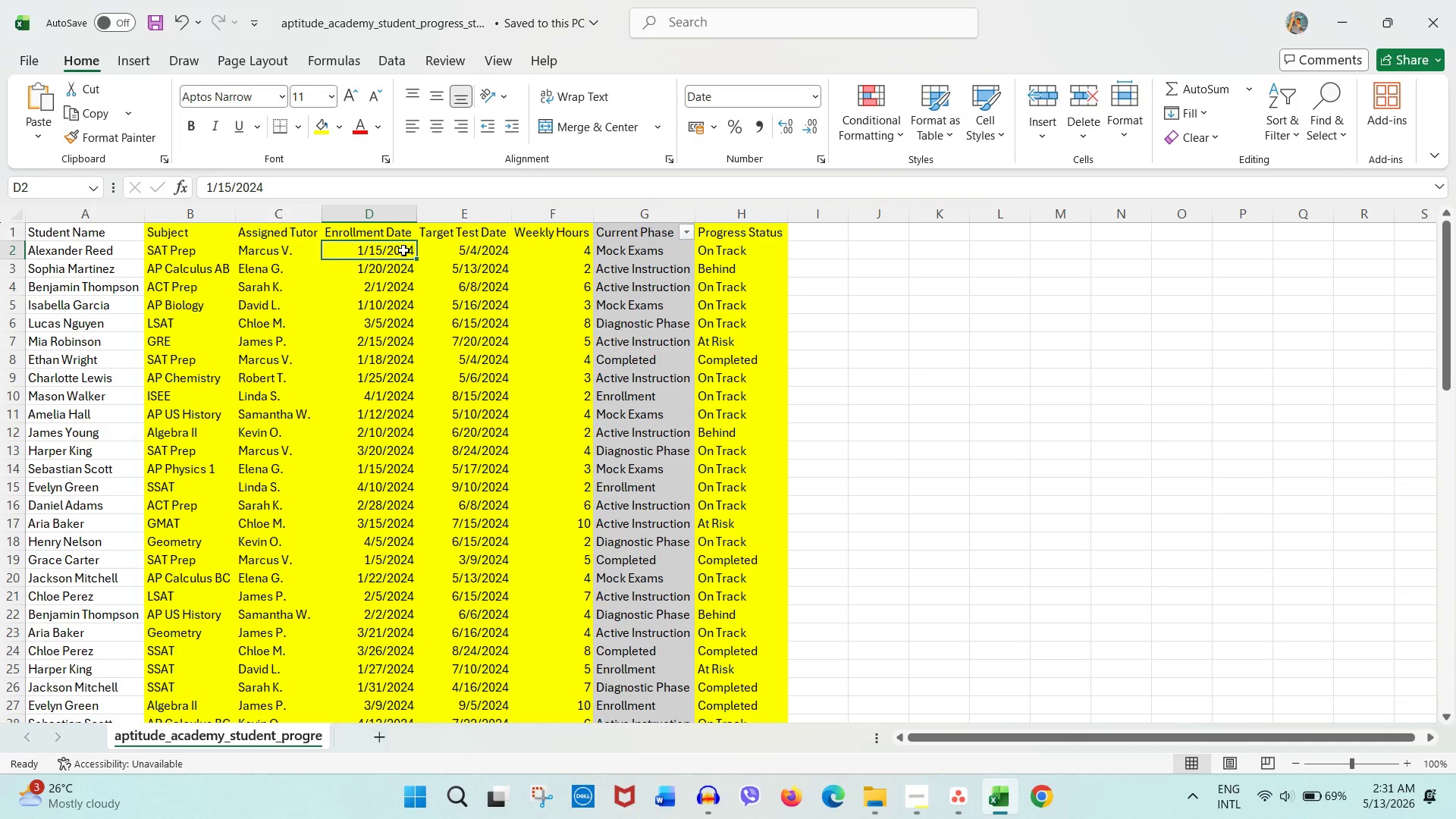 
double_click([403, 250])
 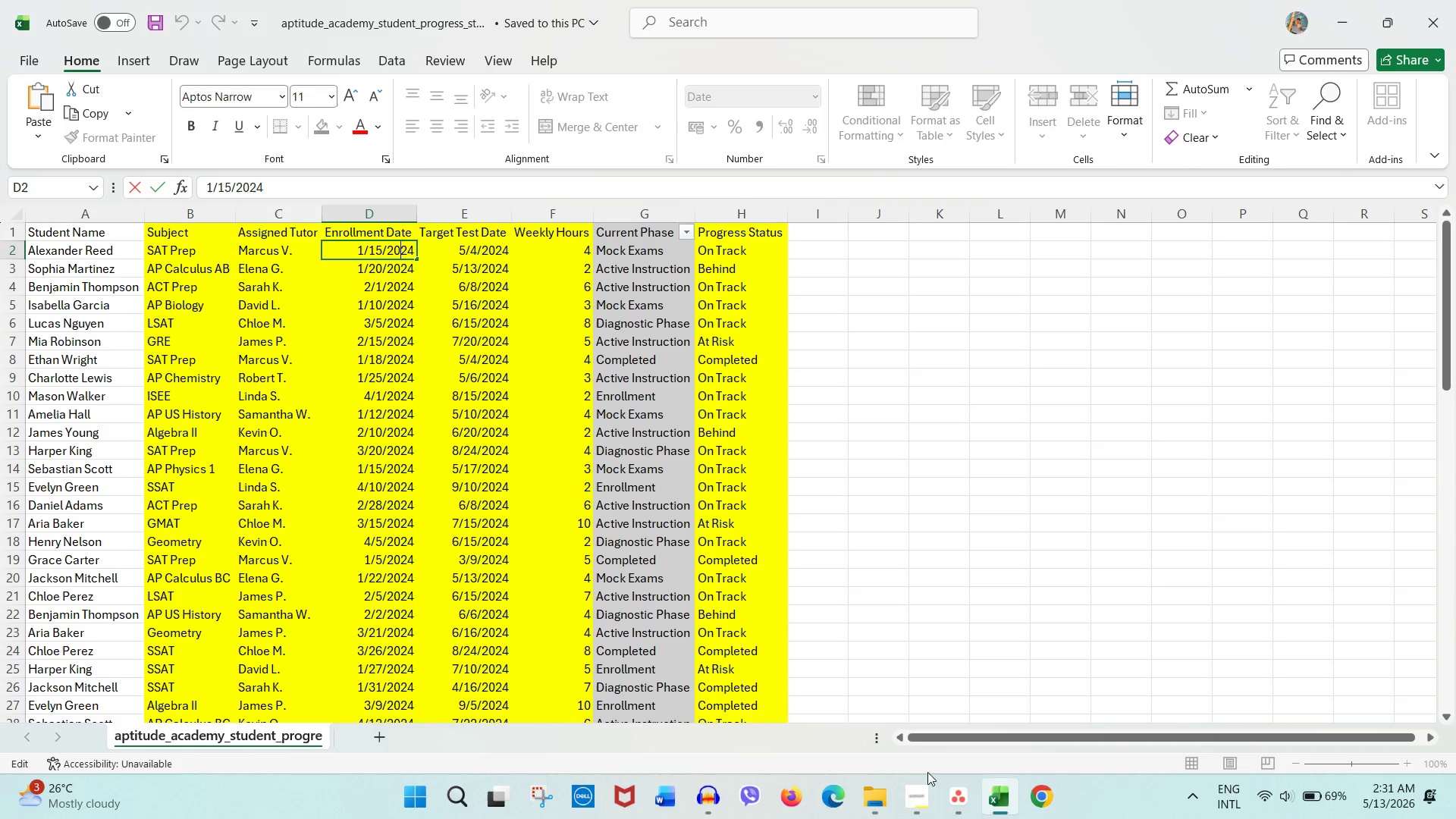 
left_click([946, 792])
 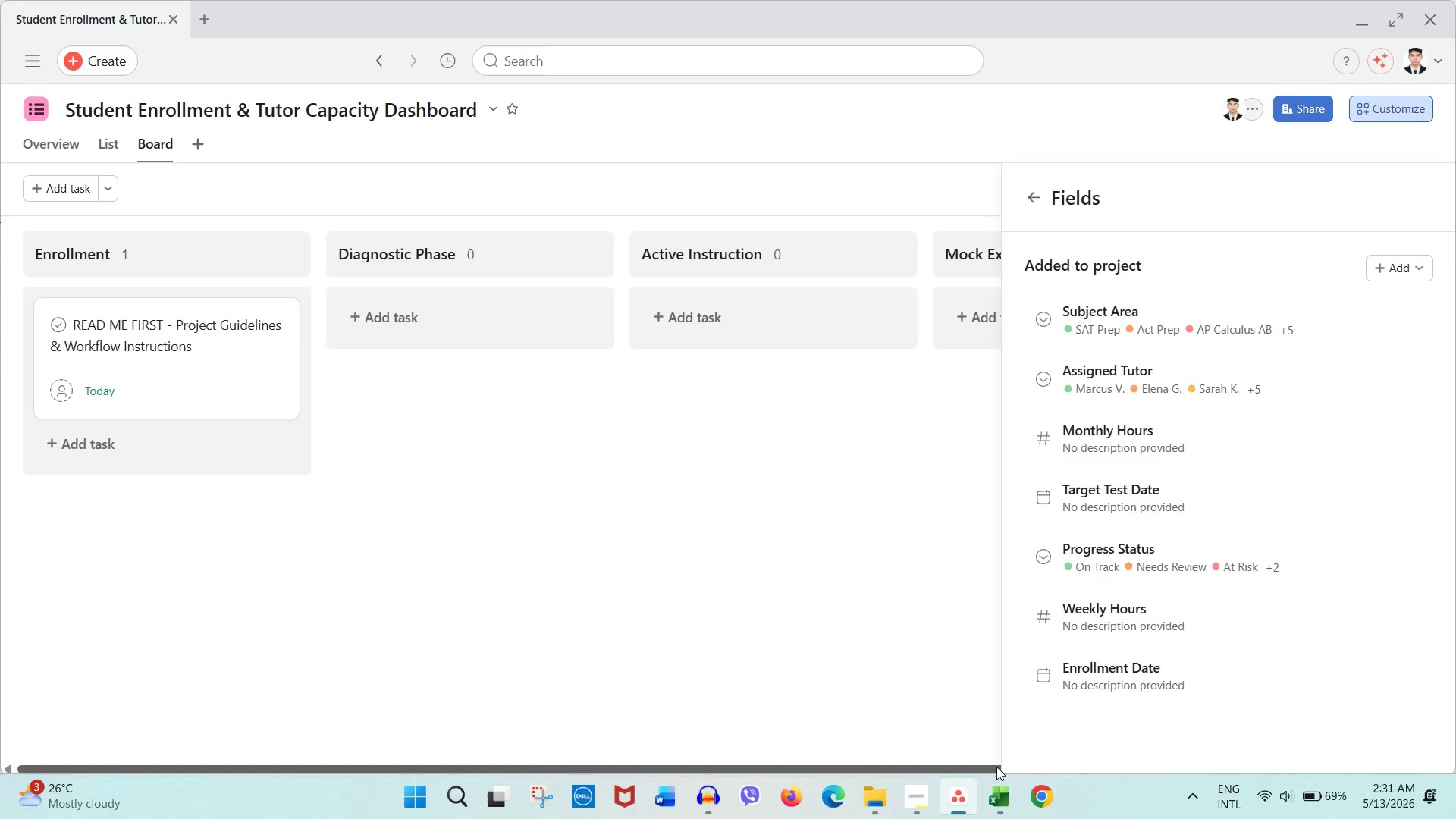 
left_click([994, 800])
 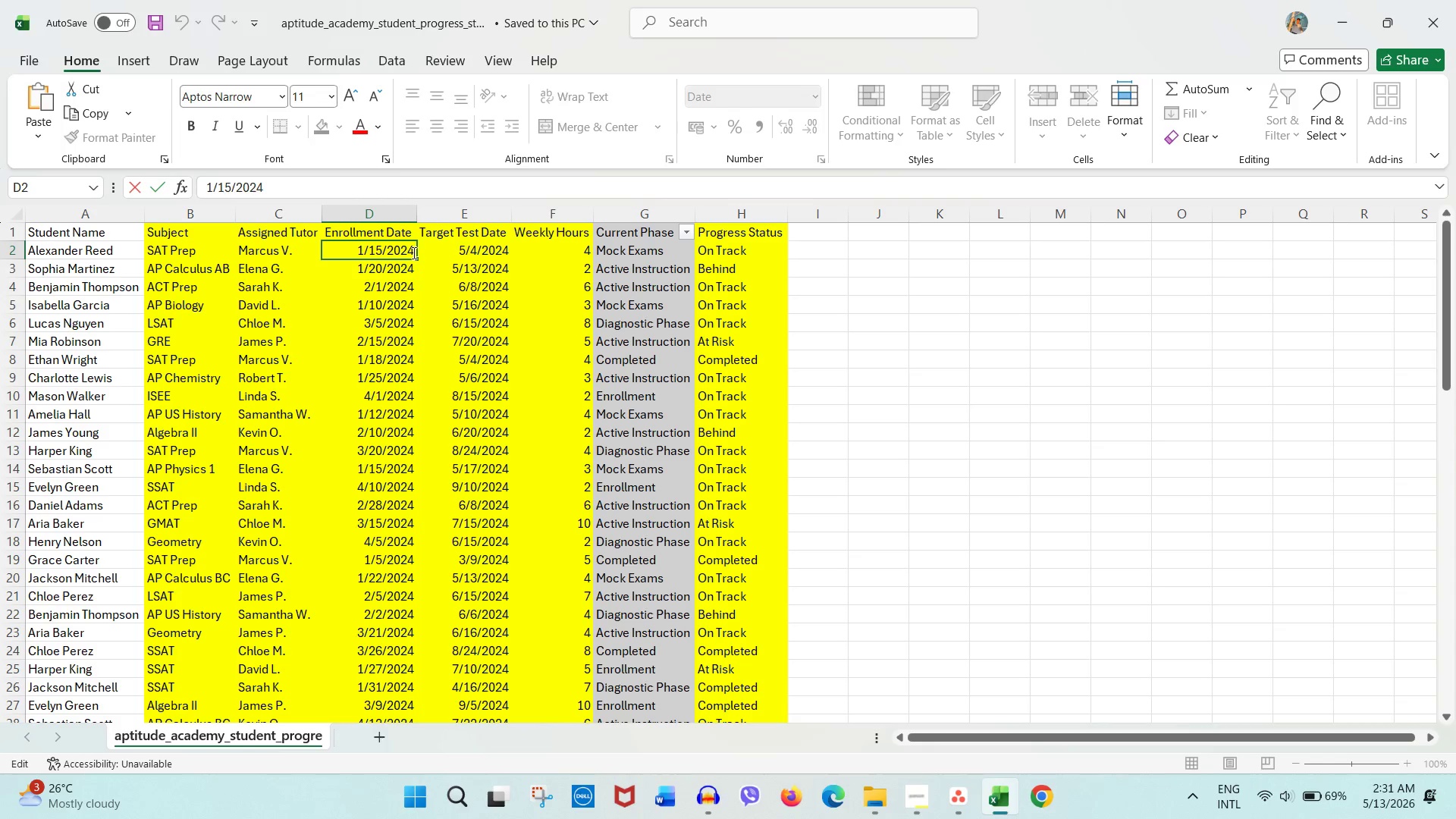 
left_click([373, 329])
 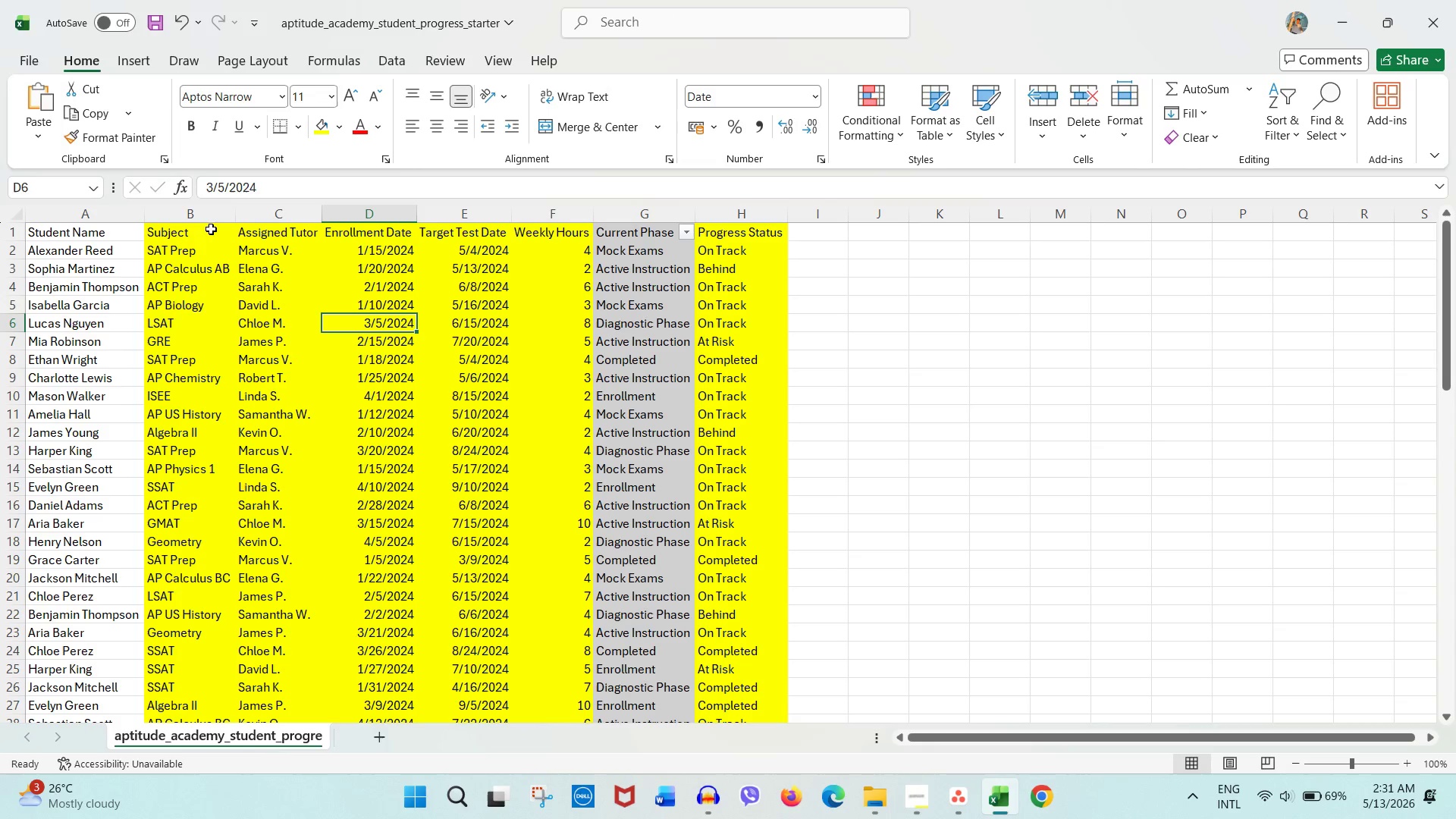 
left_click([215, 213])
 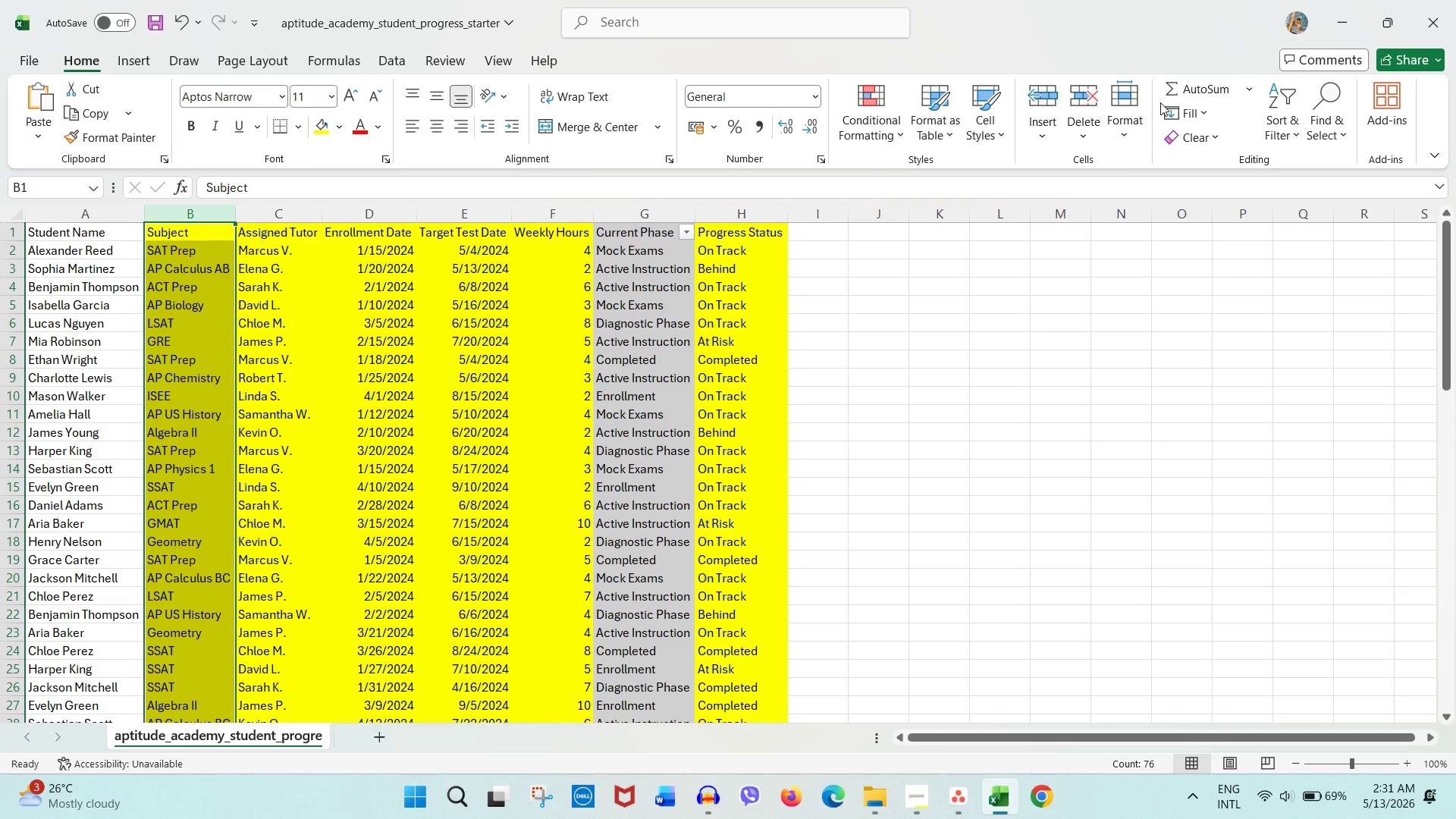 
left_click([1272, 140])
 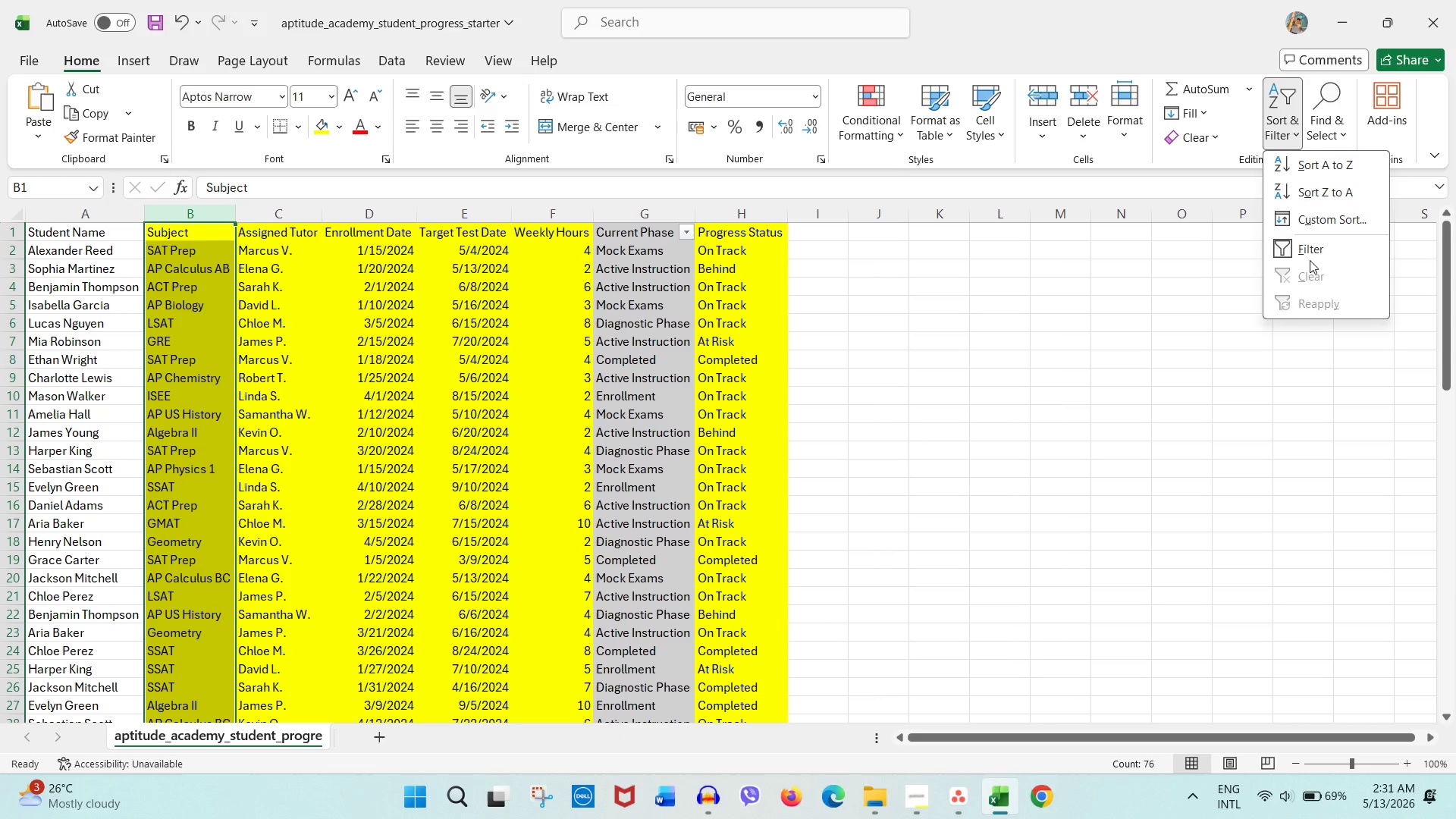 
left_click([1310, 255])
 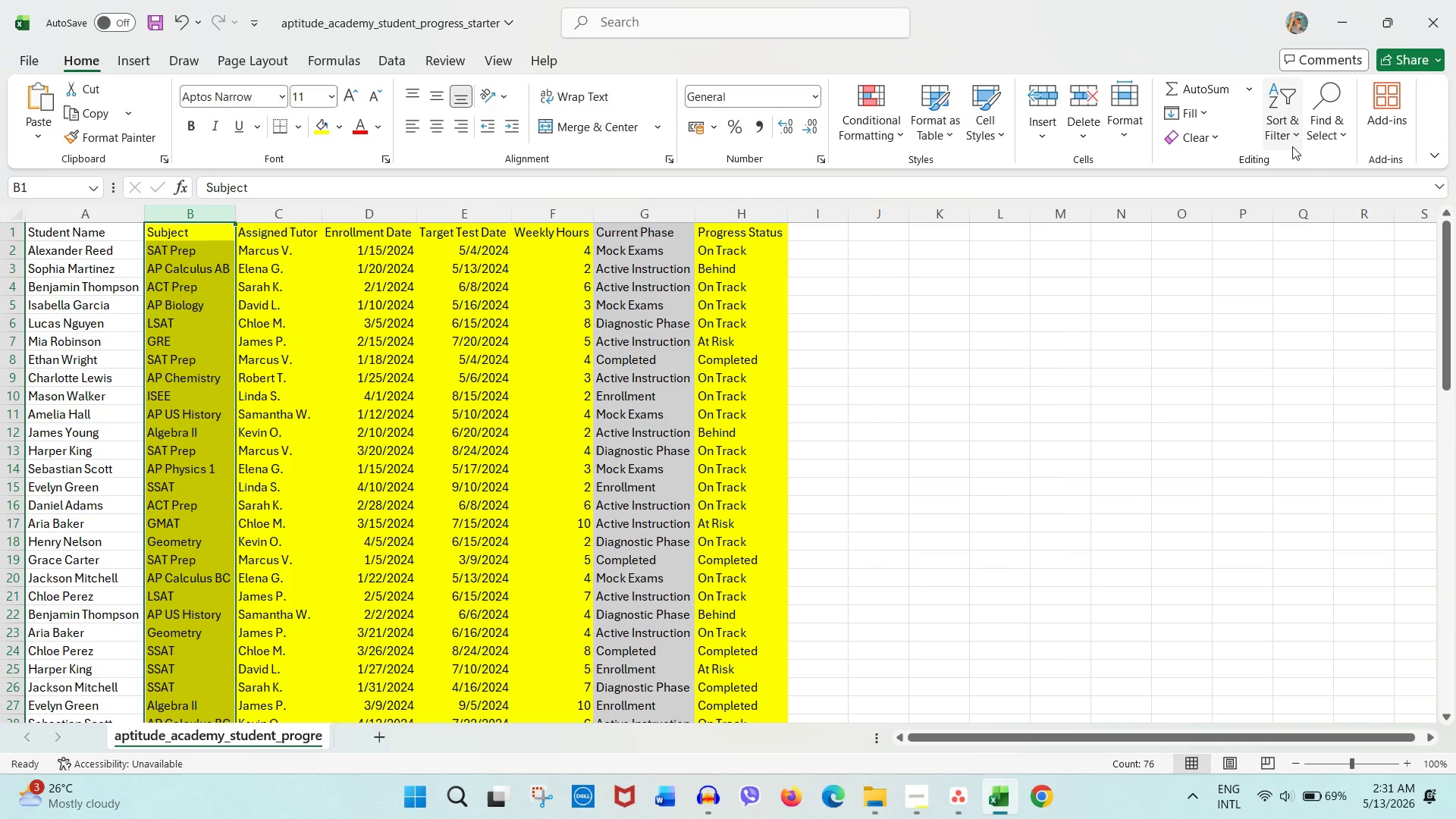 
left_click([1275, 137])
 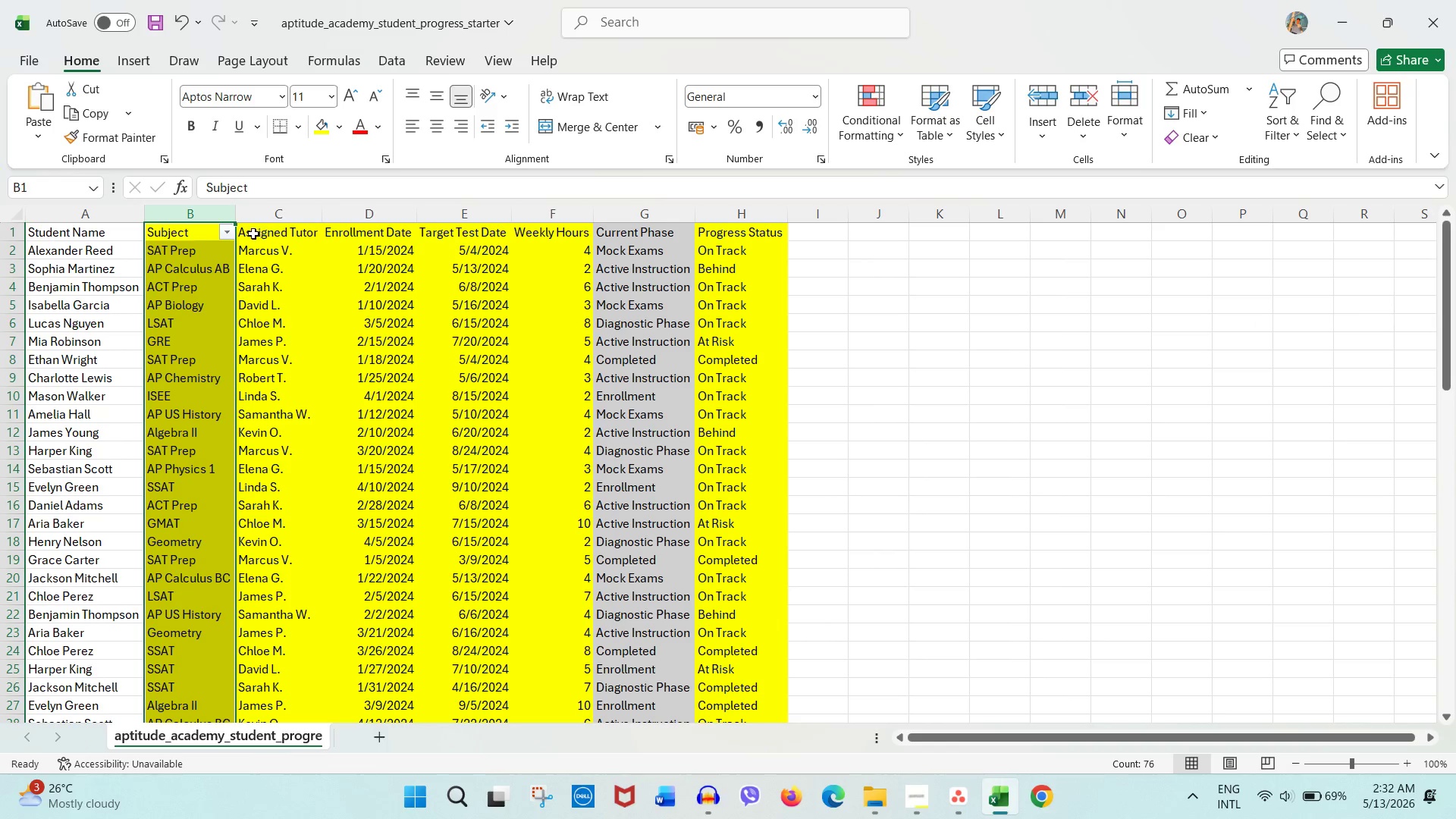 
left_click([234, 231])
 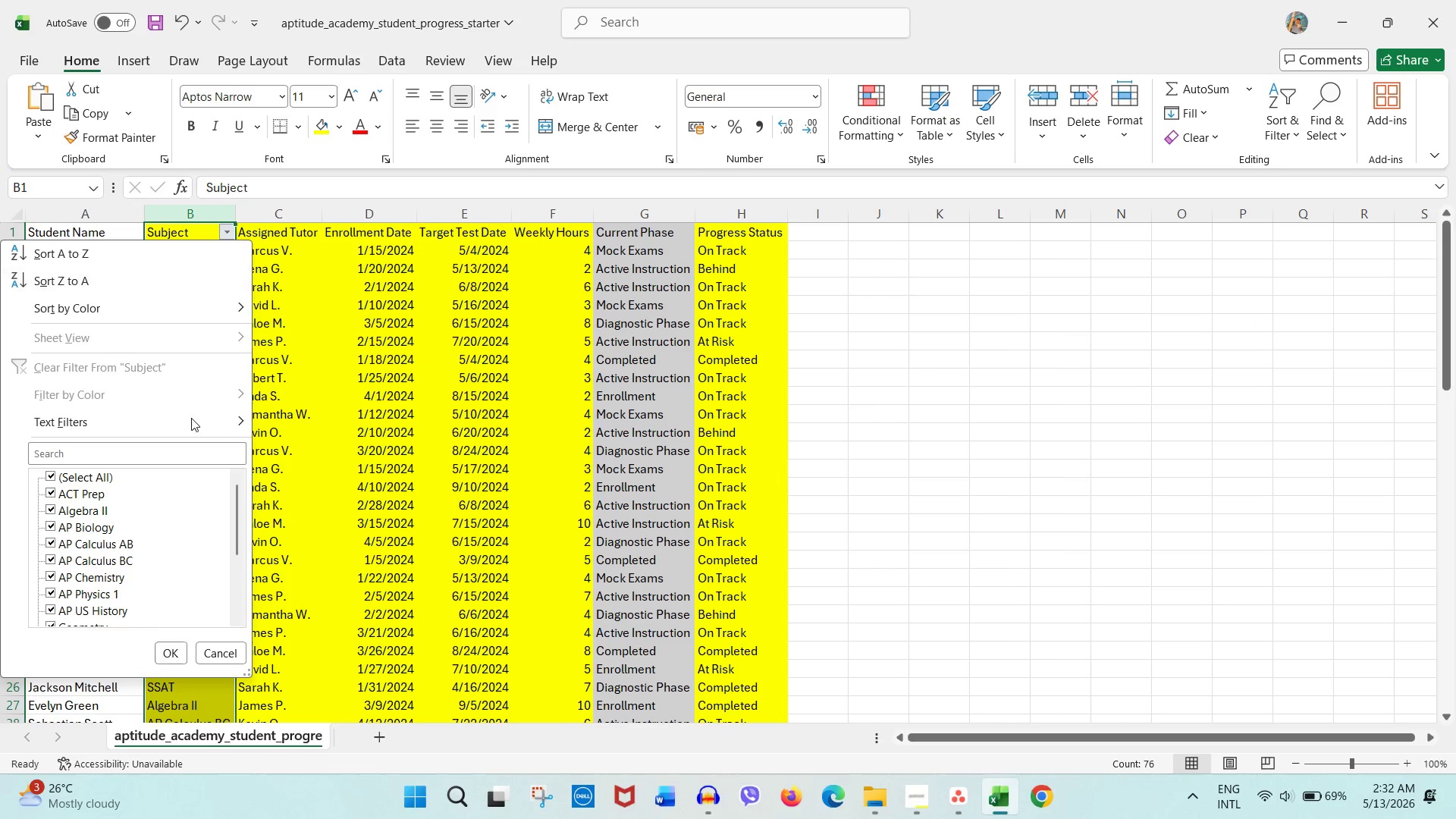 
scroll: coordinate [132, 548], scroll_direction: down, amount: 4.0
 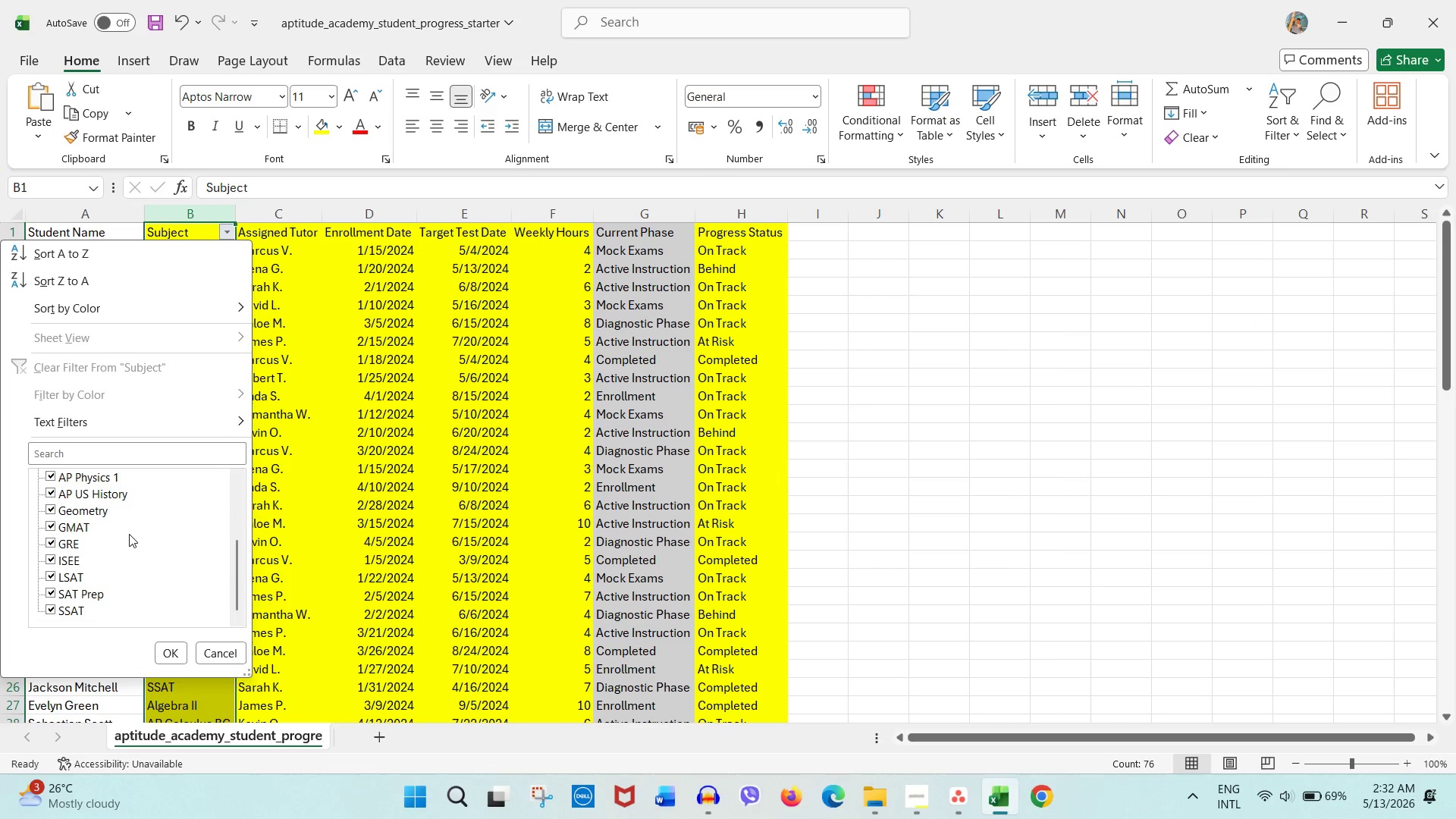 
scroll: coordinate [130, 541], scroll_direction: up, amount: 4.0
 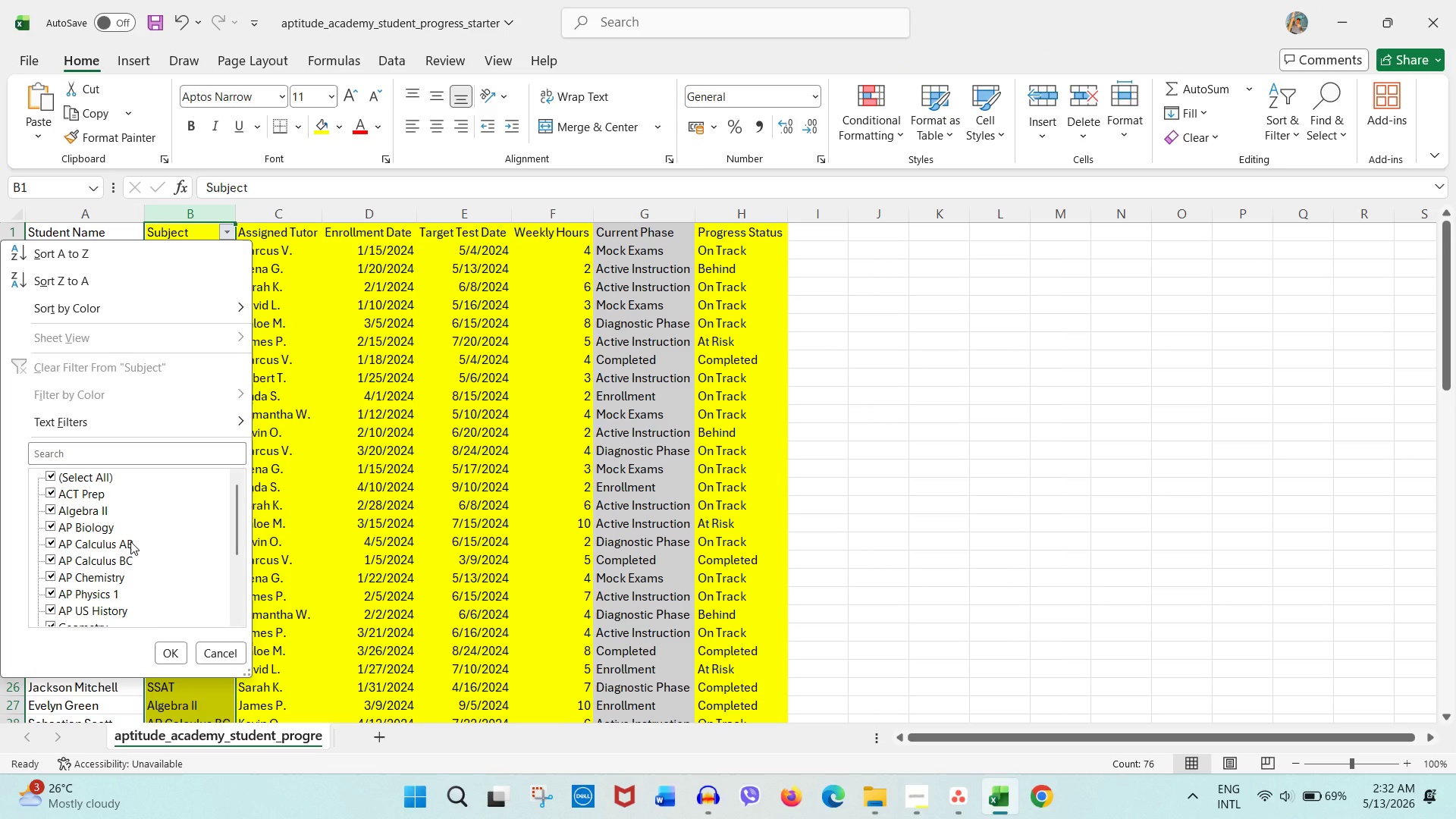 
wait(18.25)
 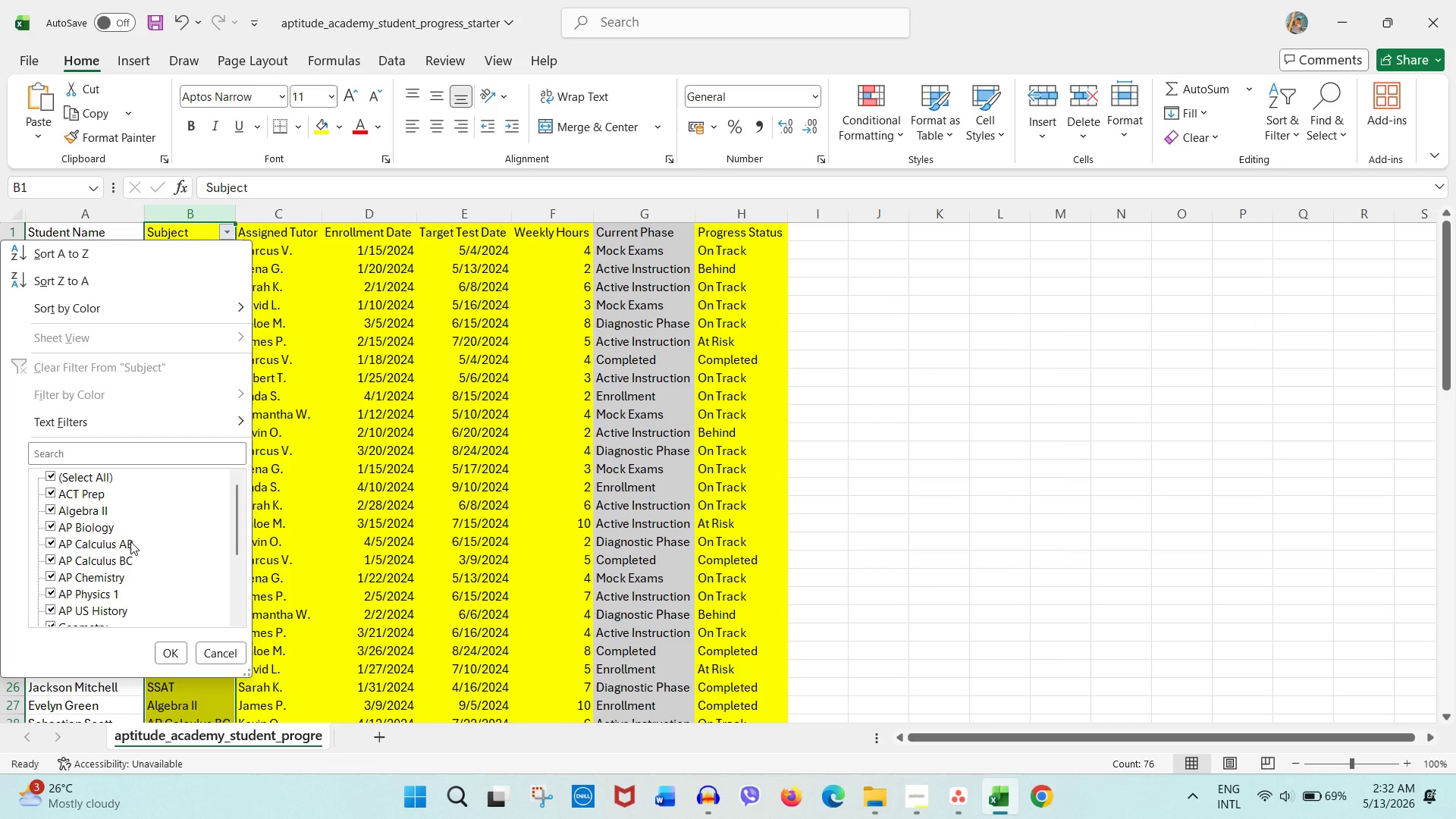 
scroll: coordinate [132, 568], scroll_direction: down, amount: 3.0
 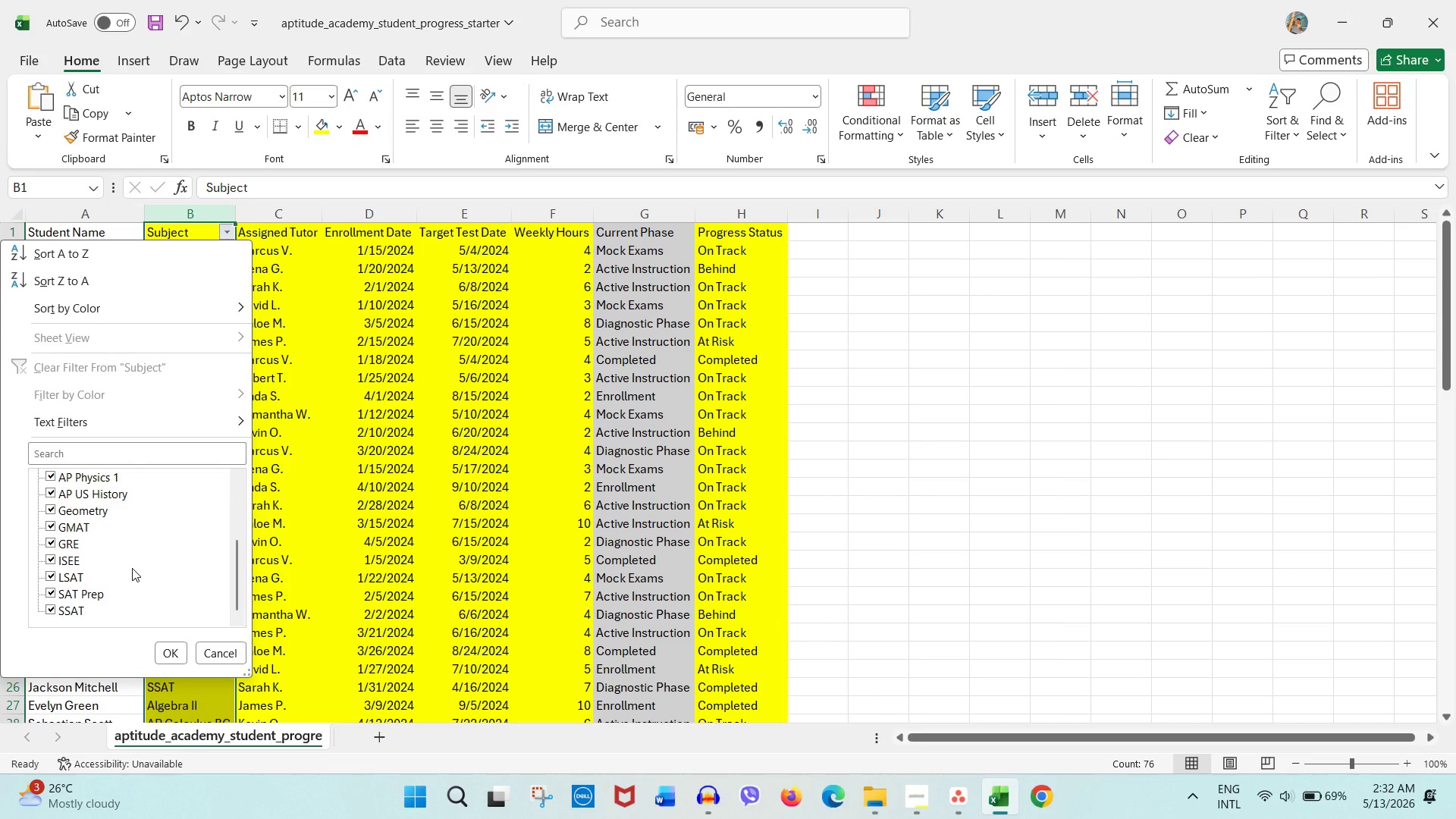 
wait(5.51)
 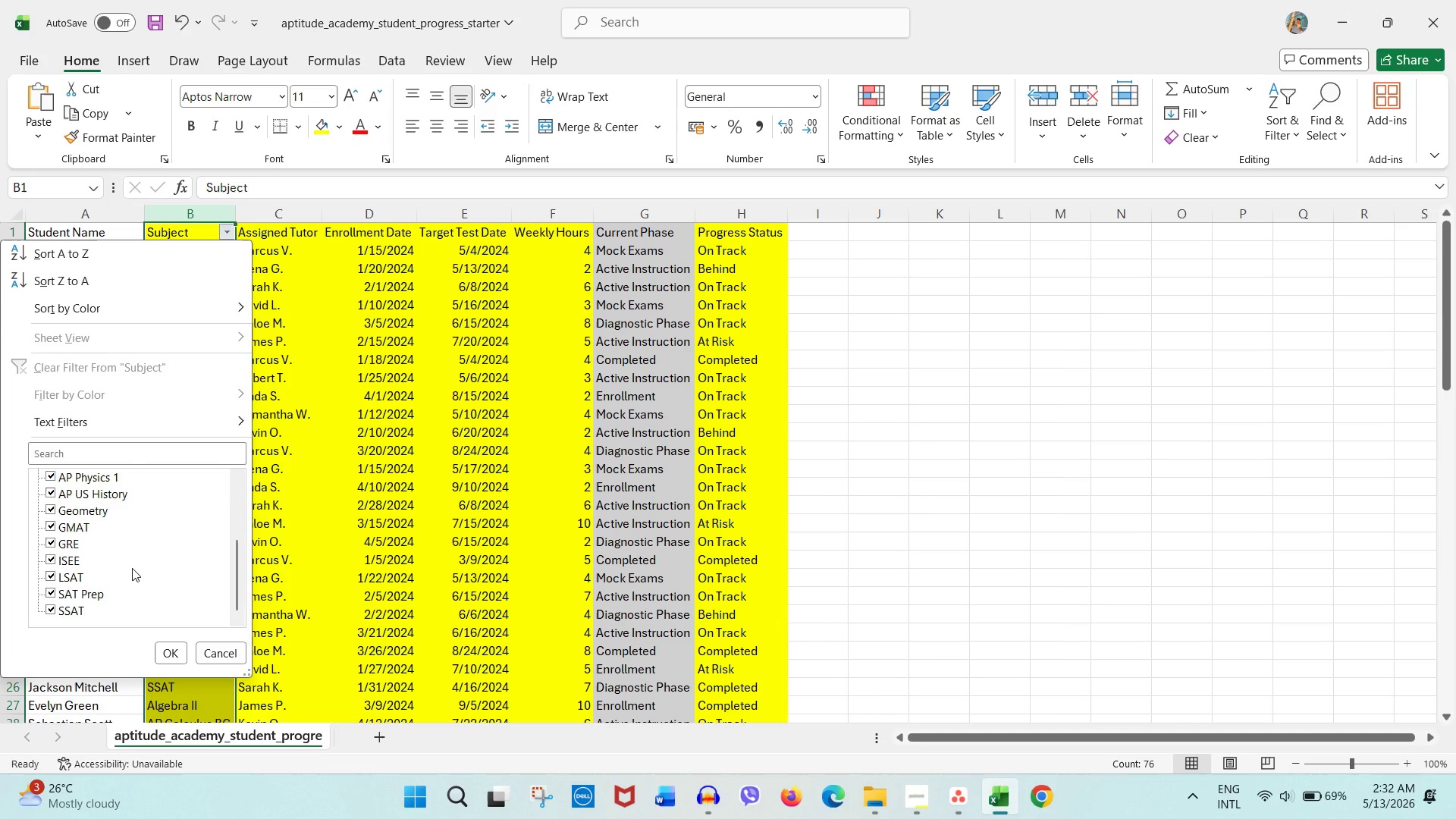 
left_click([750, 564])
 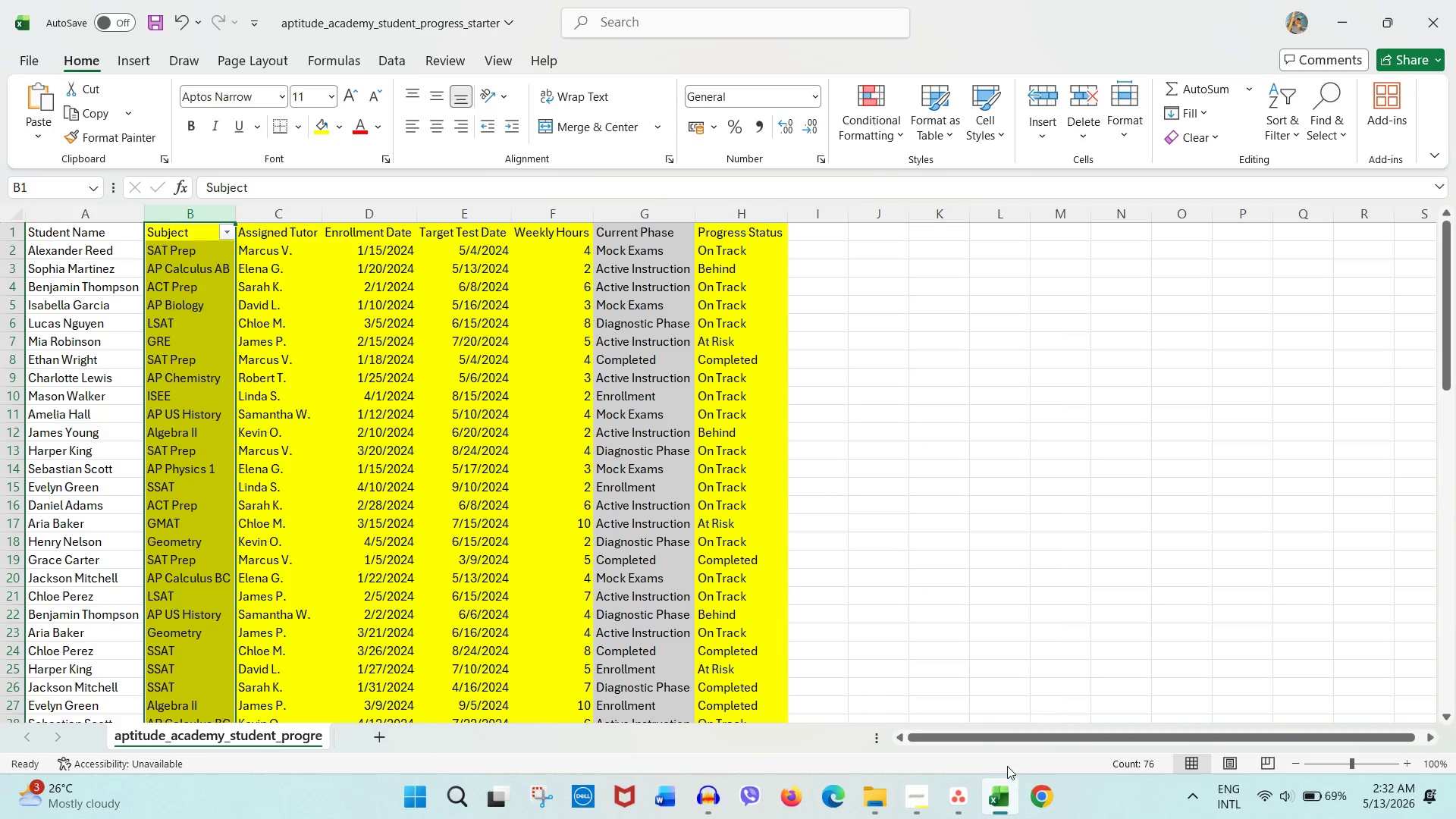 
left_click([230, 320])
 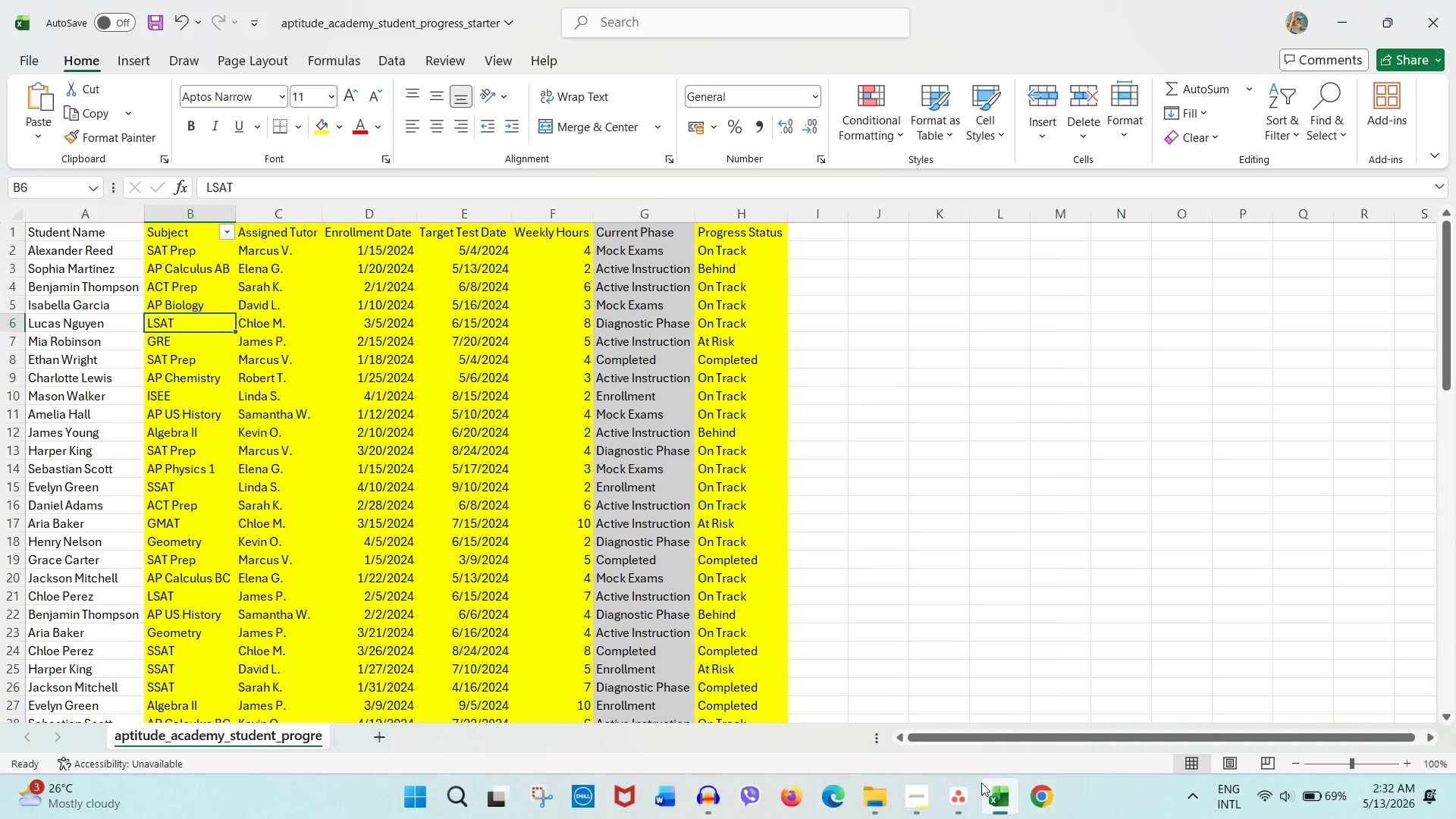 
scroll: coordinate [617, 522], scroll_direction: up, amount: 1.0
 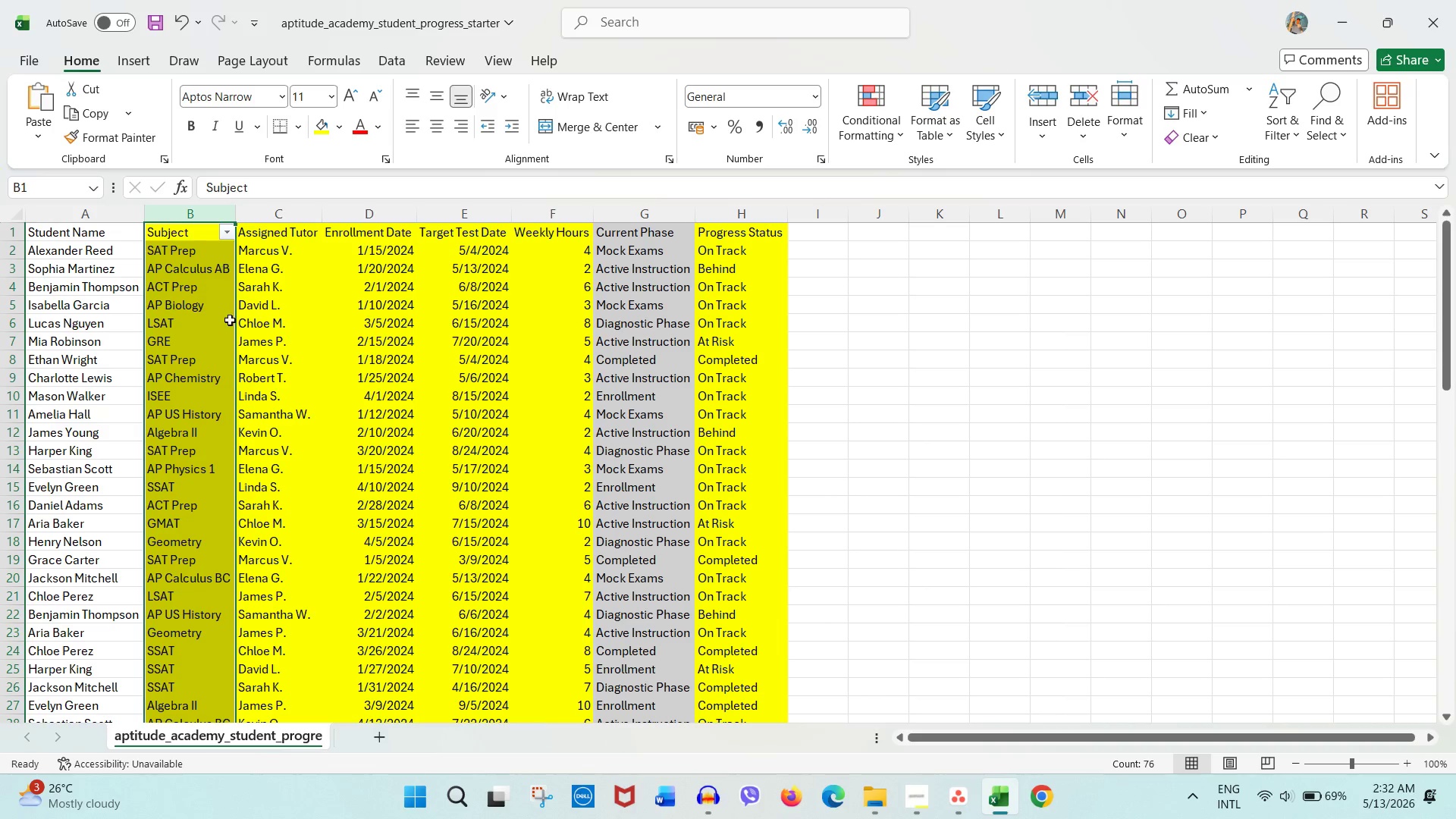 
left_click([963, 793])
 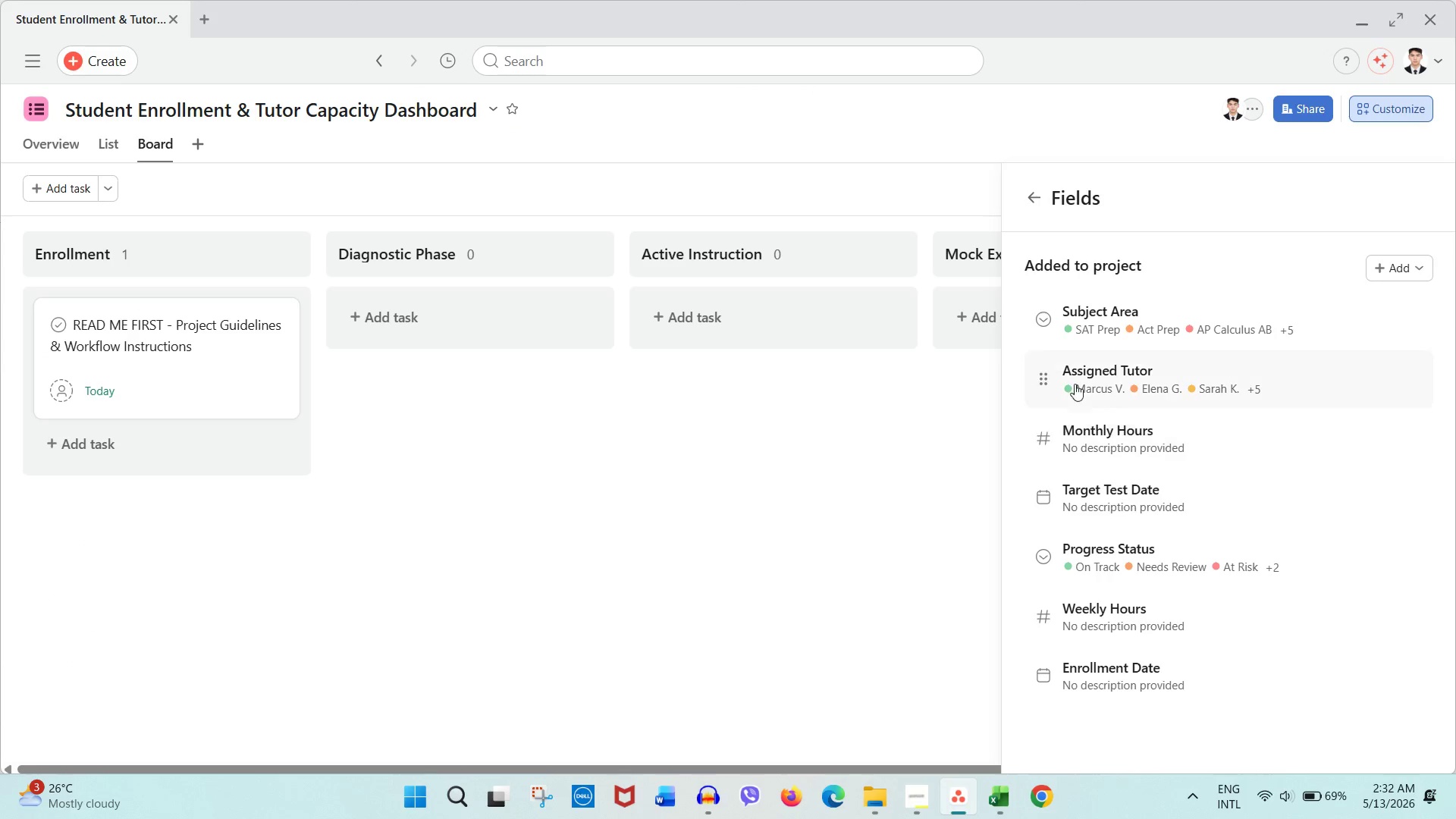 
left_click([1128, 322])
 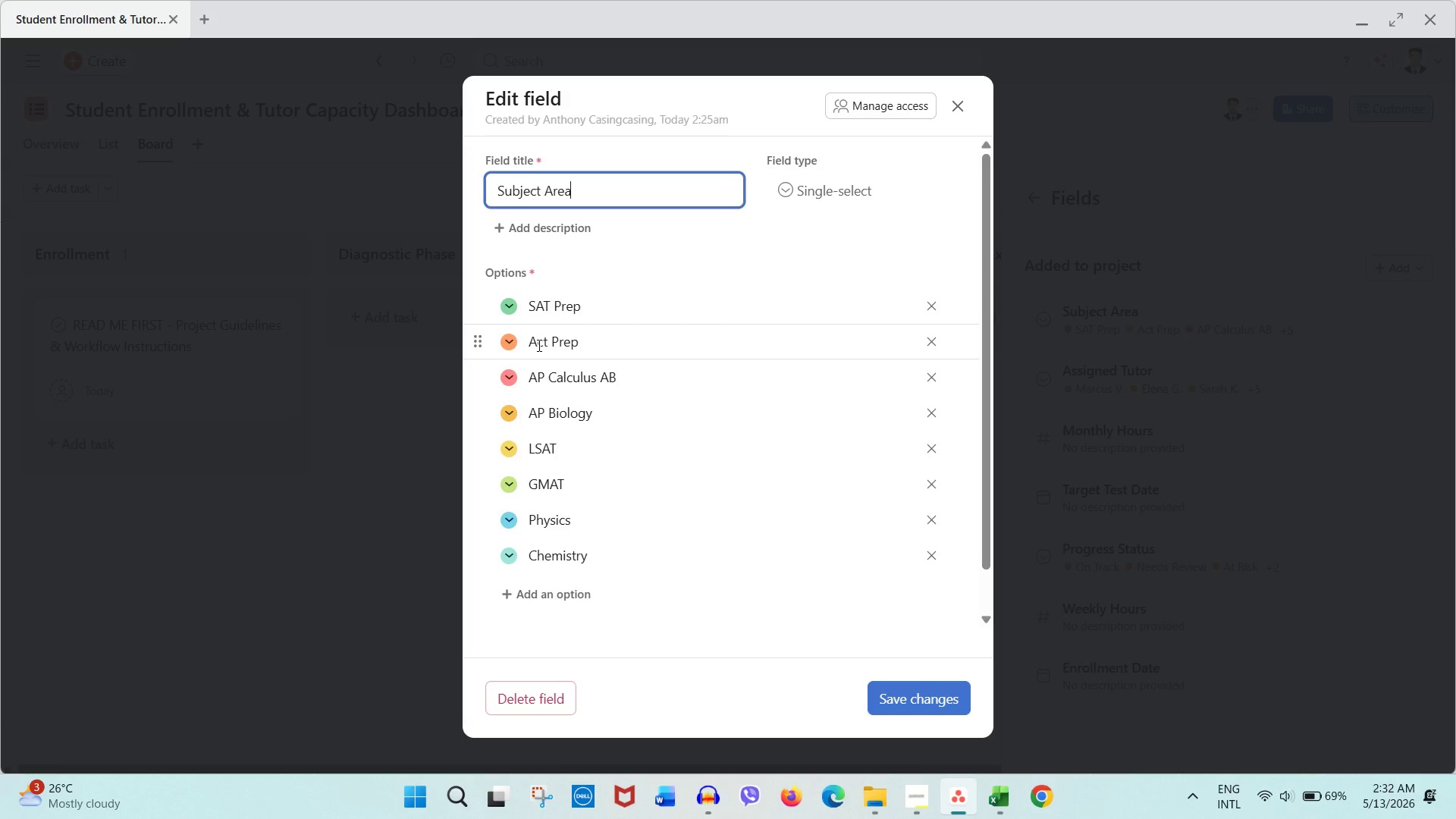 
wait(7.42)
 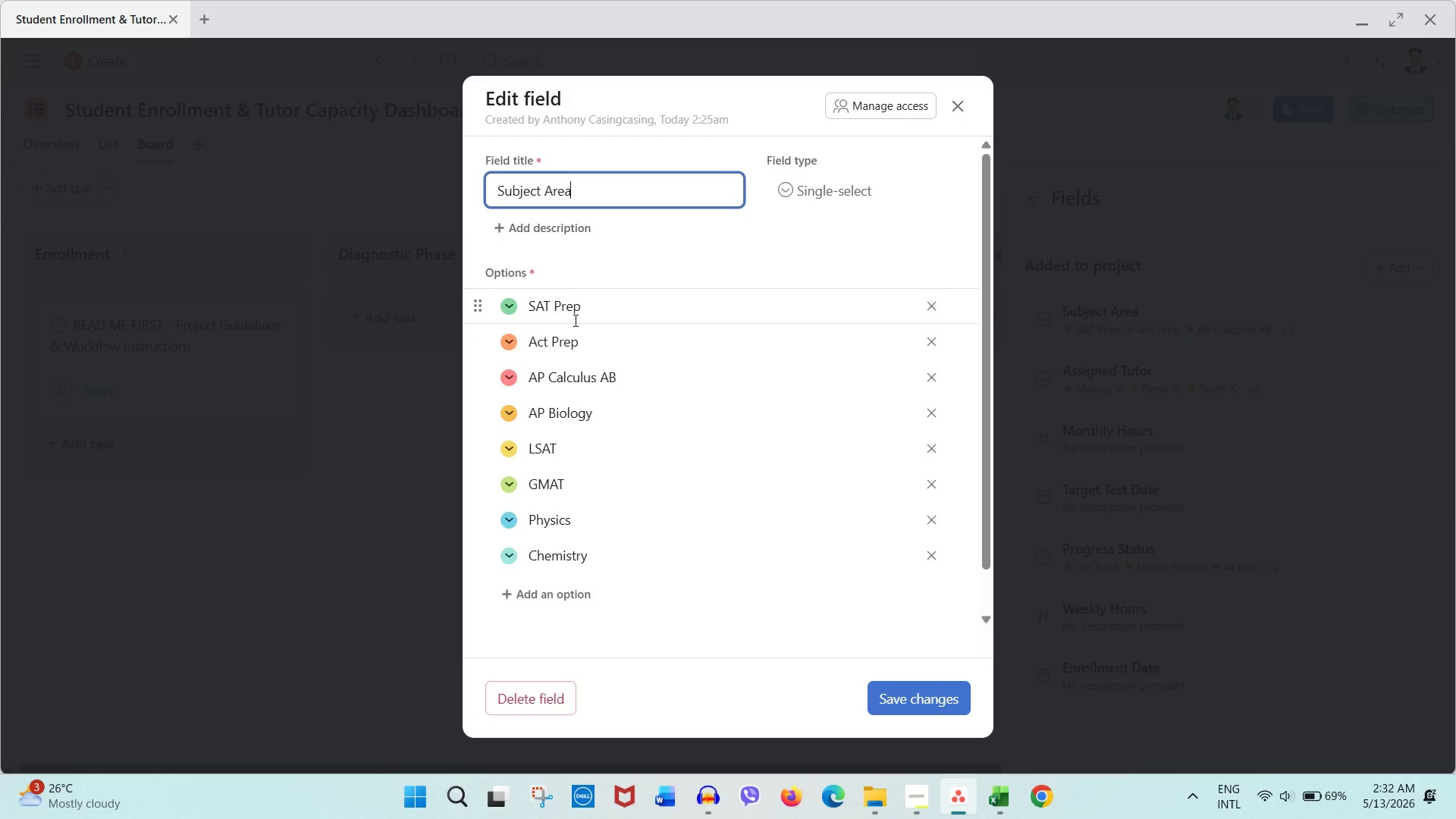 
double_click([538, 345])
 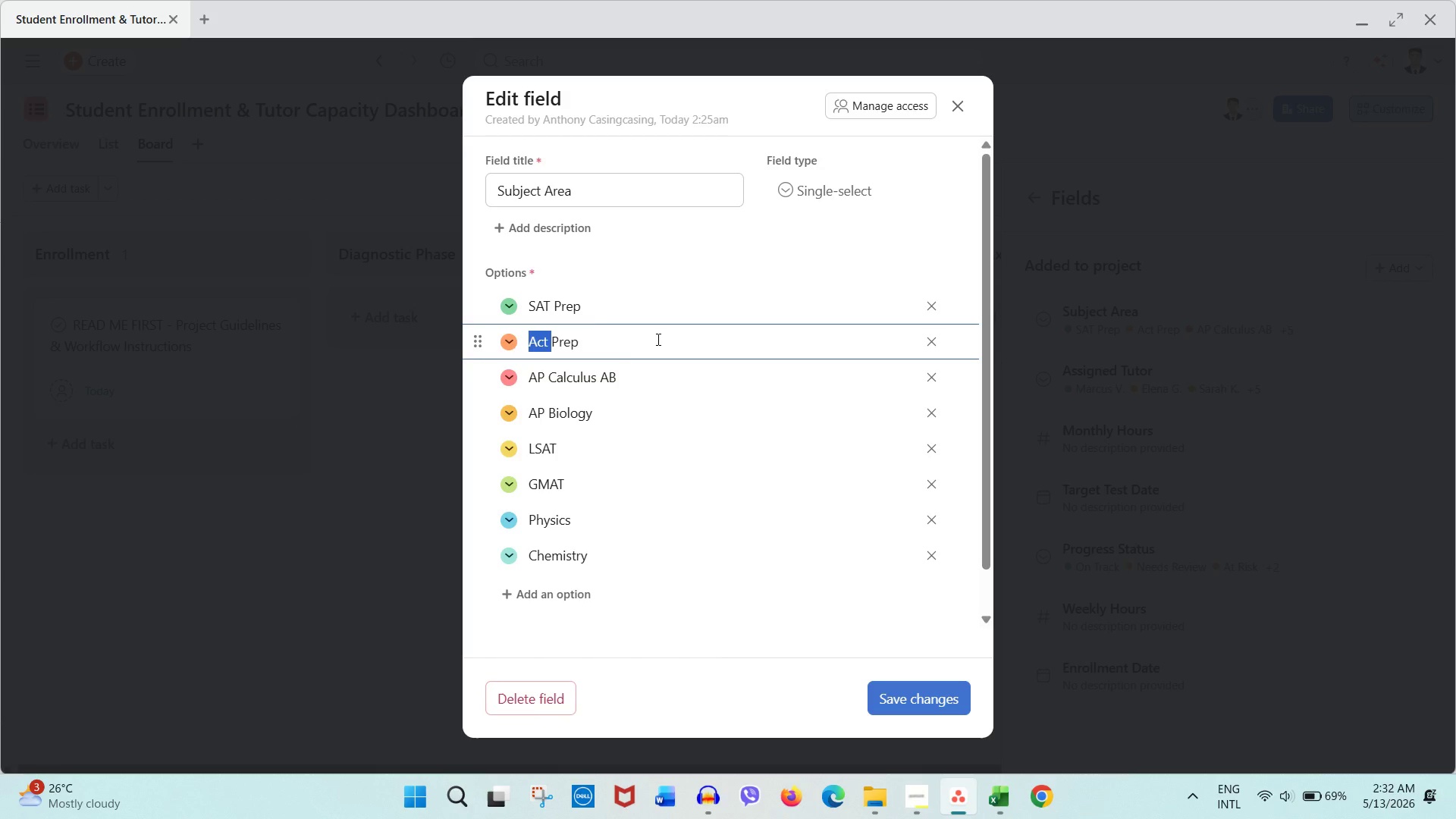 
type(ACT)
 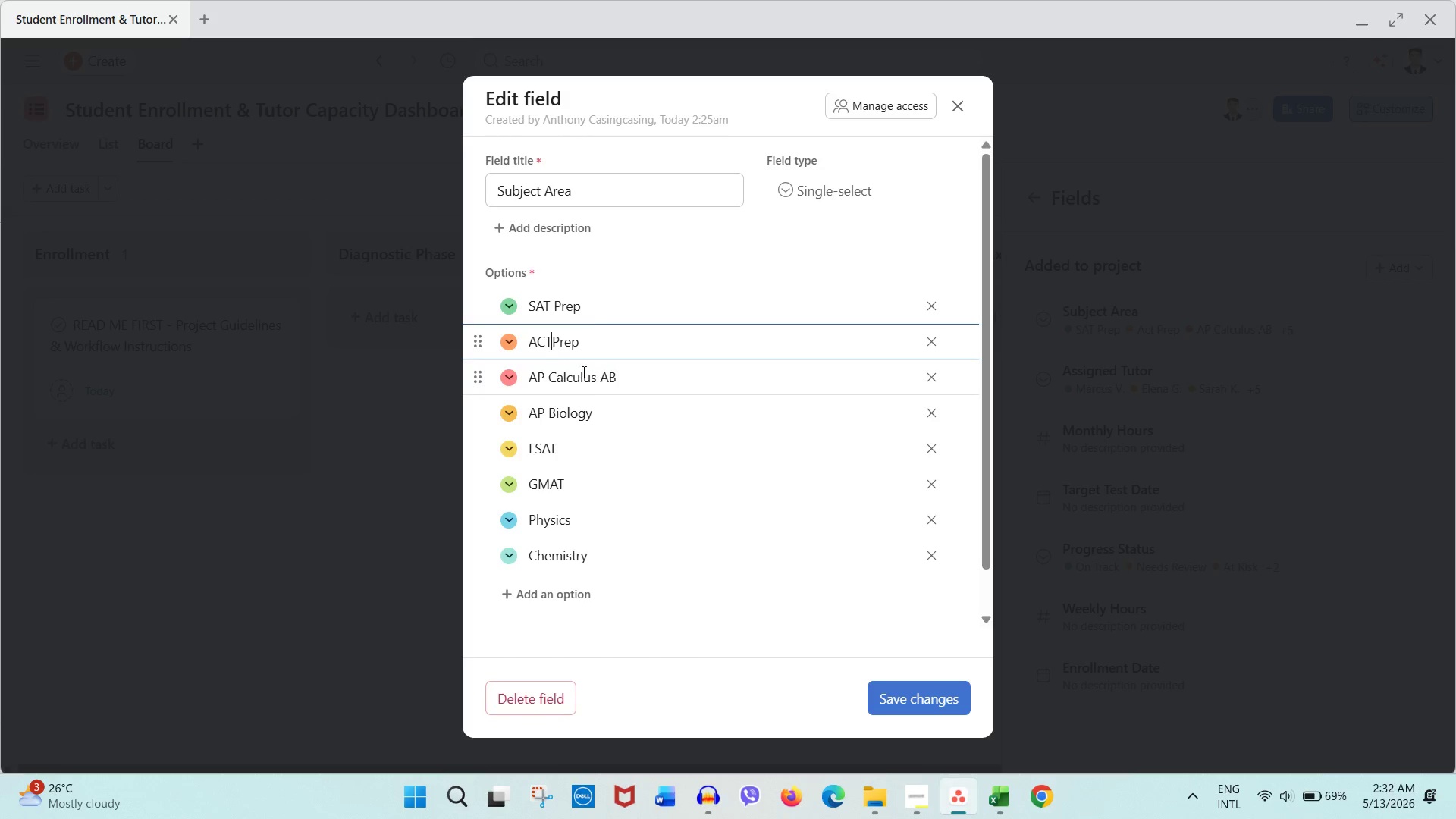 
key(Space)
 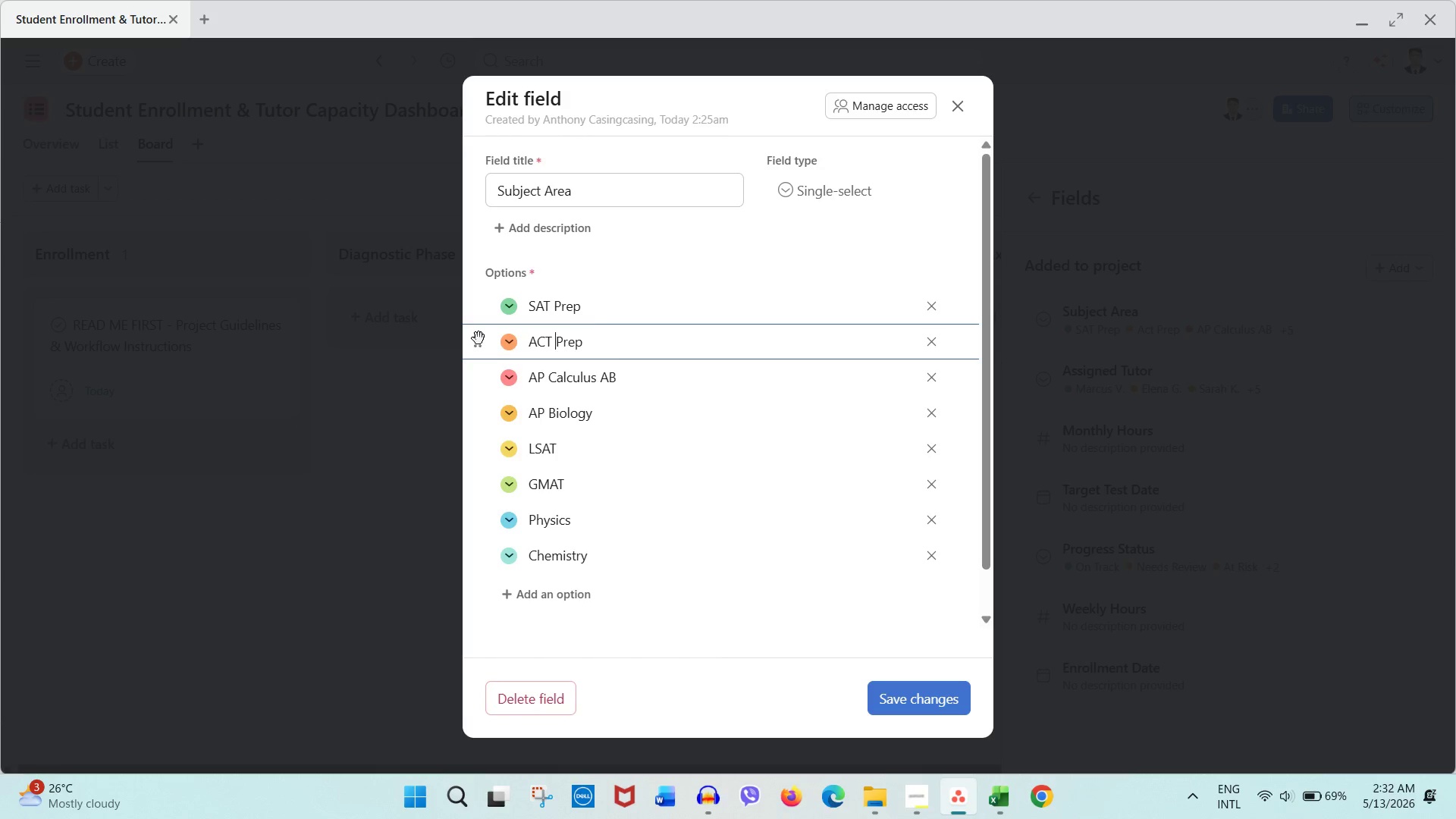 
left_click_drag(start_coordinate=[477, 338], to_coordinate=[475, 302])
 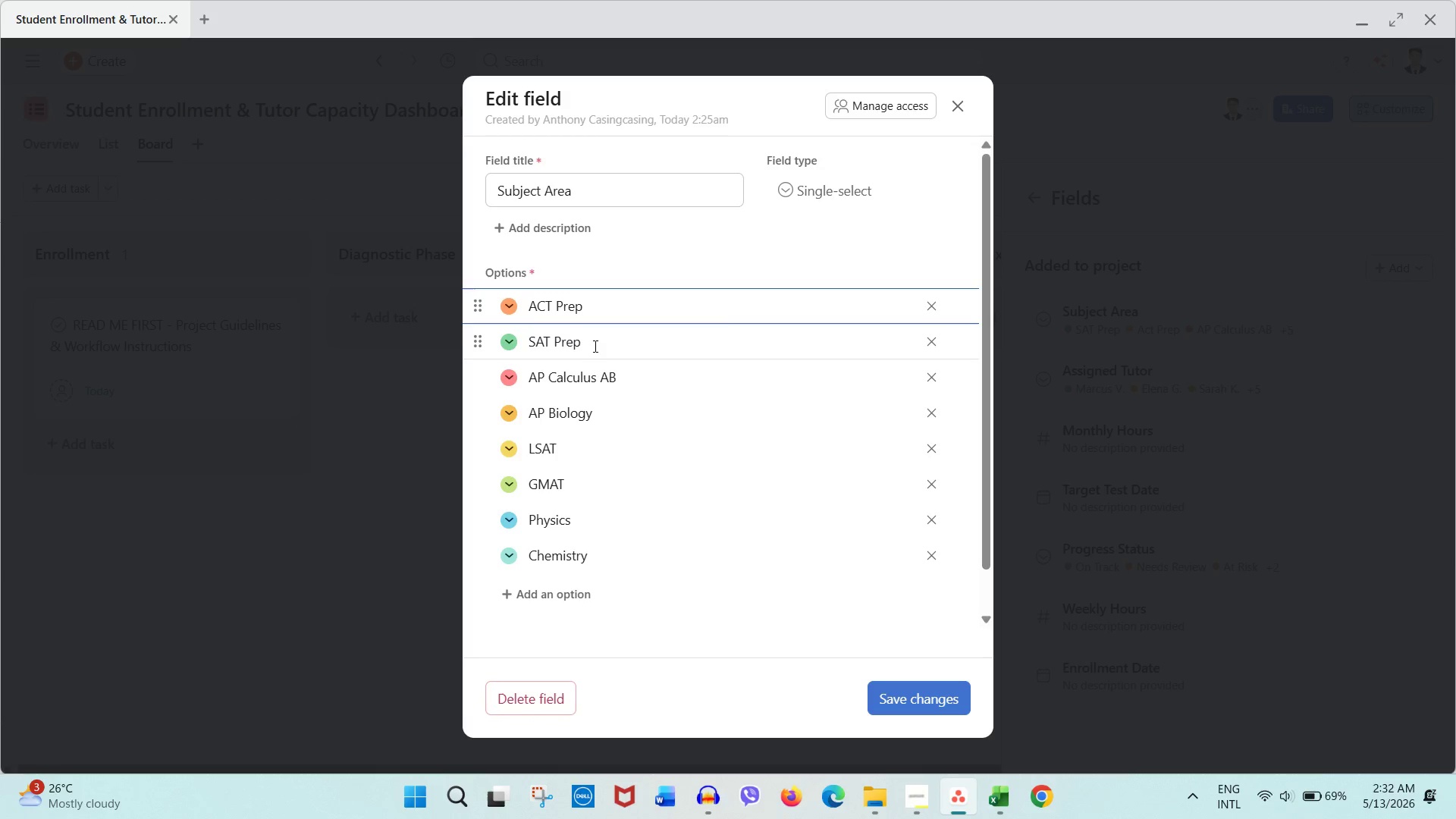 
left_click([595, 344])
 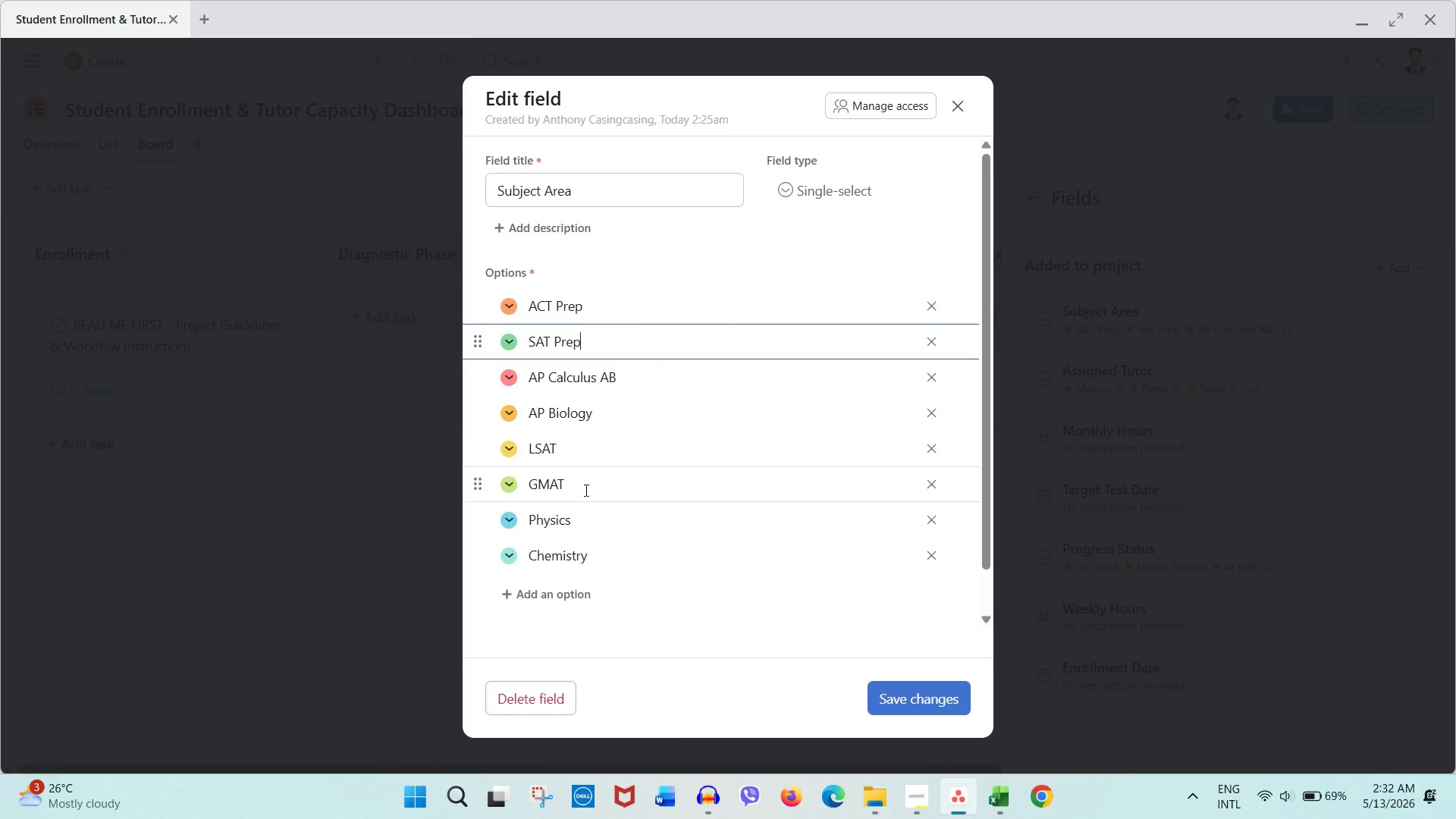 
scroll: coordinate [580, 538], scroll_direction: down, amount: 1.0
 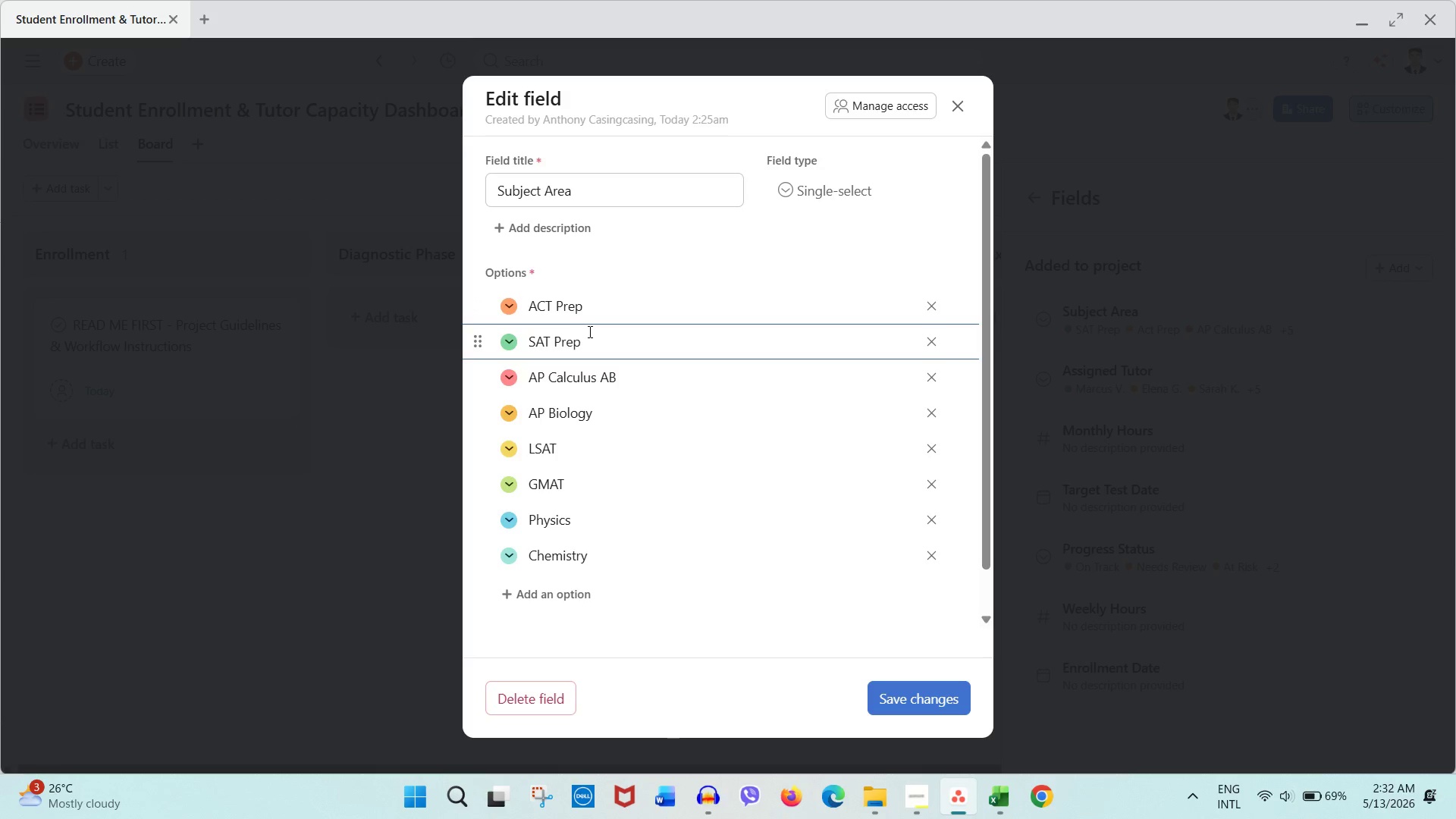 
double_click([588, 331])
 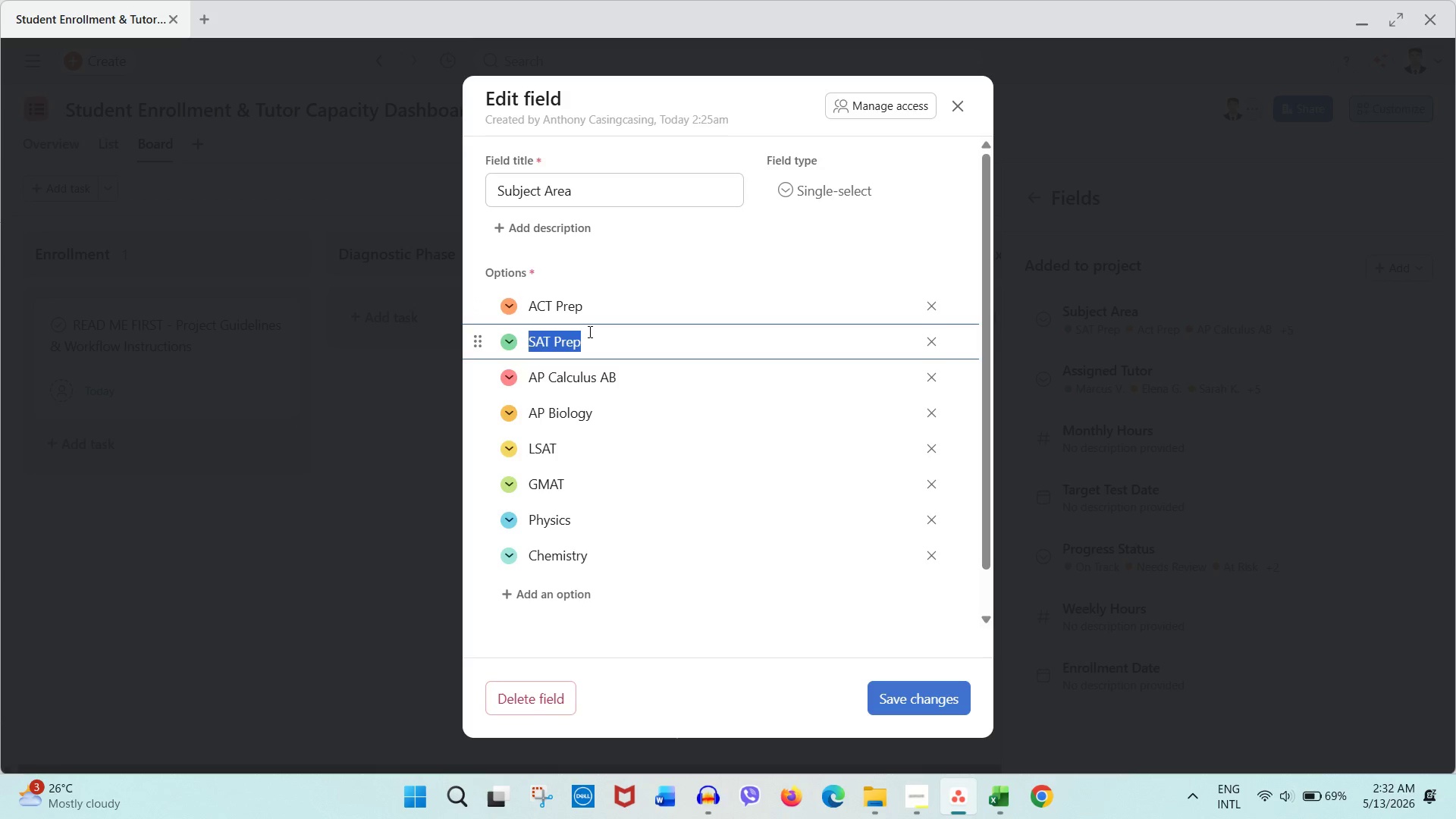 
triple_click([588, 331])
 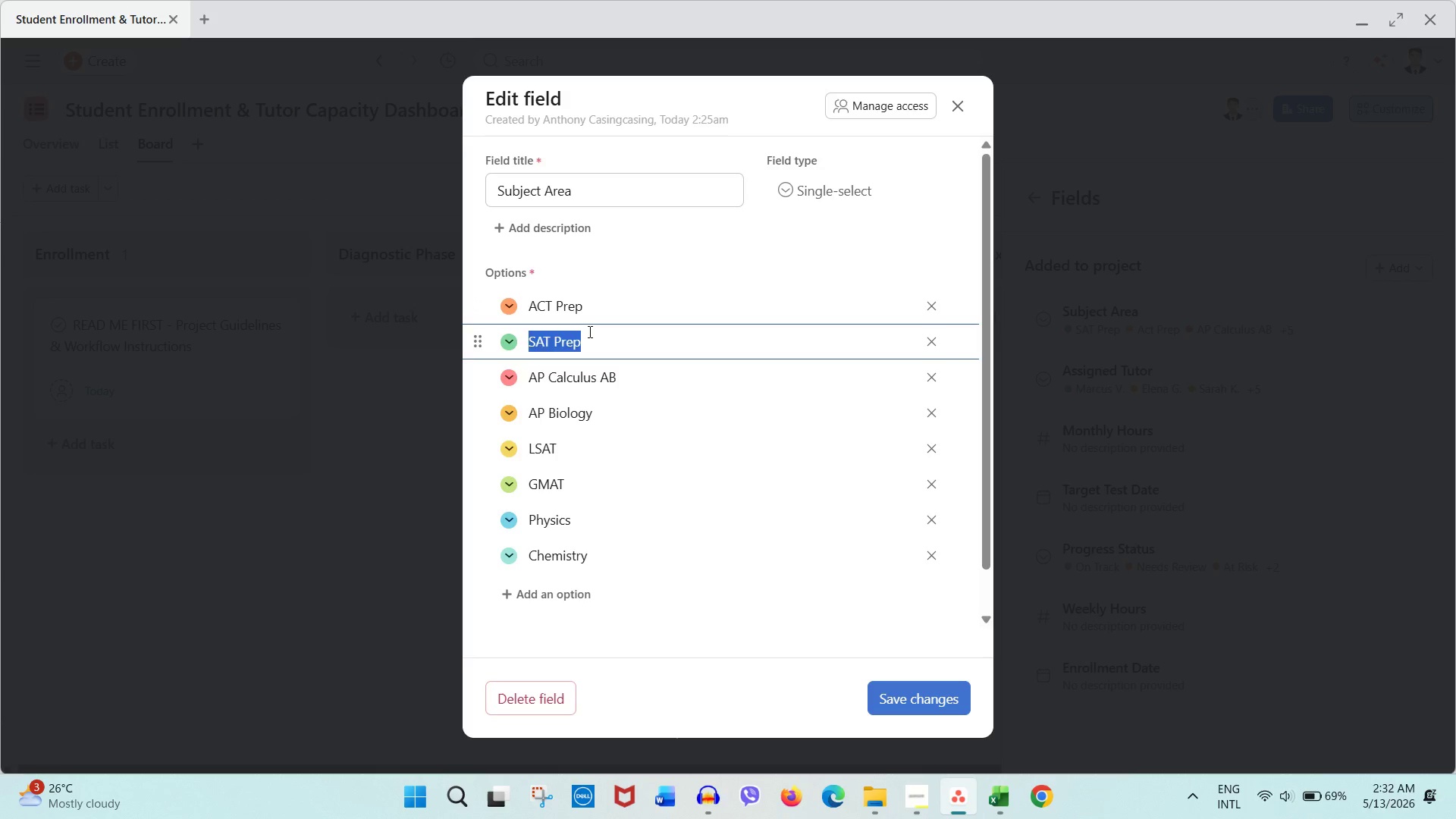 
type(Algebra II)
 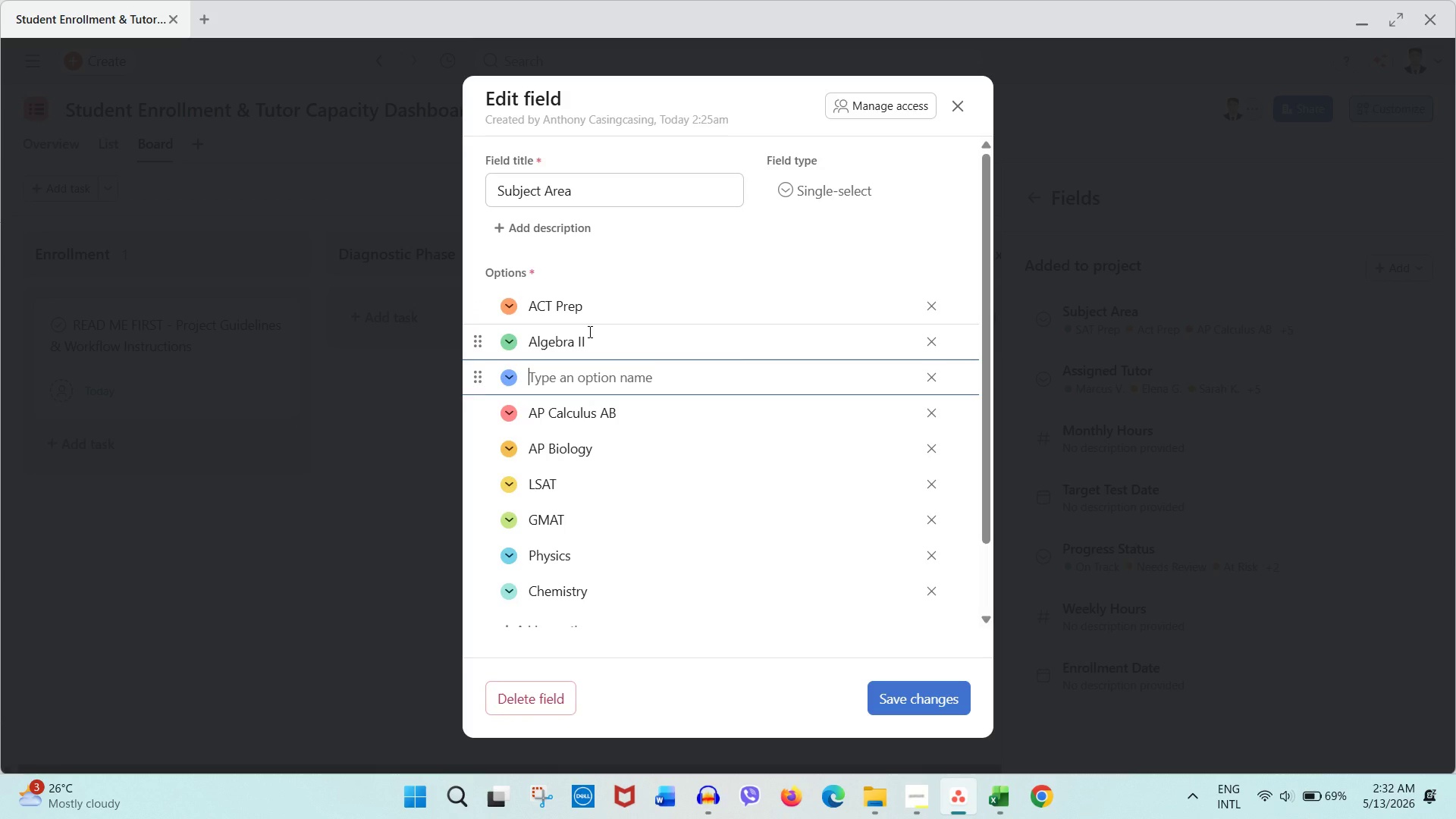 
 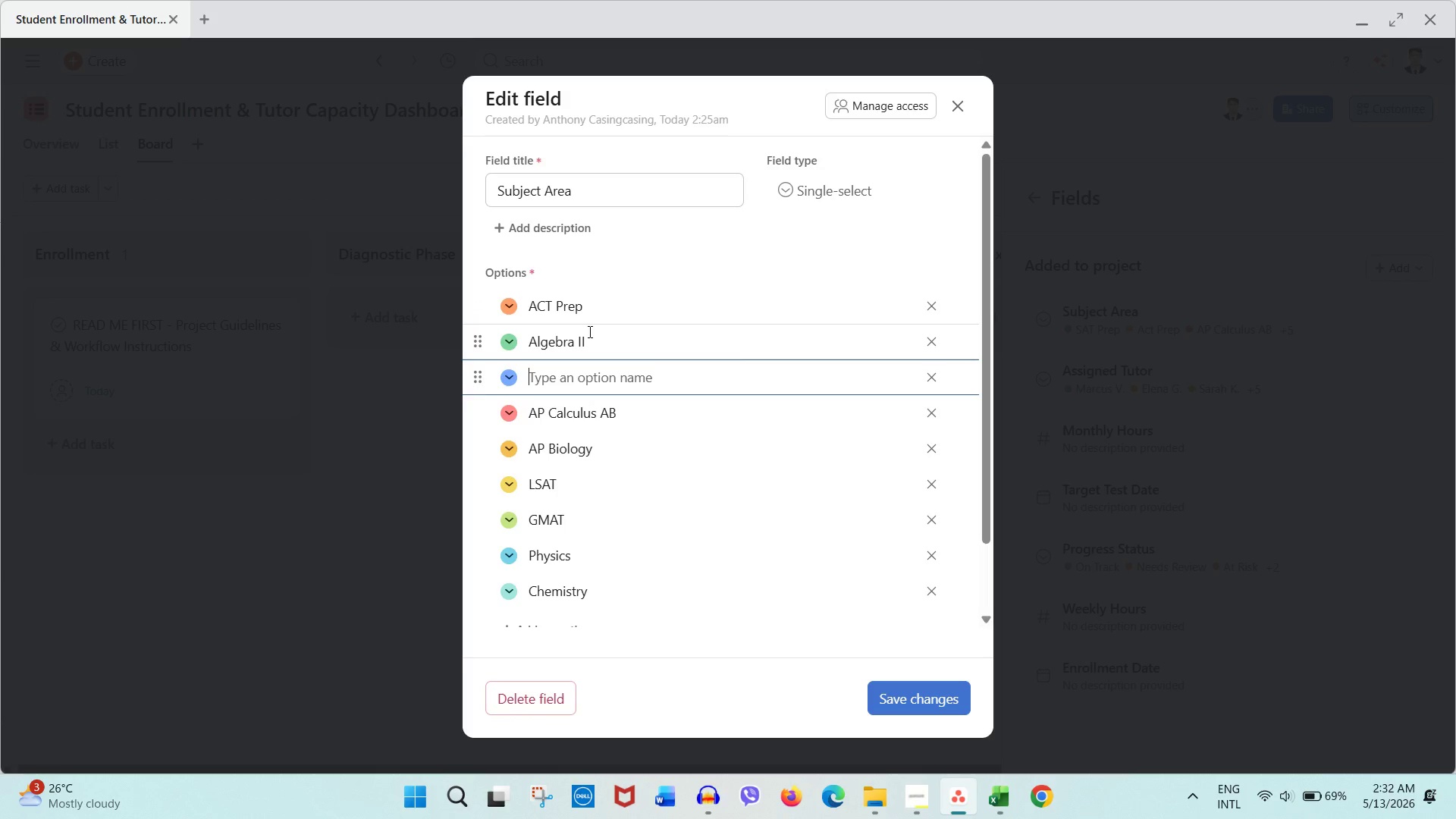 
key(Enter)
 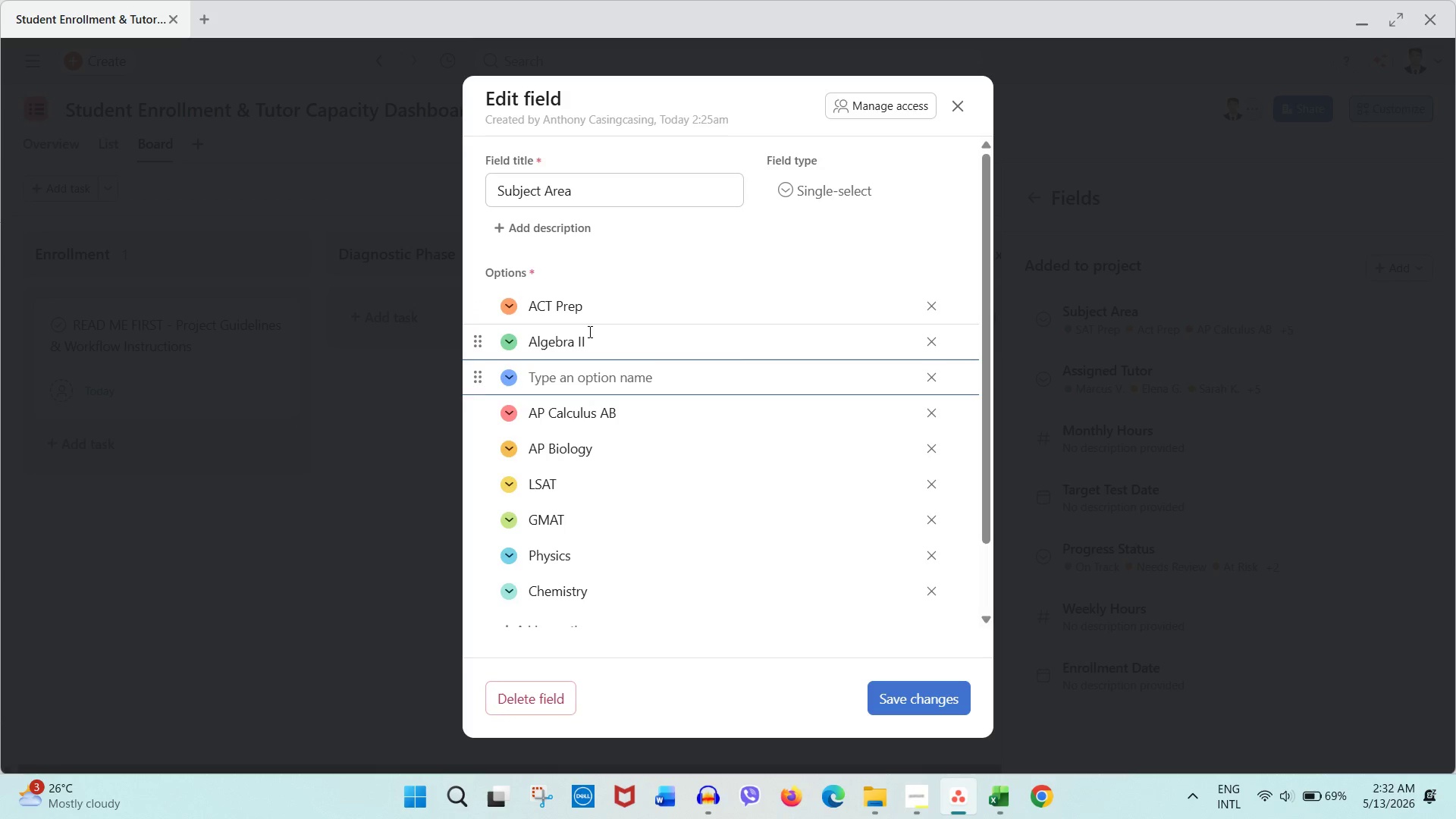 
type(AP Biology)
 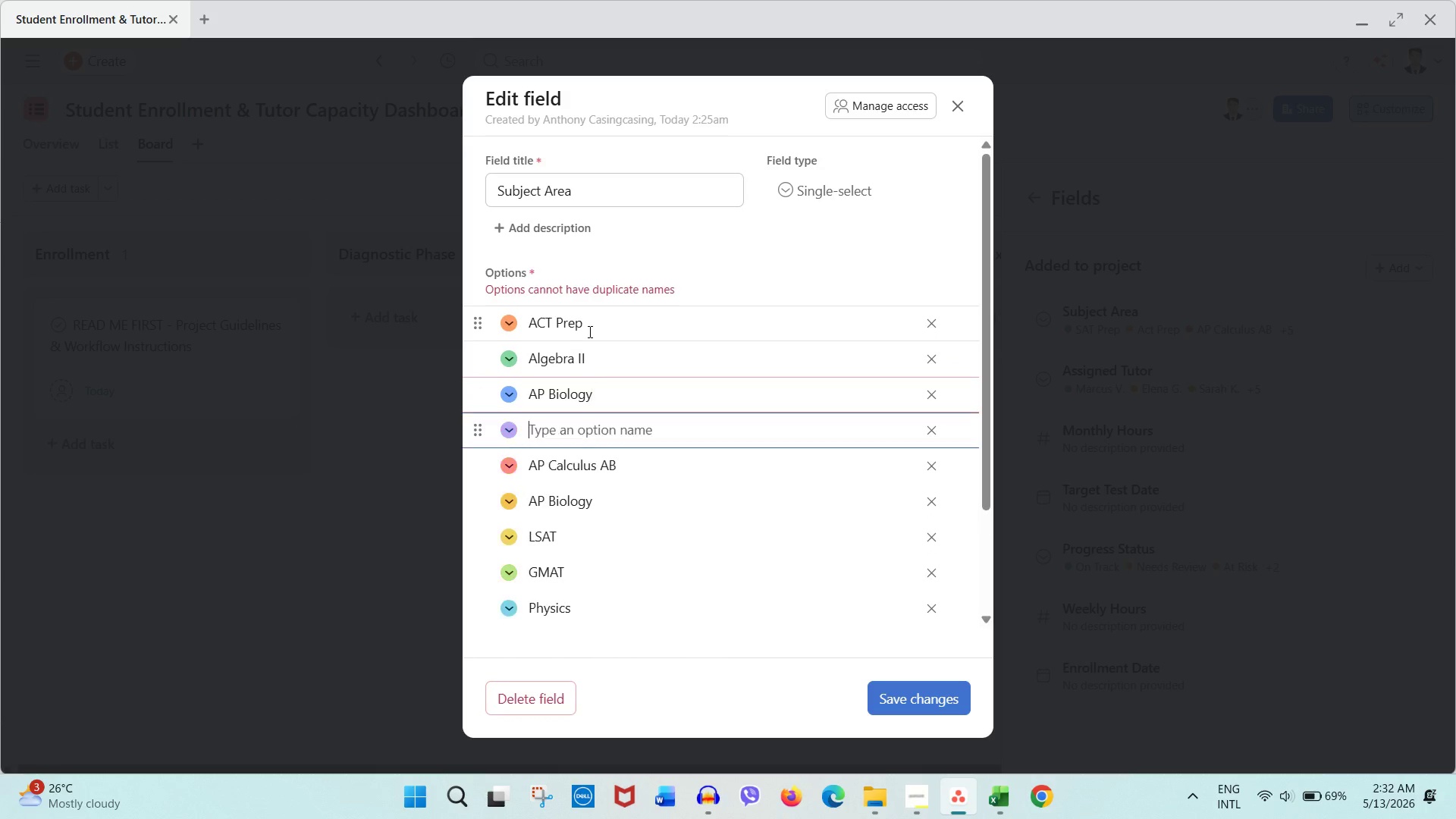 
key(Enter)
 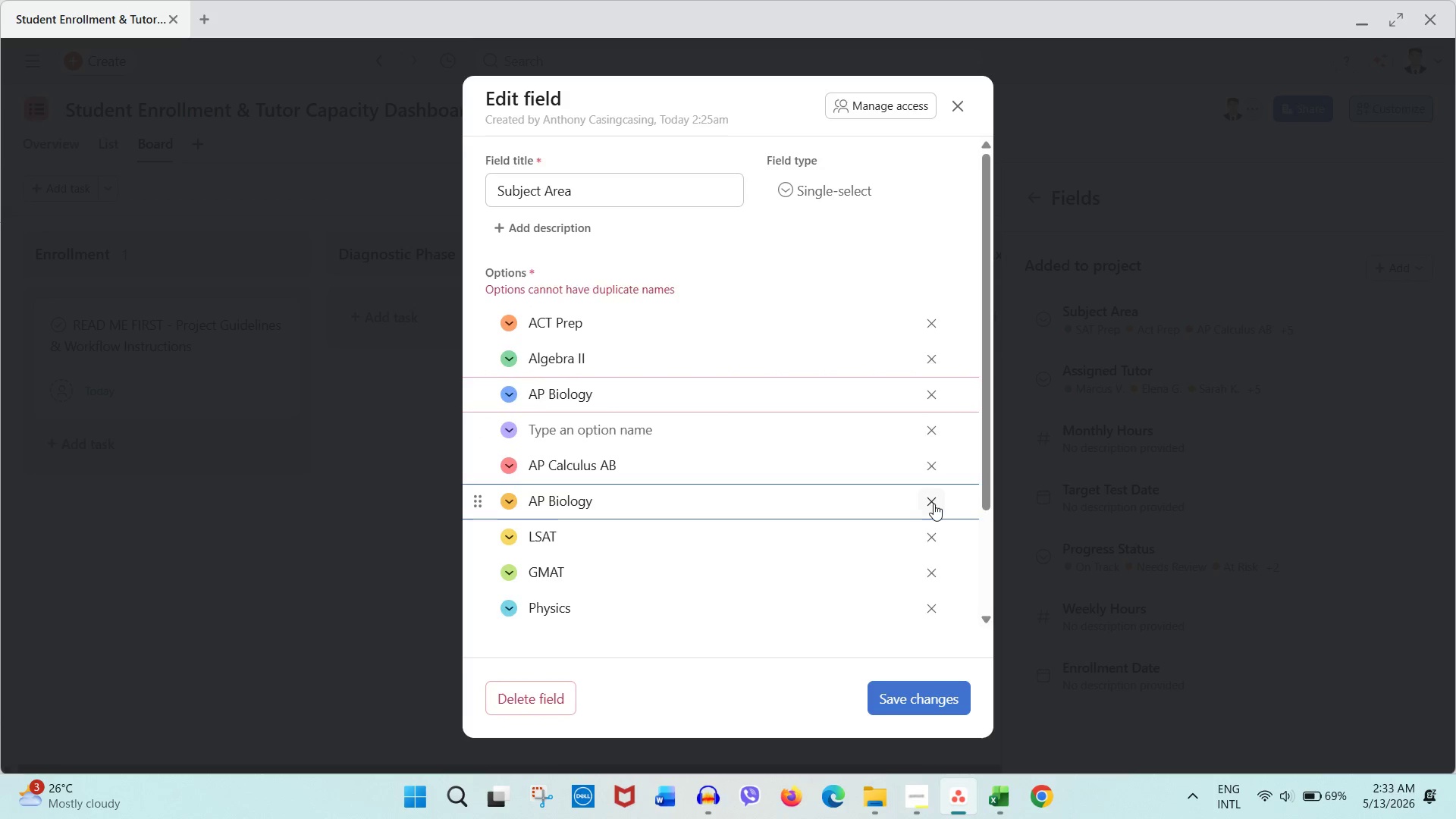 
left_click([608, 423])
 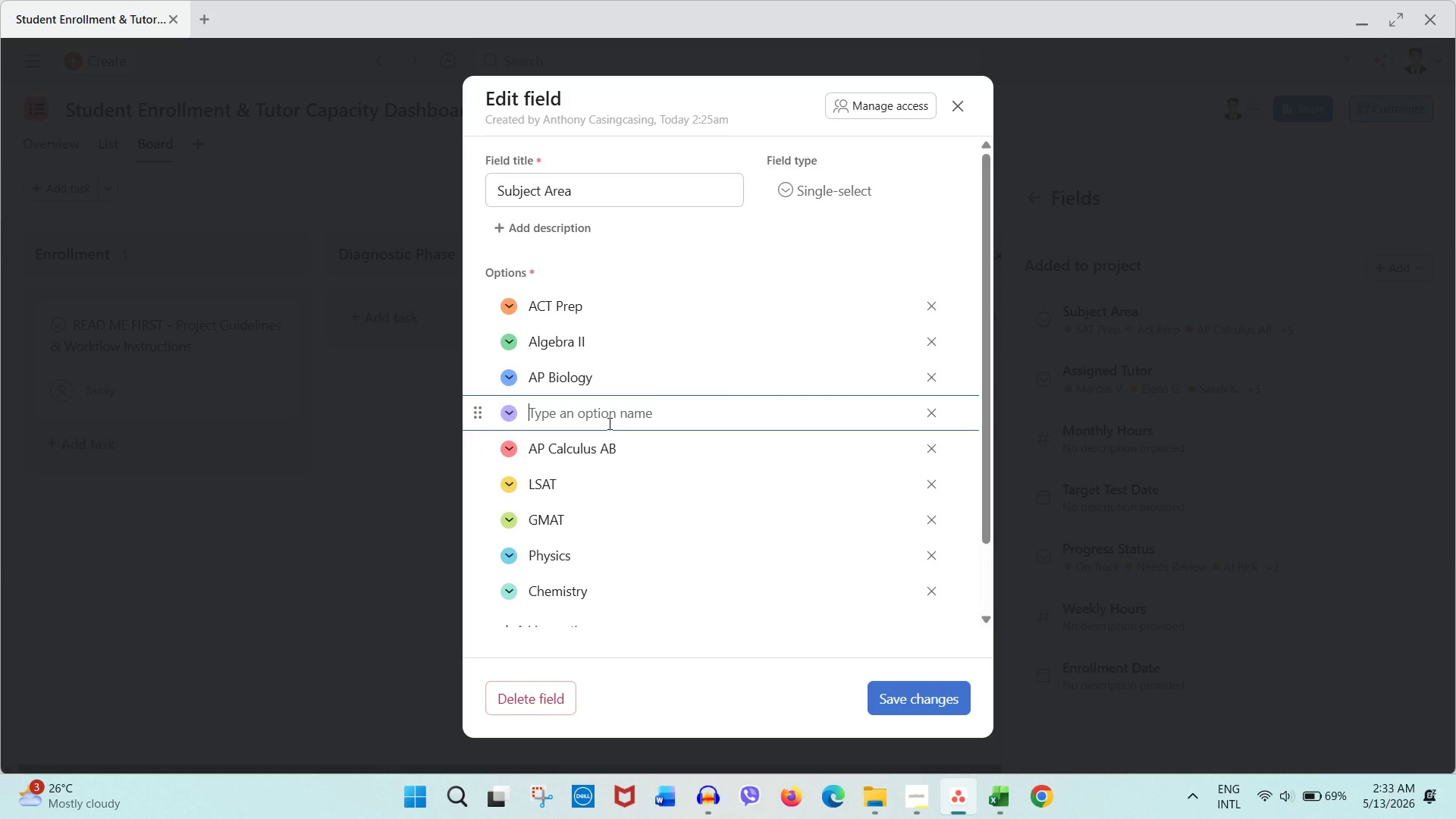 
scroll: coordinate [557, 453], scroll_direction: up, amount: 1.0
 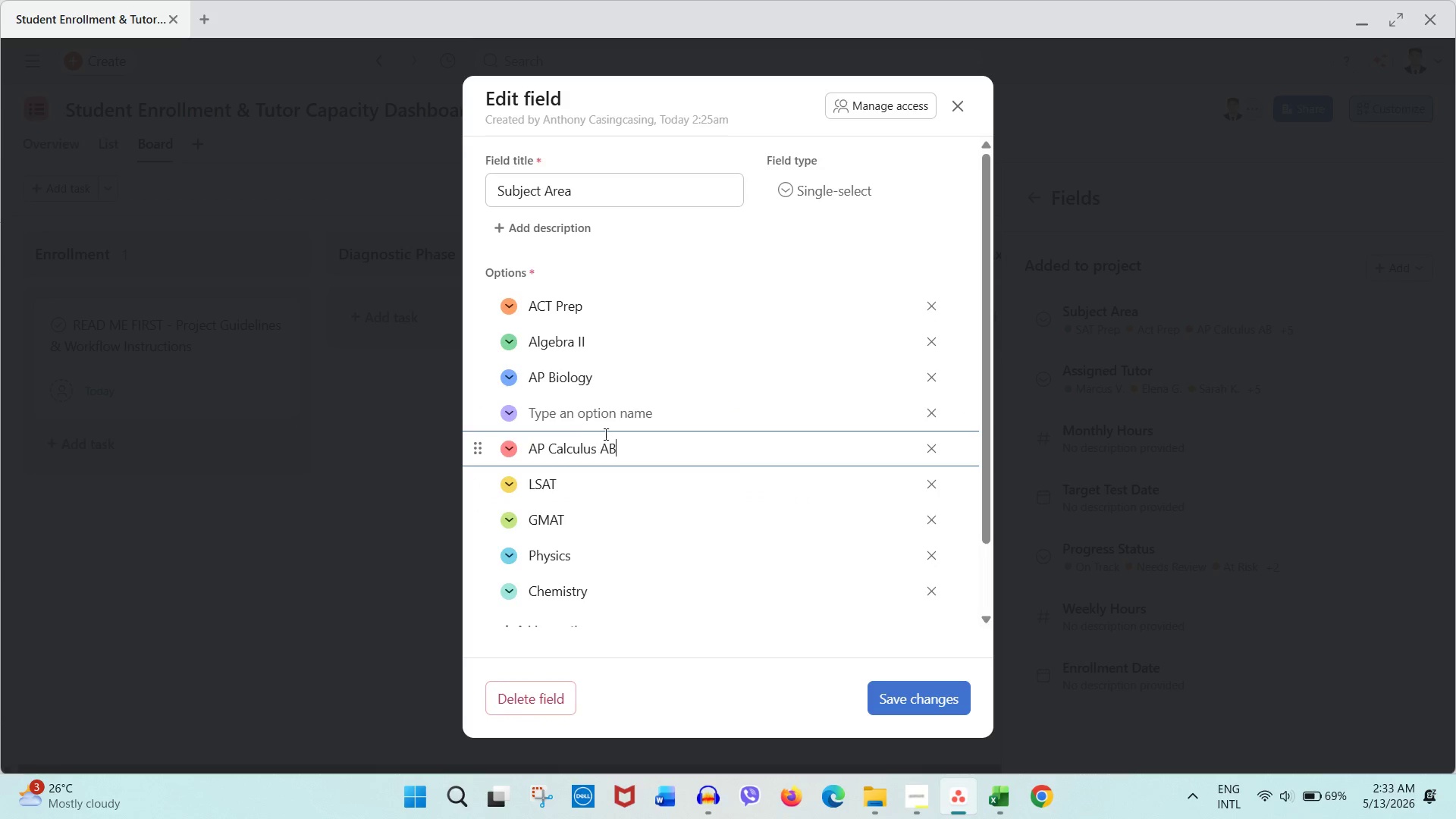 
type(AP Calculus AB)
 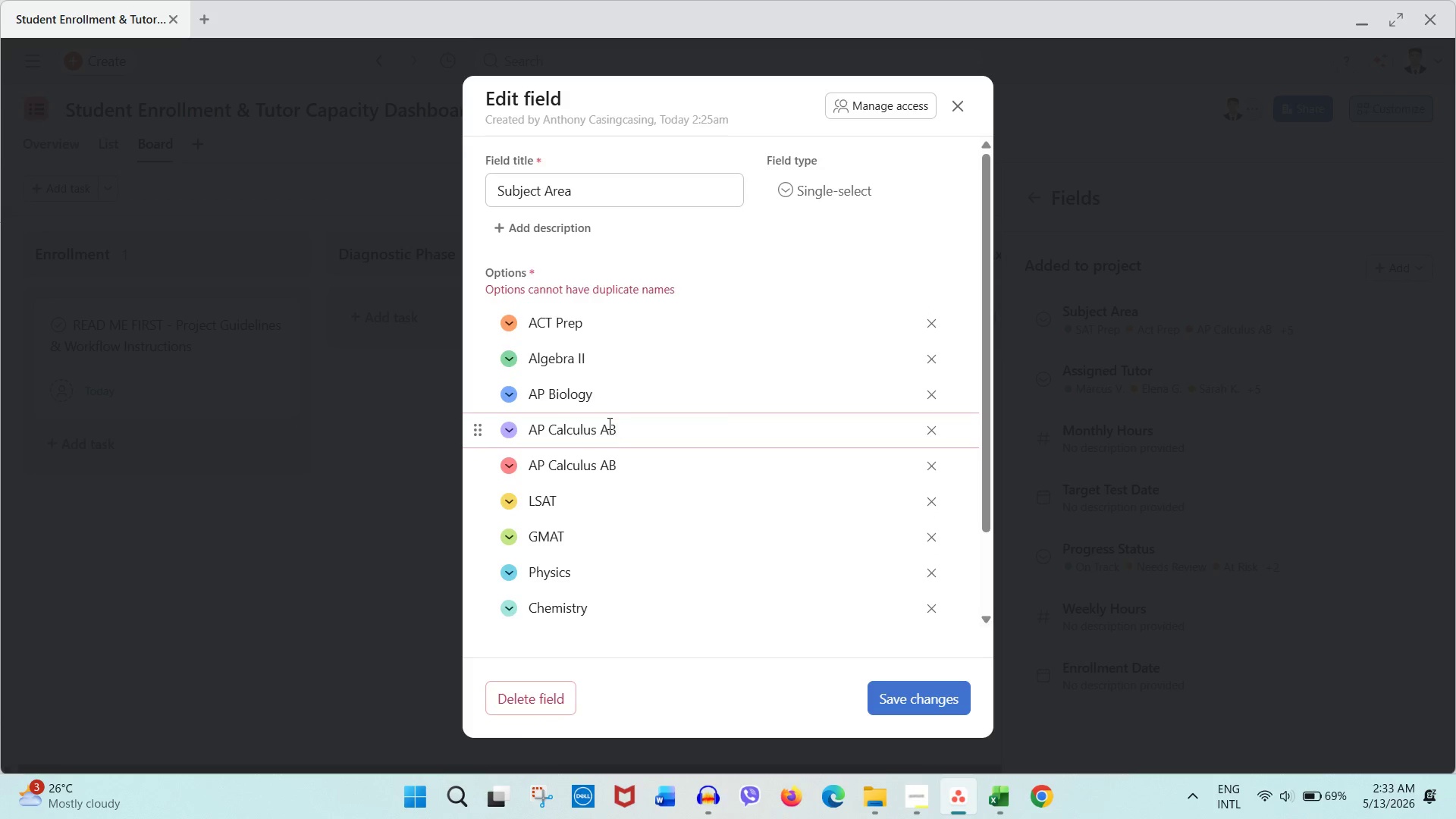 
key(Enter)
 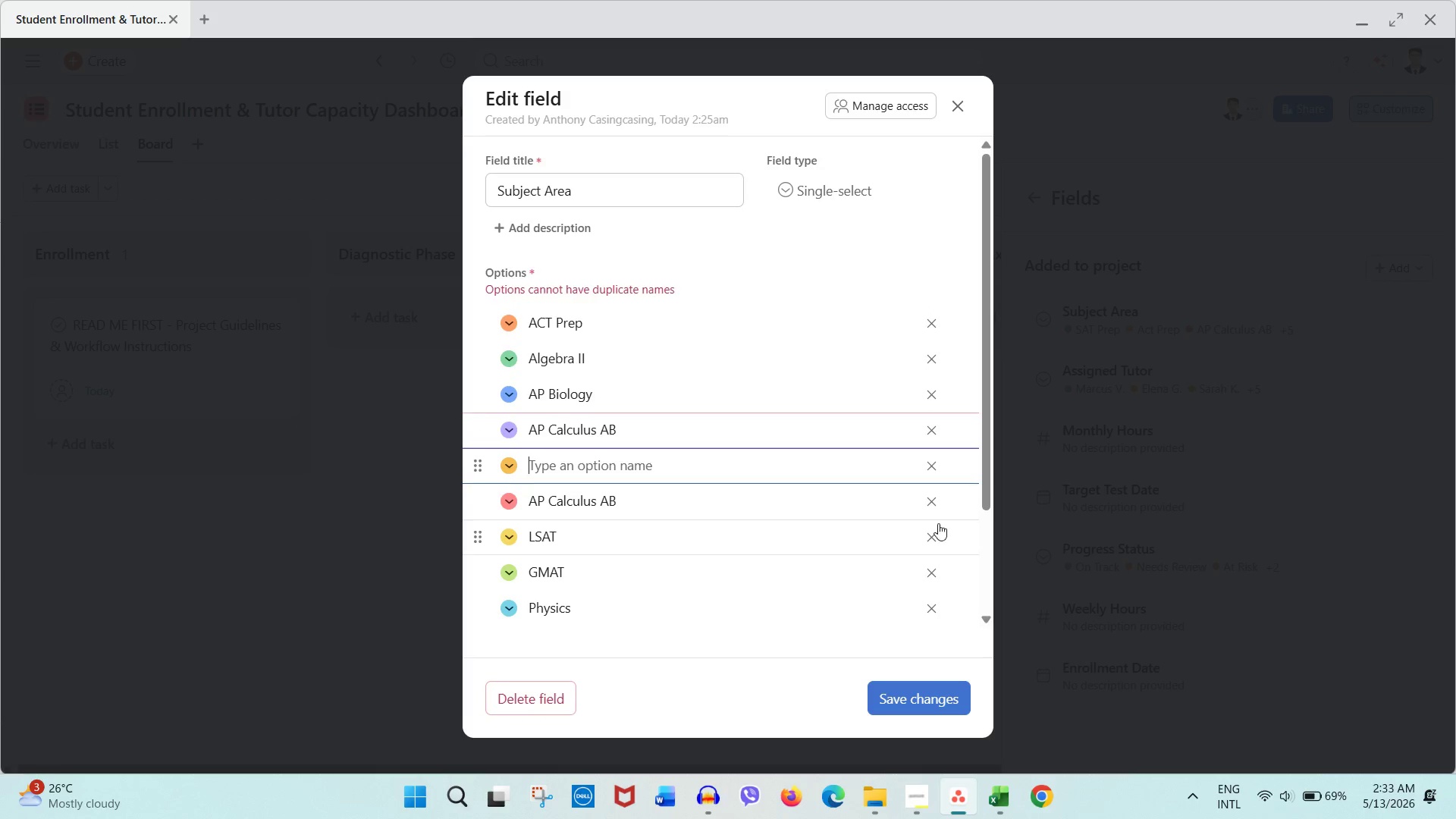 
left_click([927, 508])
 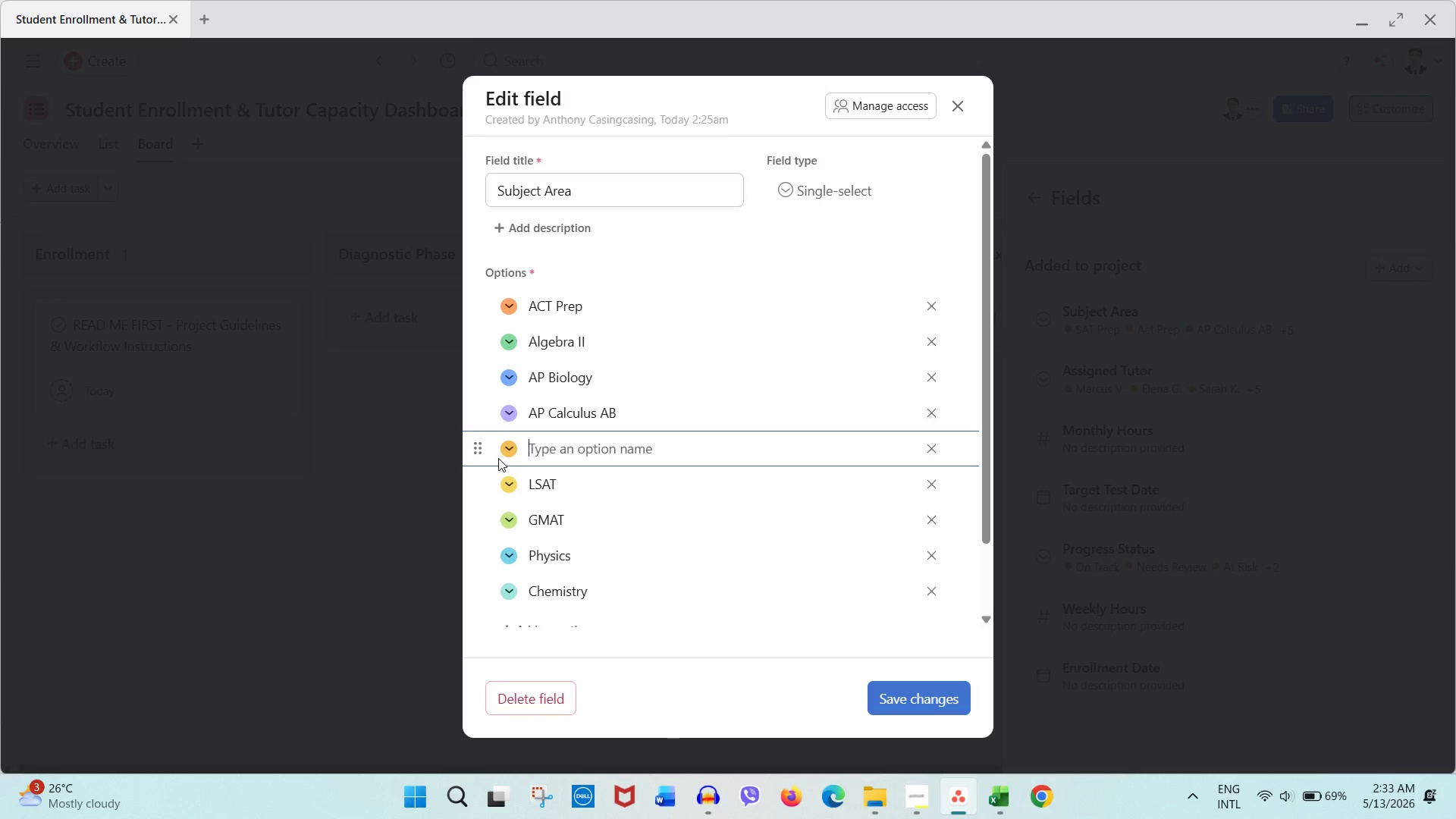 
left_click([555, 451])
 